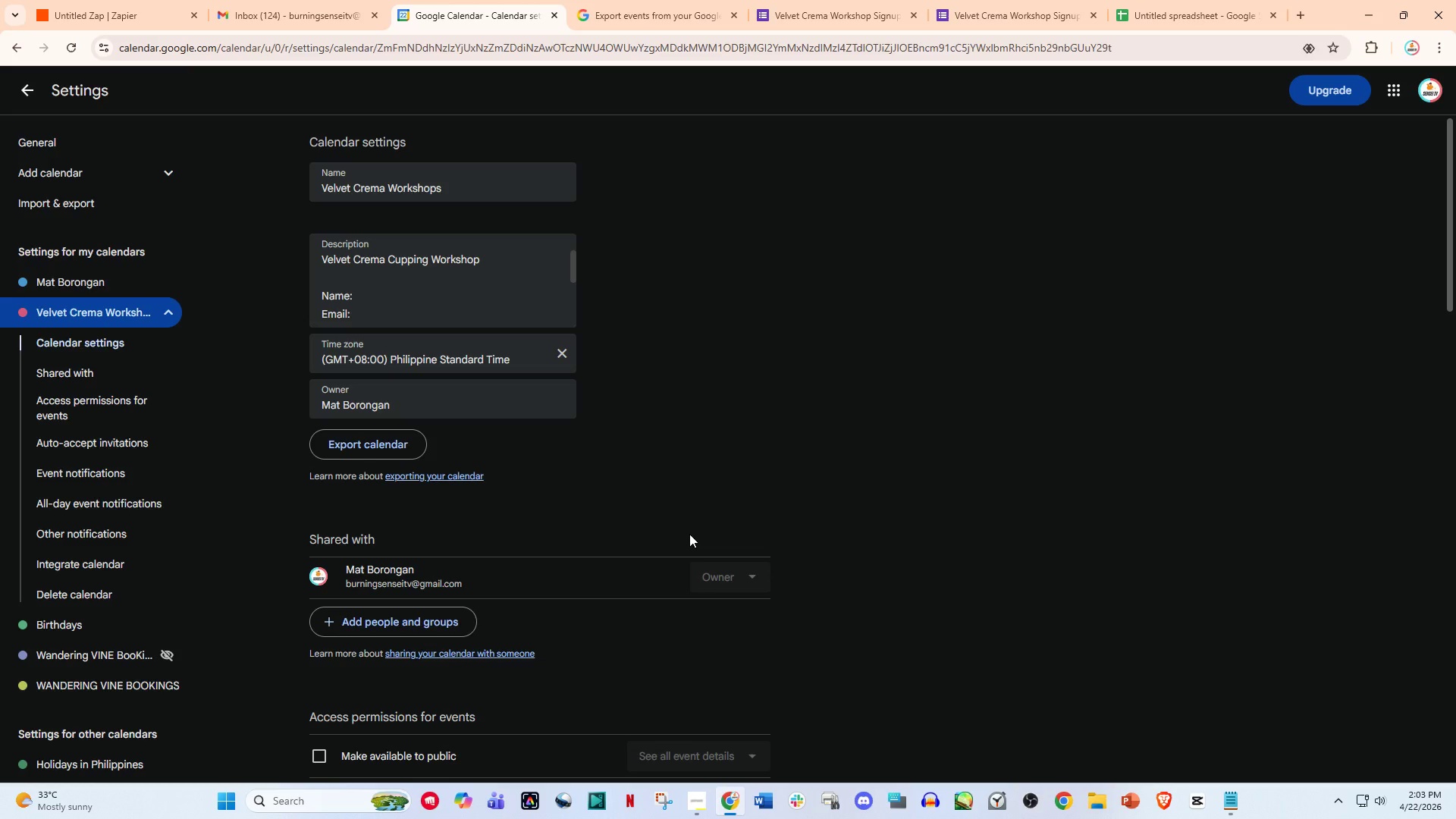 
scroll: coordinate [505, 559], scroll_direction: down, amount: 3.0
 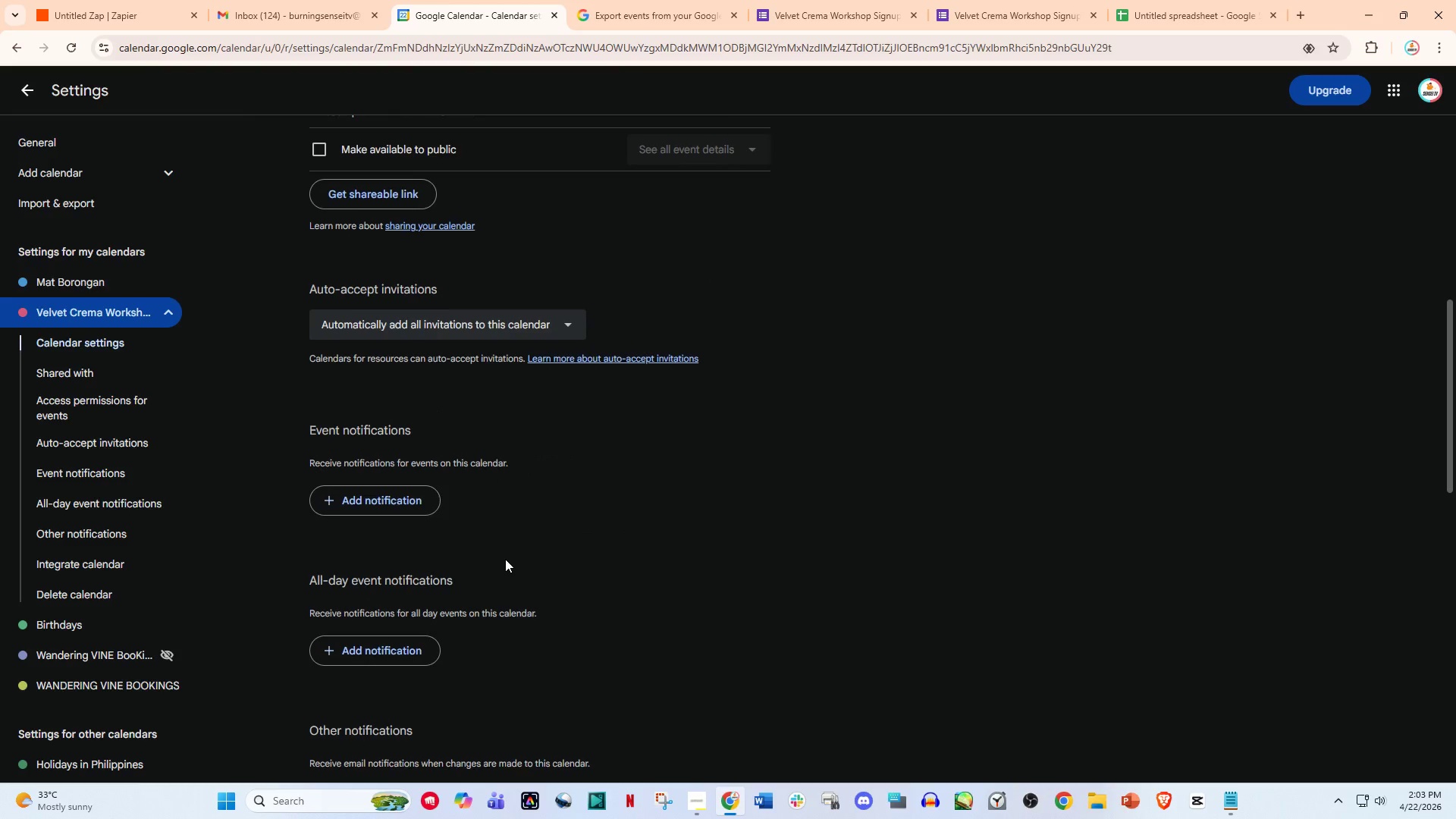 
scroll: coordinate [498, 435], scroll_direction: up, amount: 4.0
 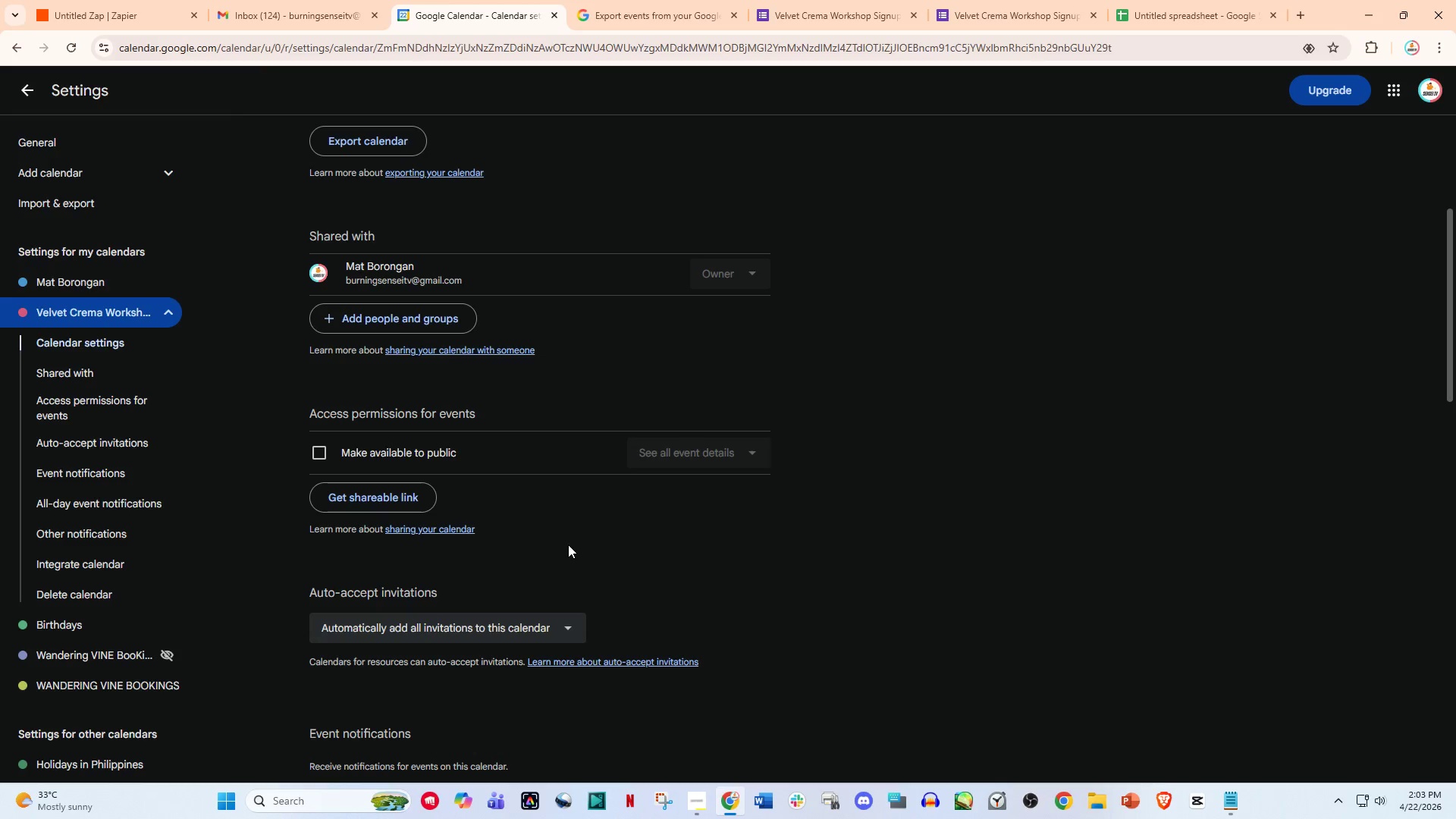 
wait(19.47)
 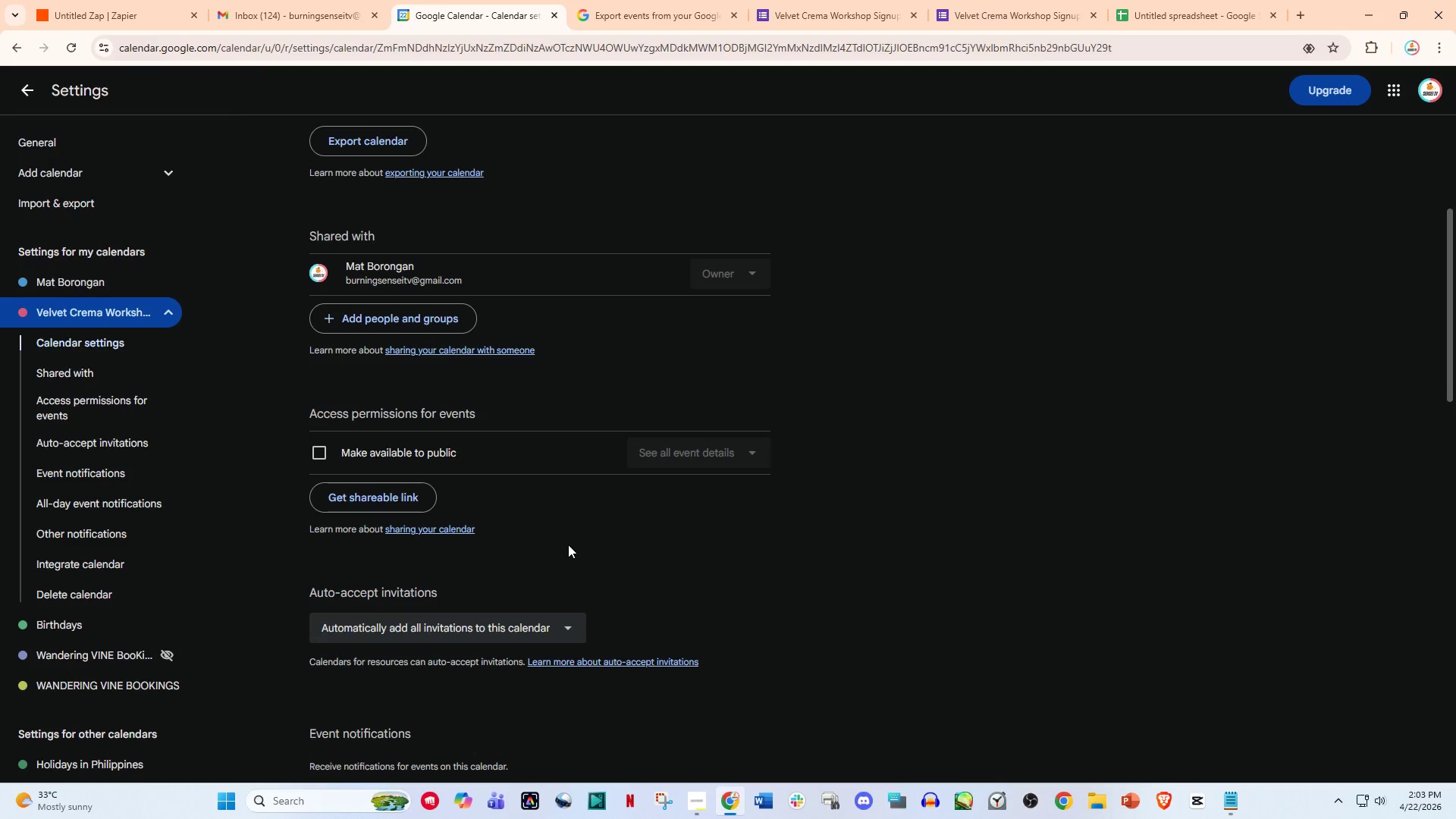 
scroll: coordinate [487, 435], scroll_direction: up, amount: 6.0
 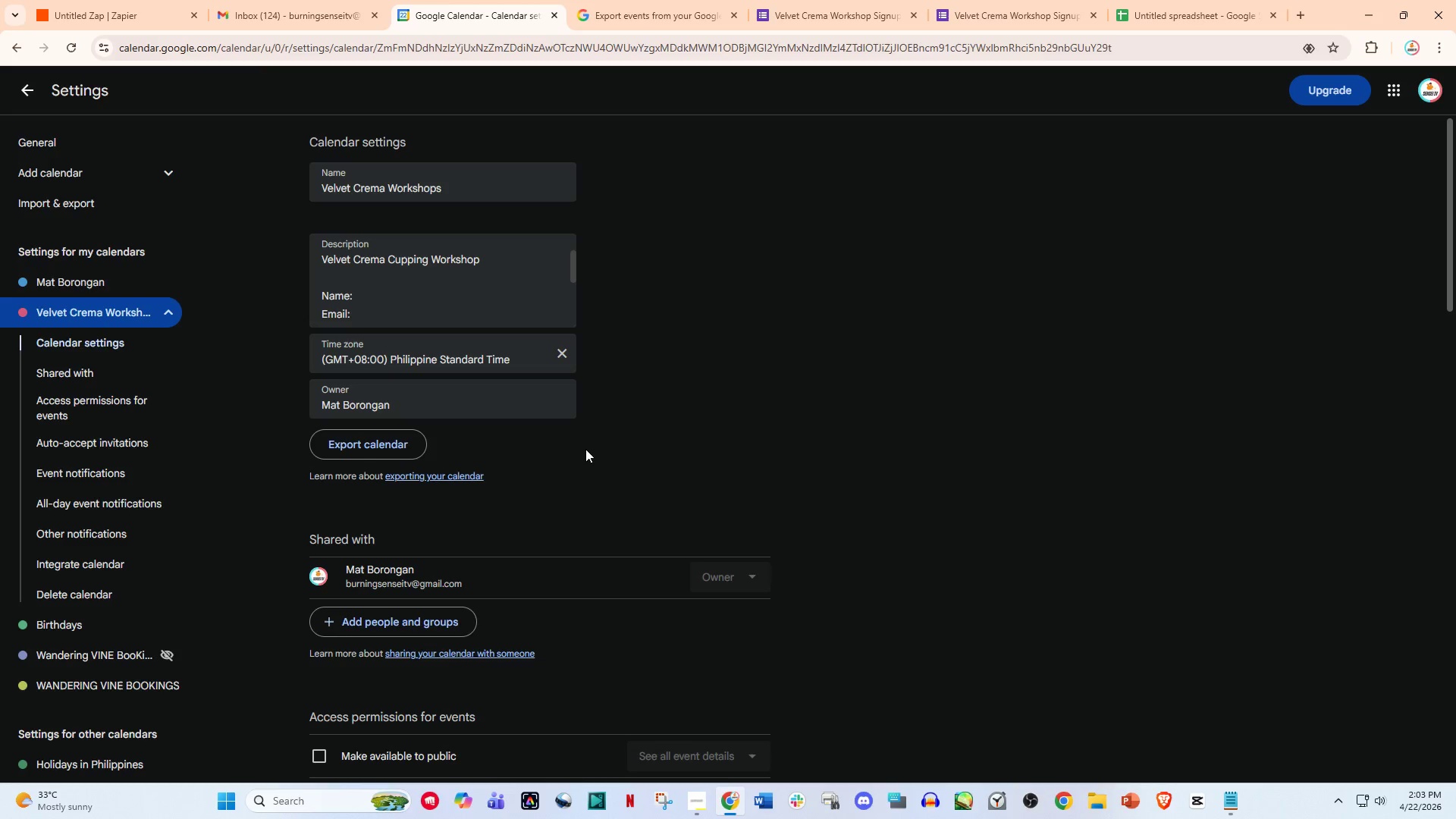 
wait(9.54)
 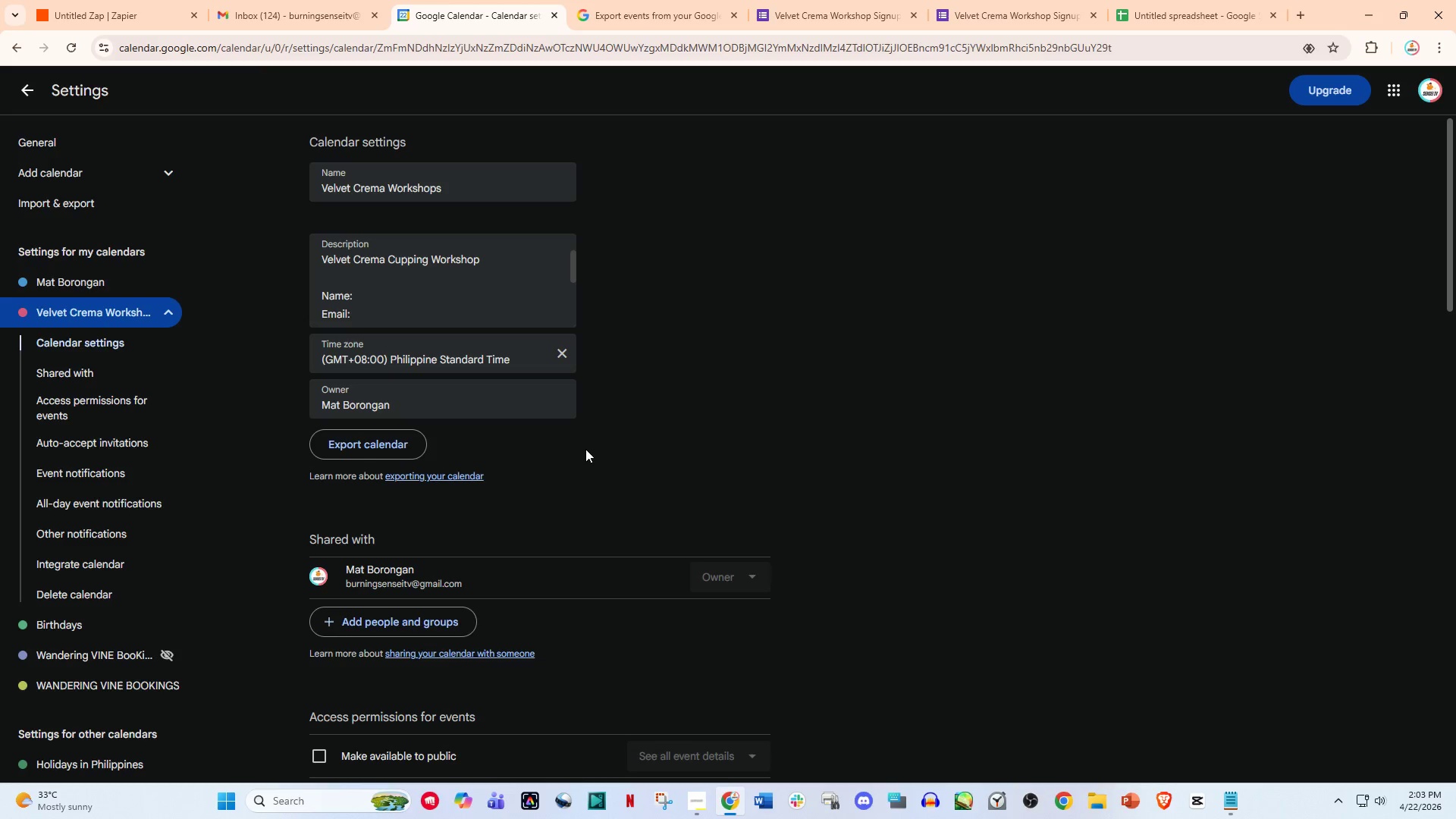 
scroll: coordinate [491, 291], scroll_direction: down, amount: 3.0
 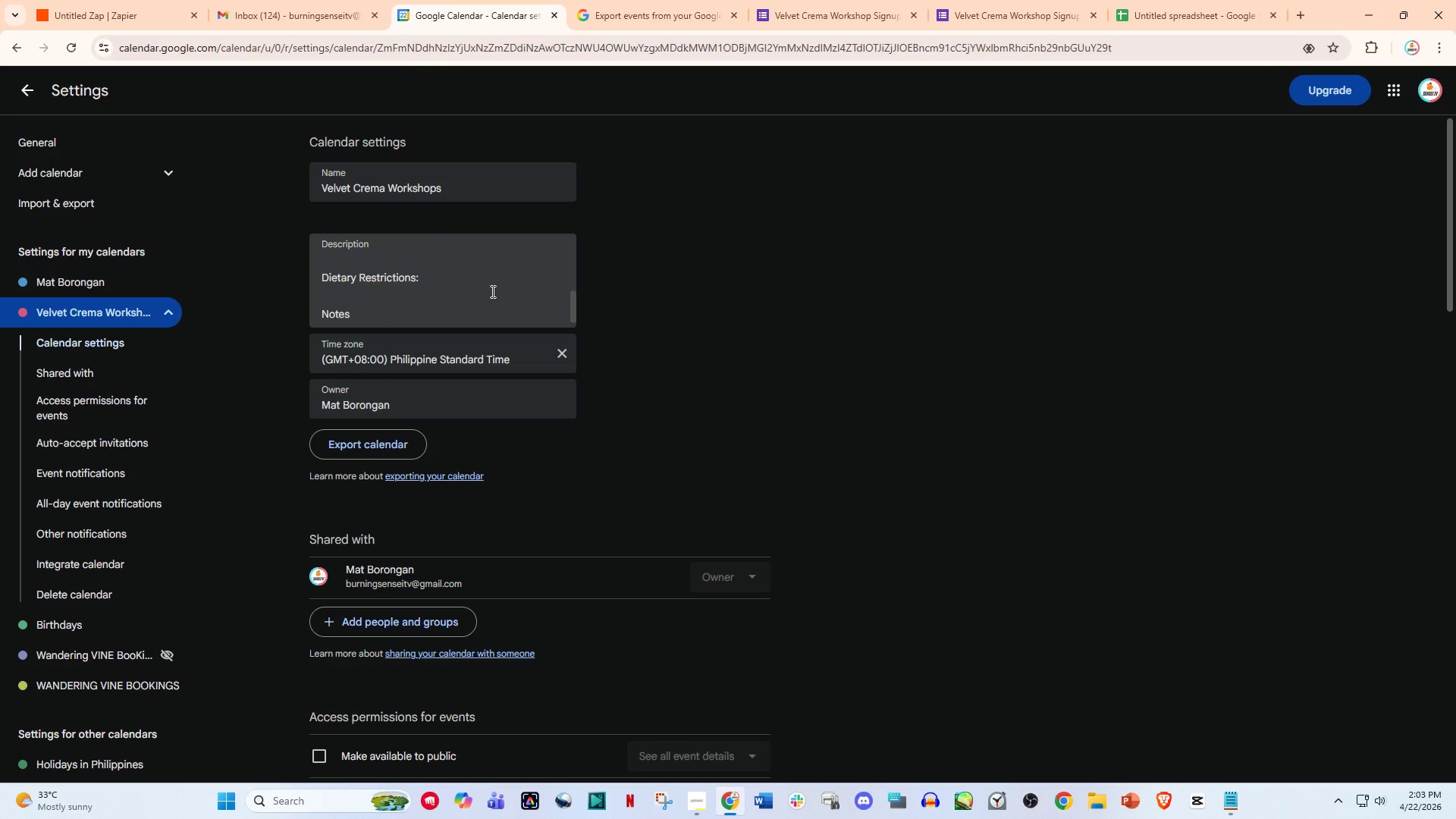 
scroll: coordinate [469, 308], scroll_direction: up, amount: 4.0
 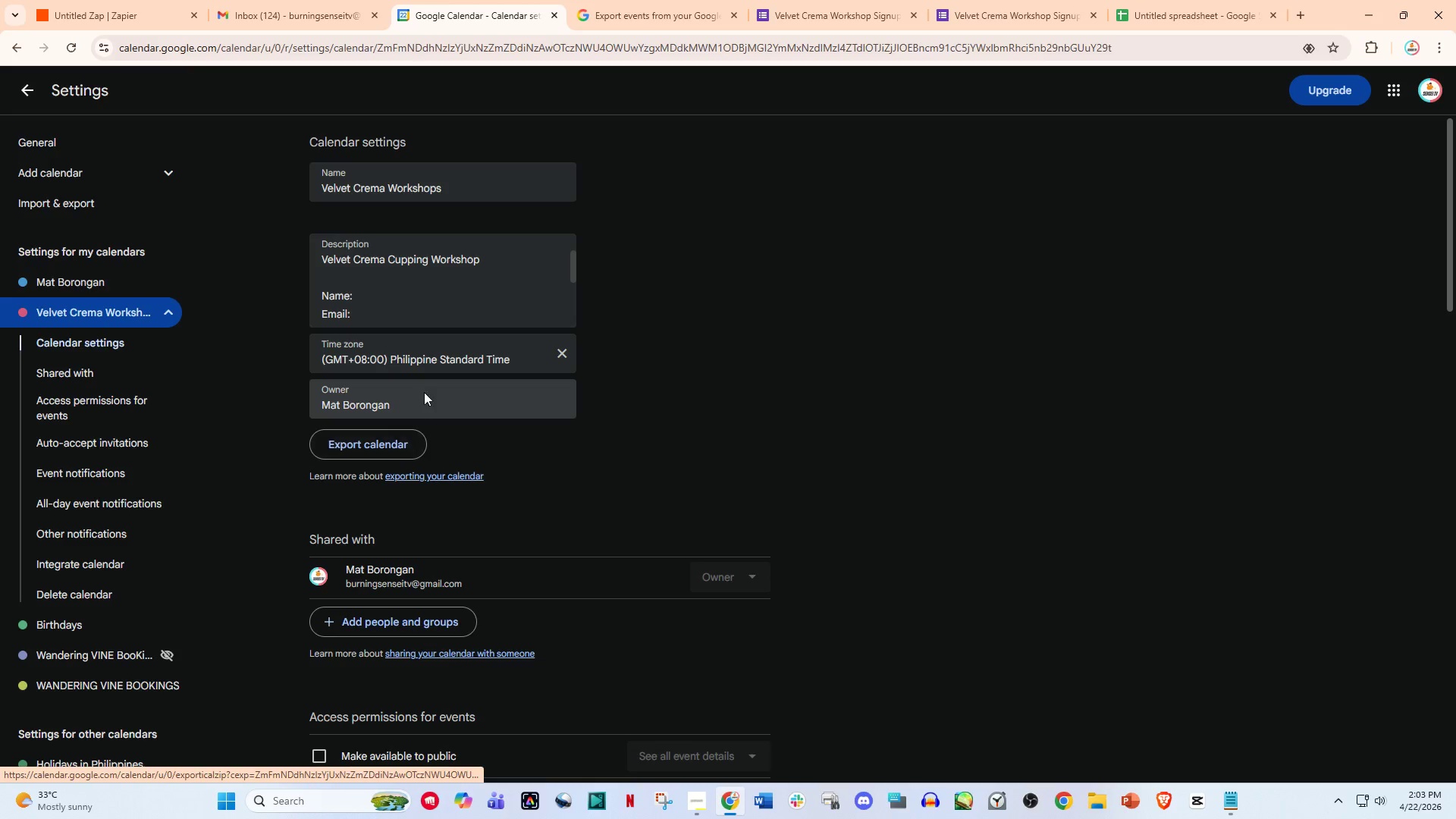 
left_click([566, 352])
 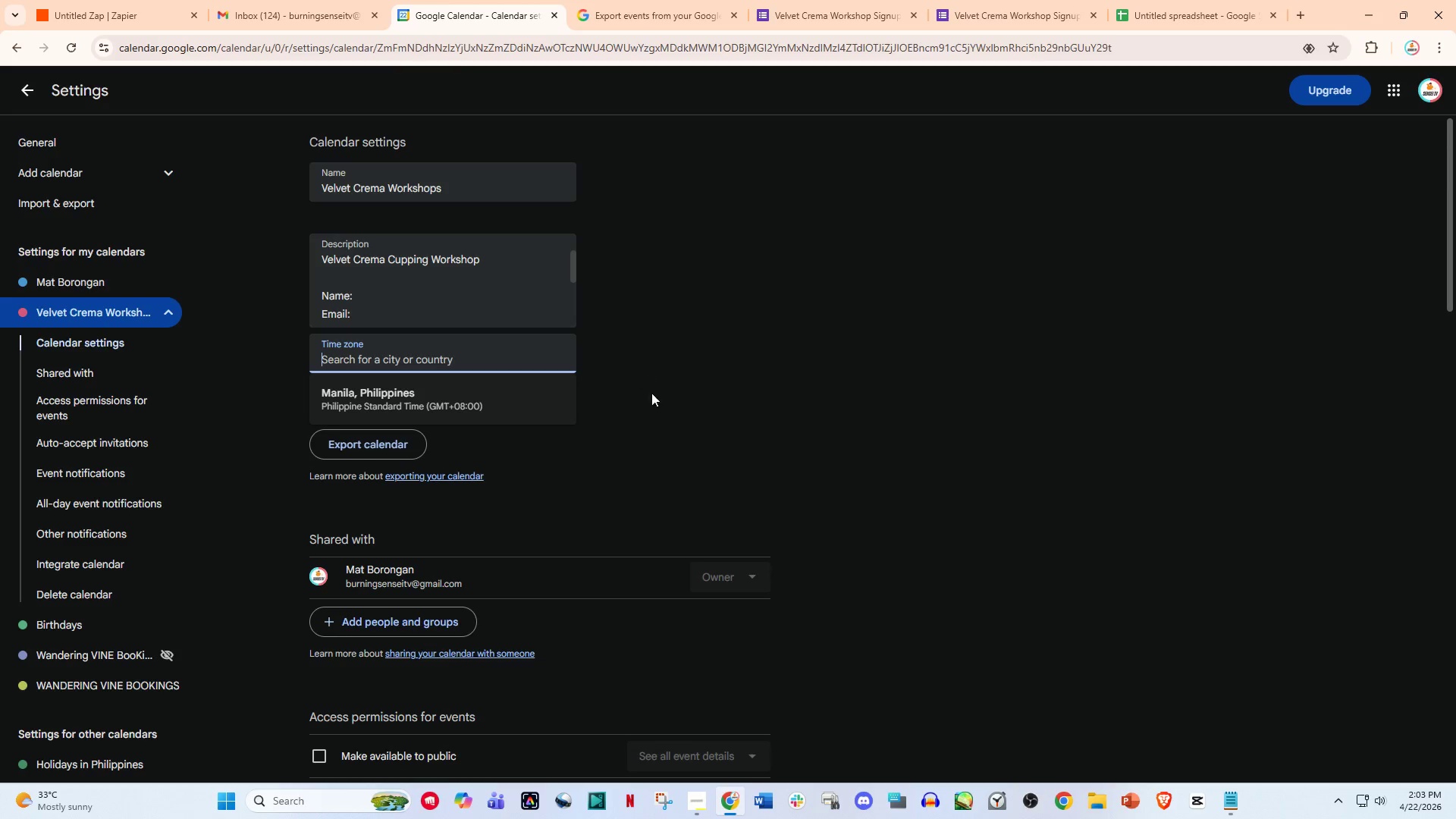 
left_click([667, 404])
 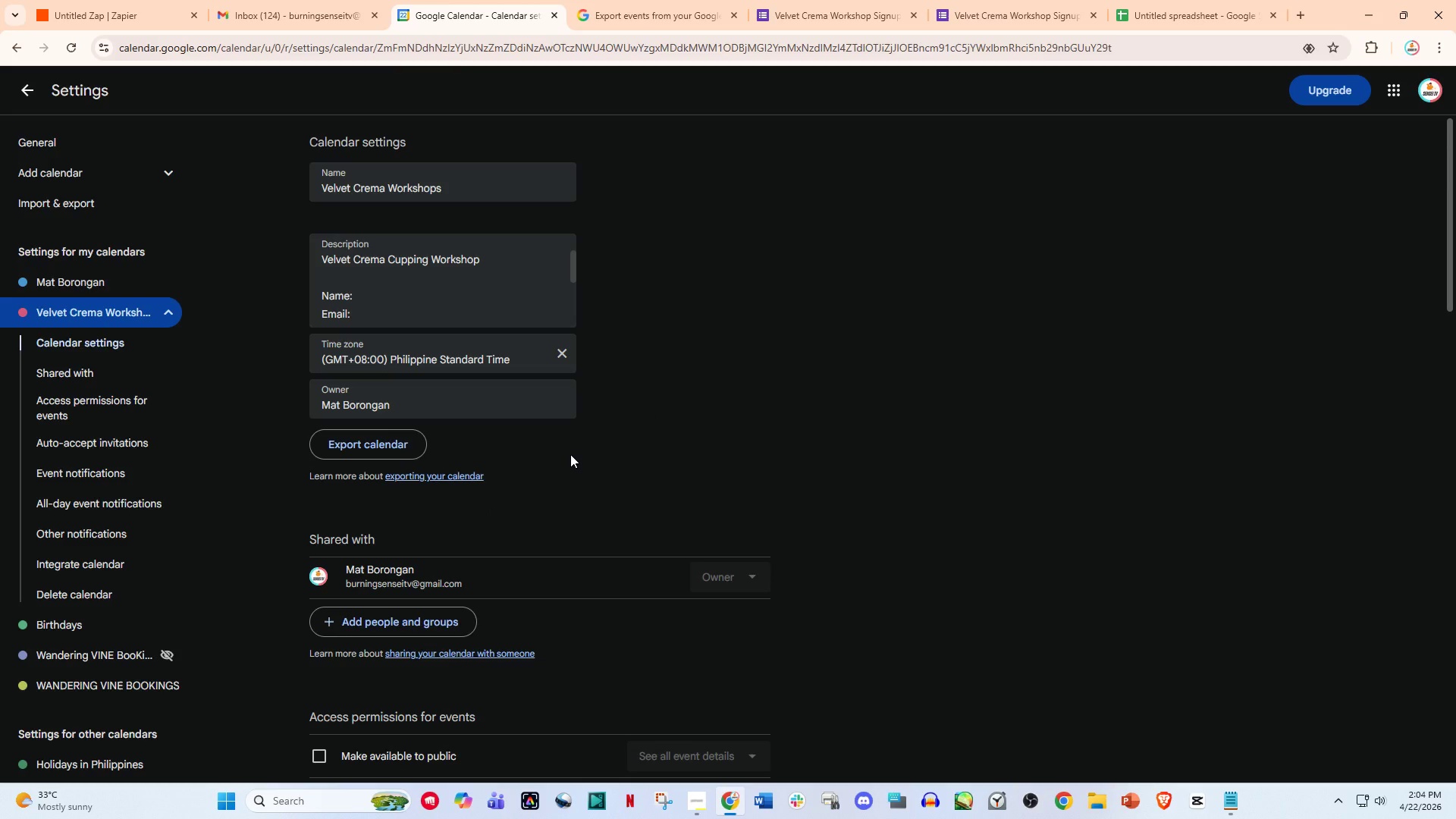 
wait(23.5)
 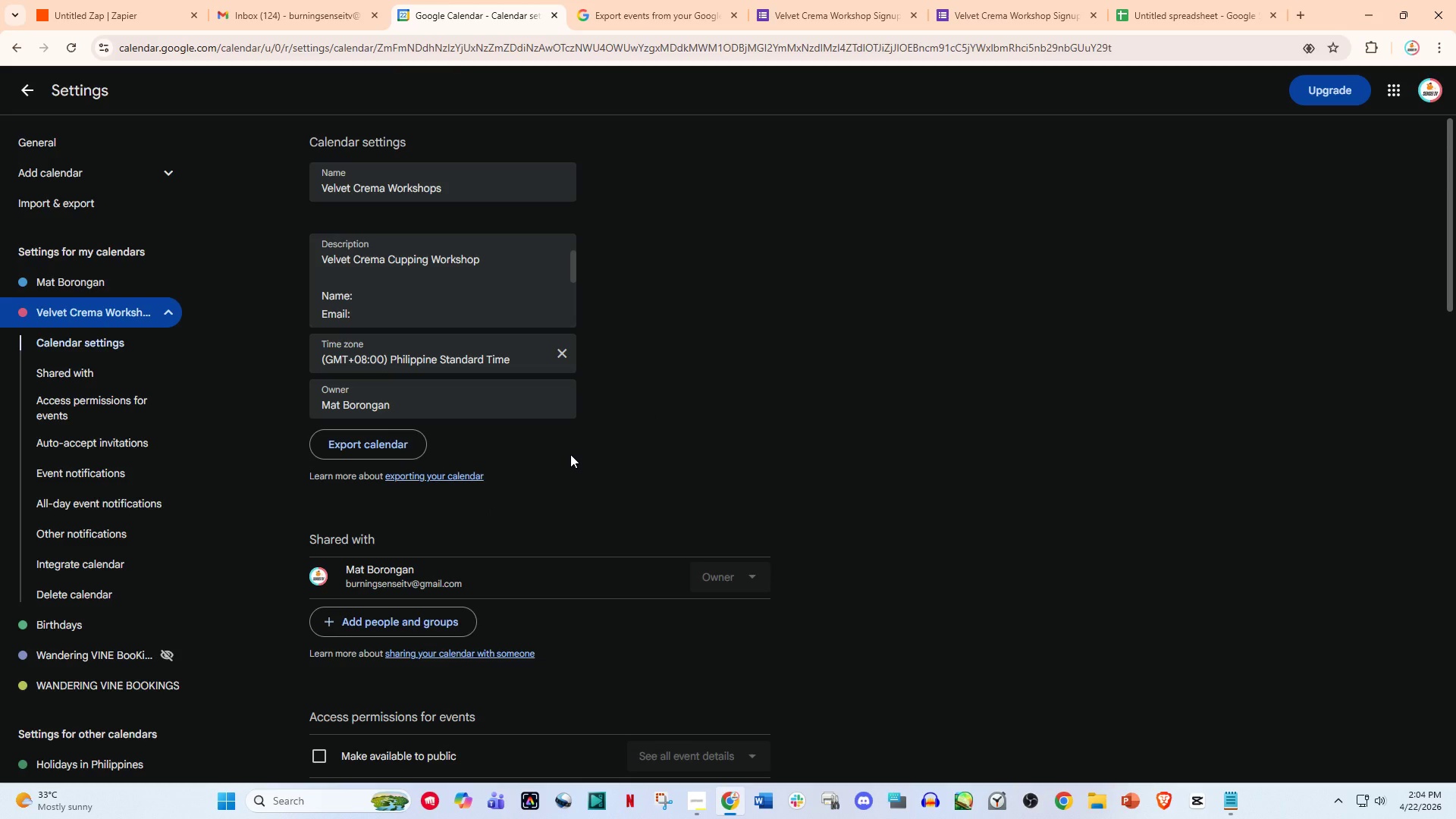 
left_click([87, 344])
 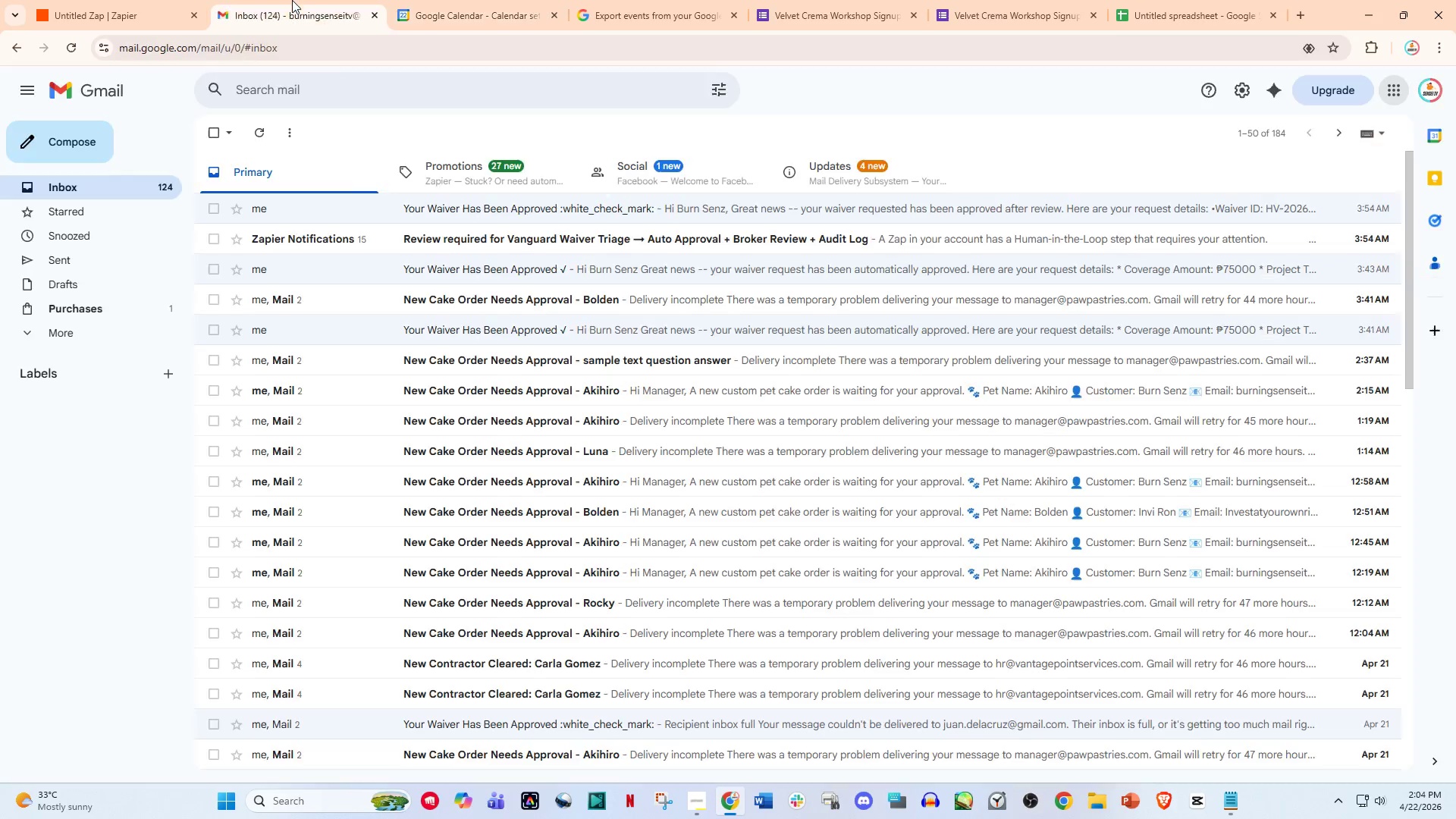 
double_click([134, 0])
 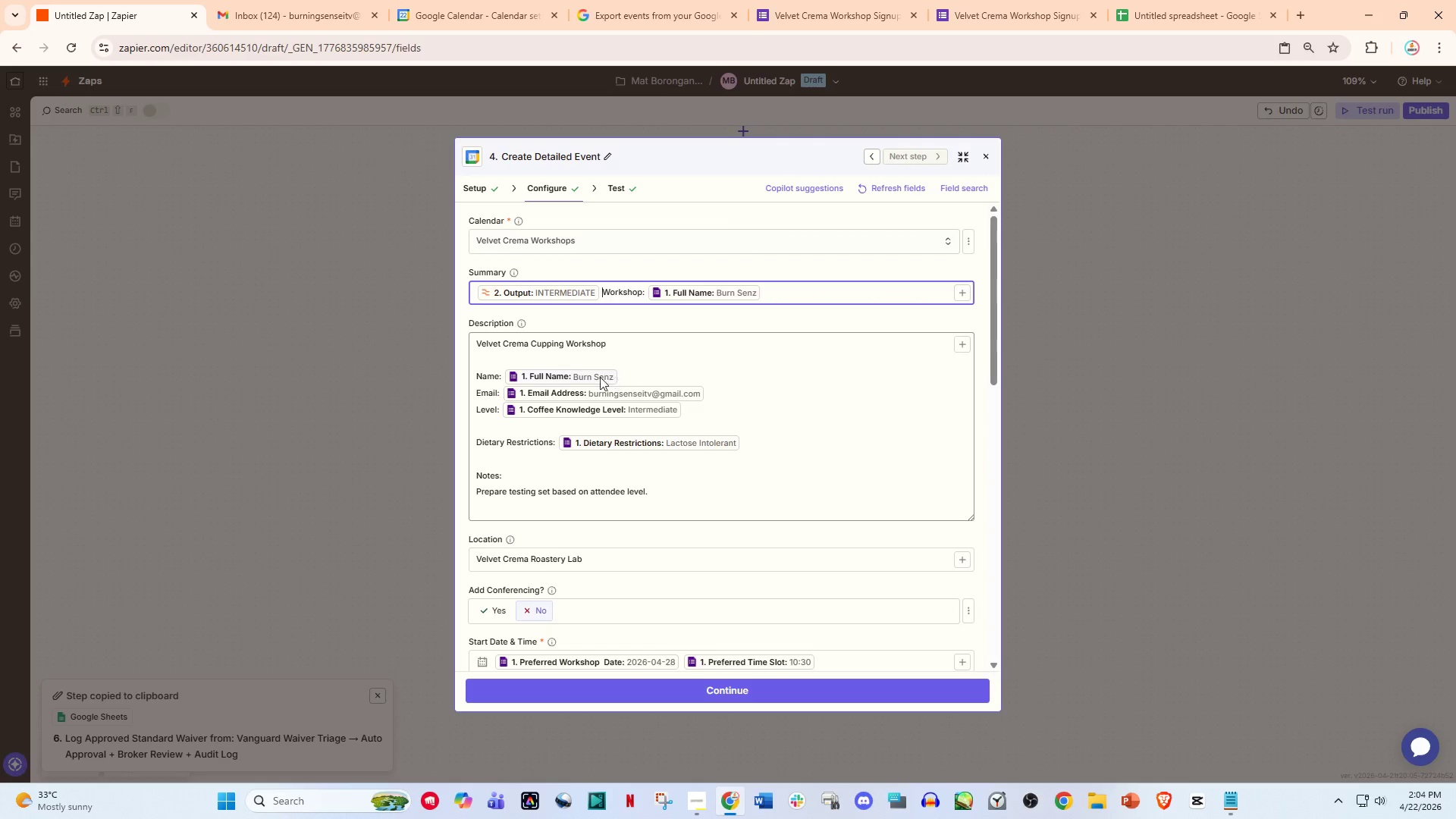 
scroll: coordinate [595, 504], scroll_direction: down, amount: 2.0
 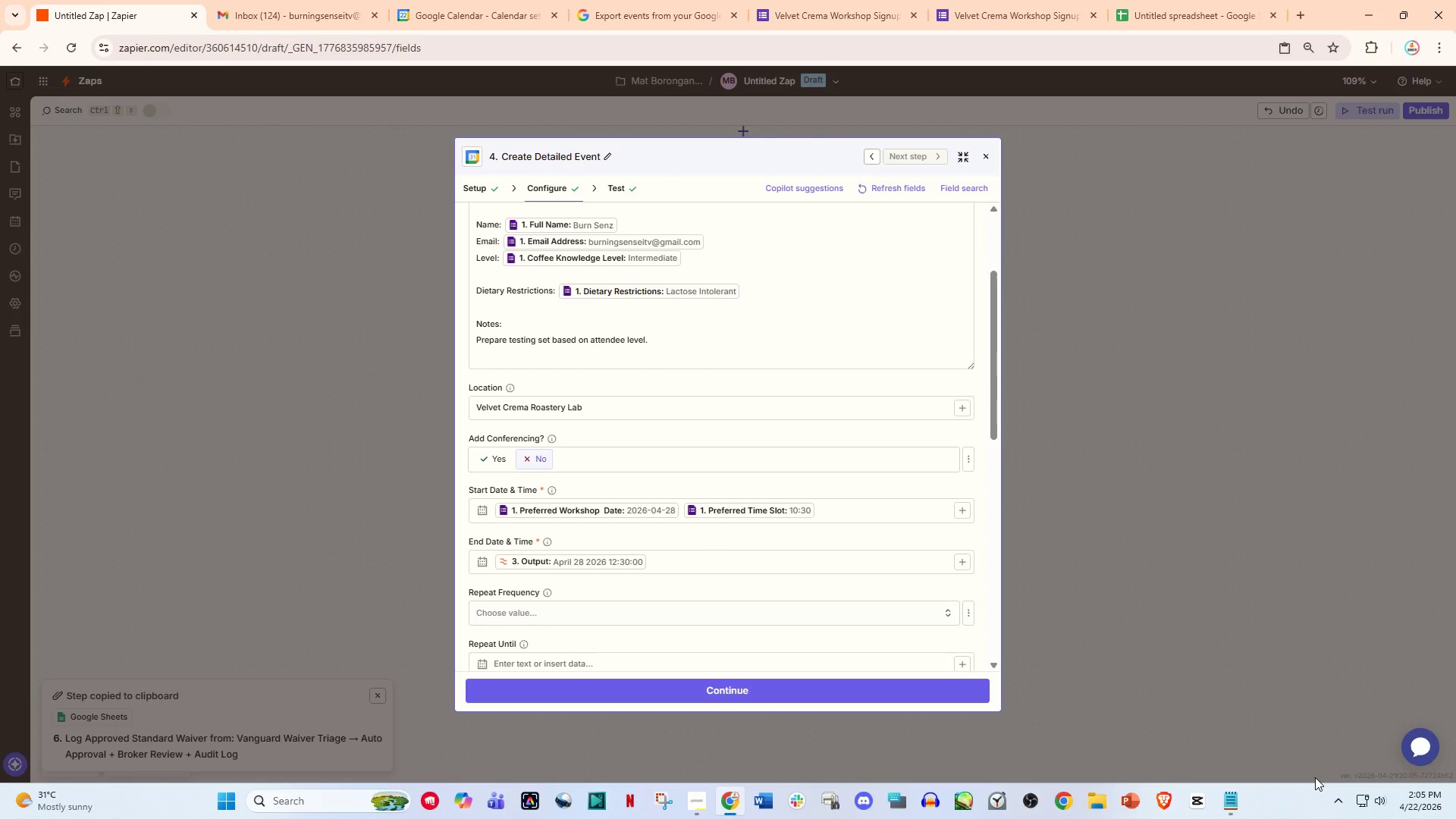 
wait(52.43)
 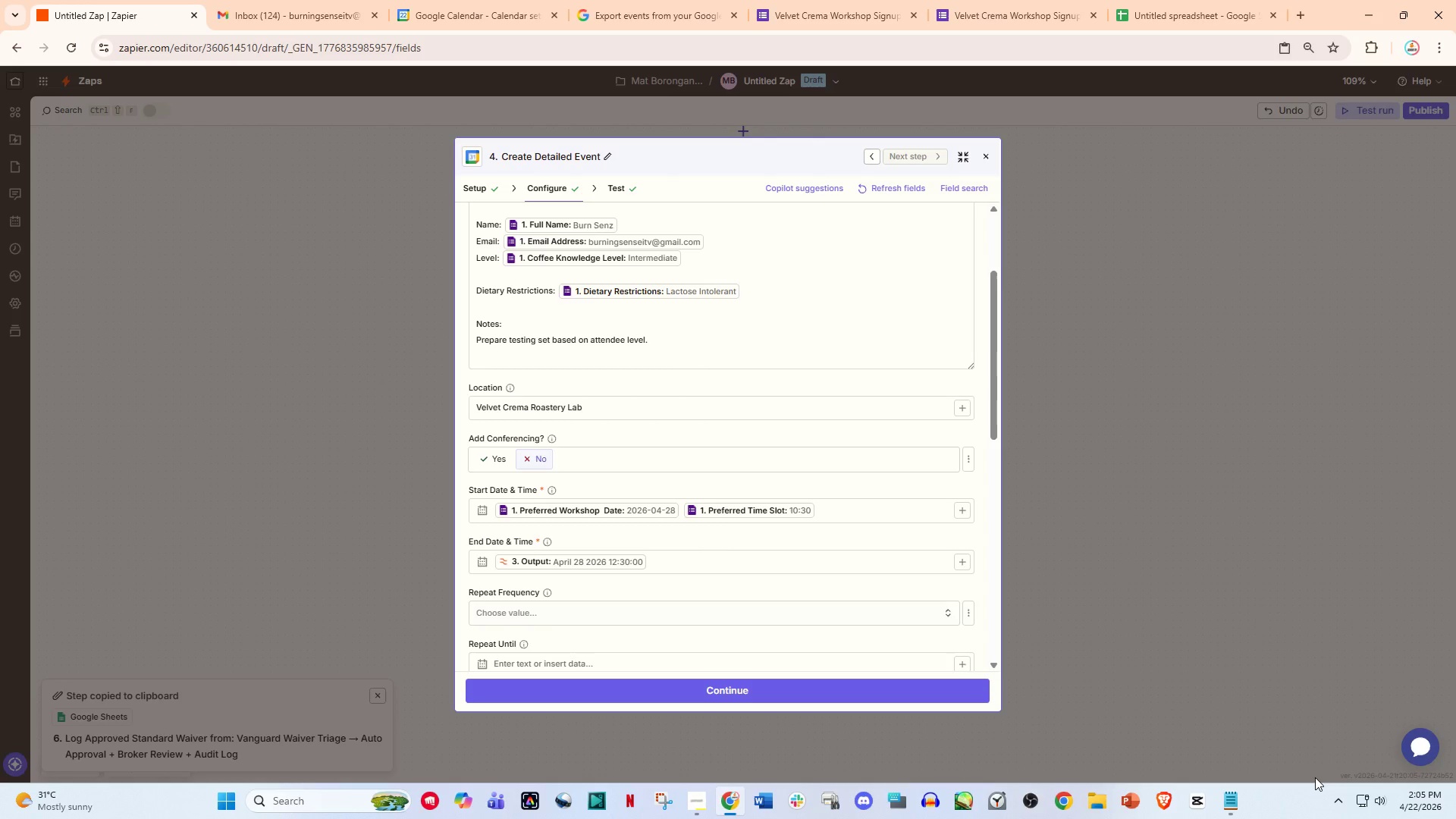 
left_click([498, 0])
 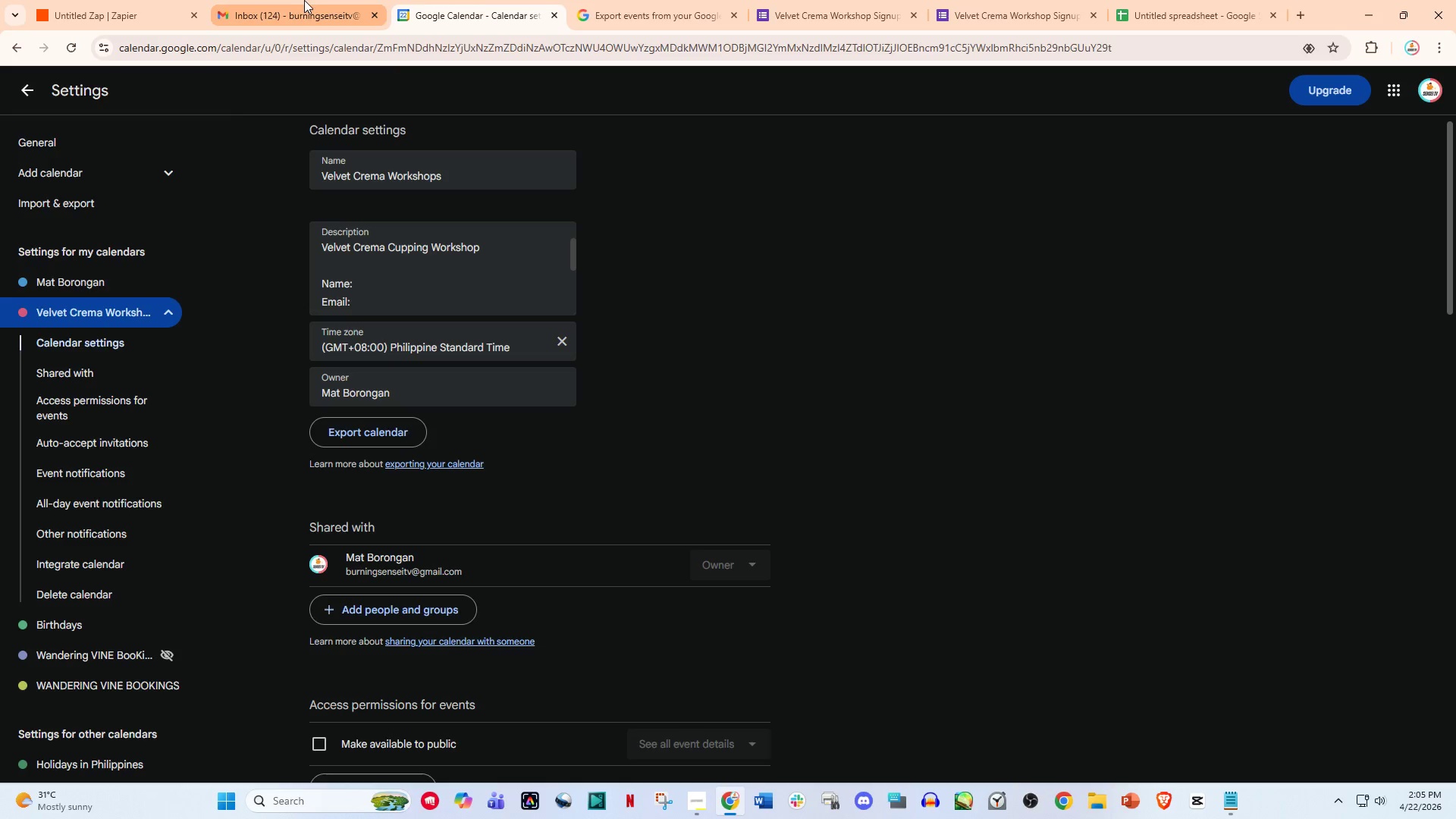 
left_click([296, 0])
 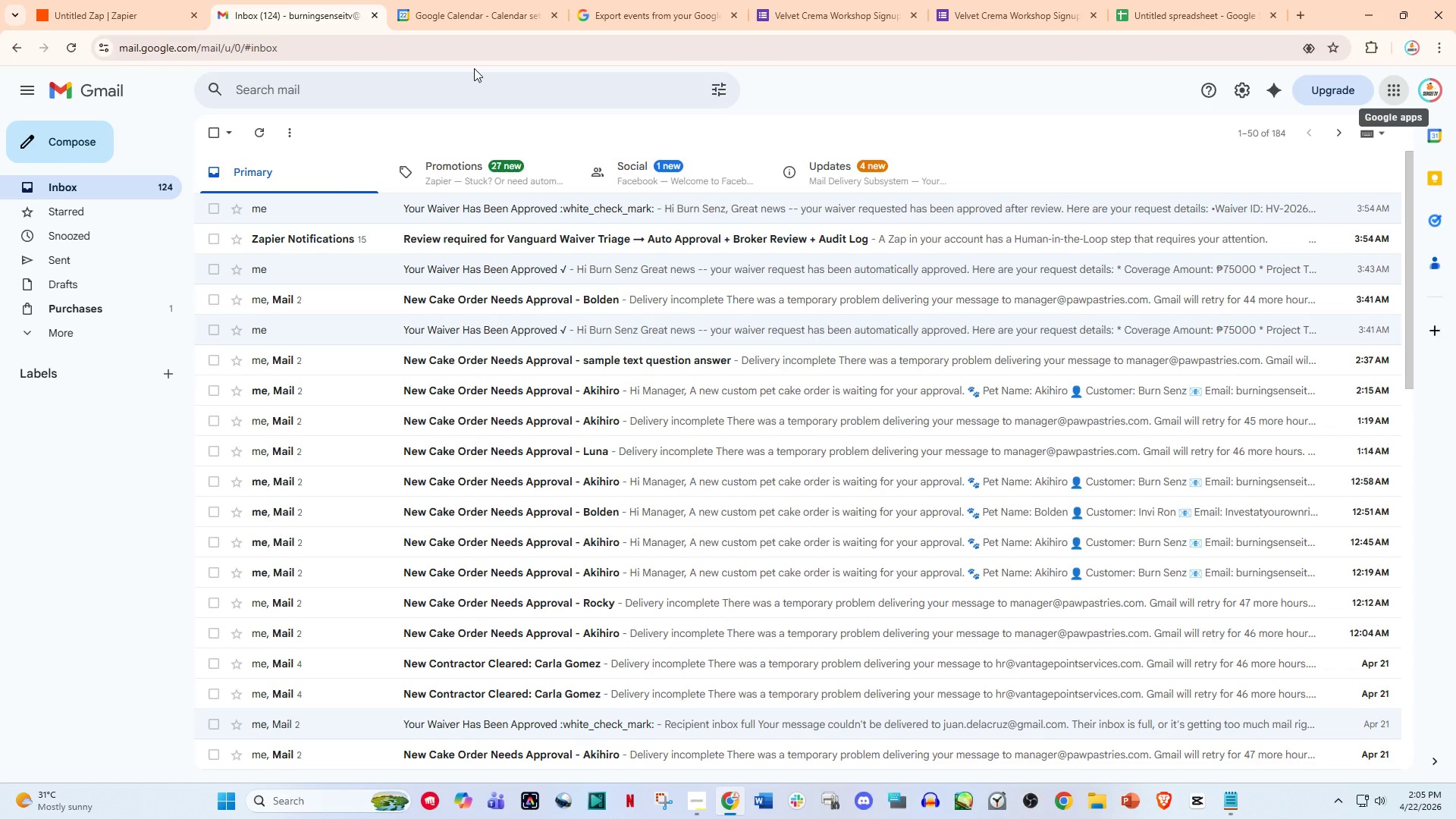 
wait(5.62)
 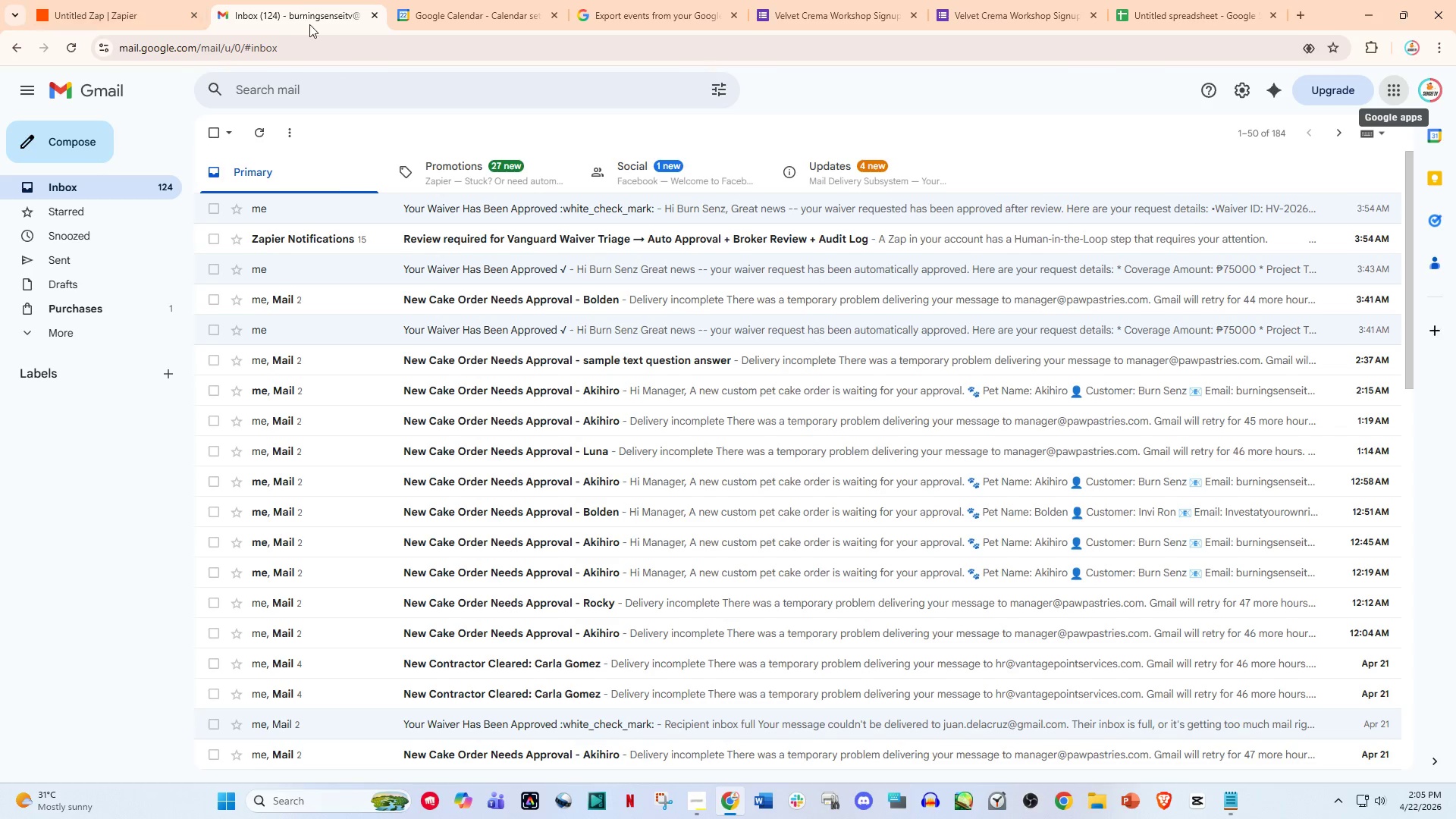 
left_click([159, 0])
 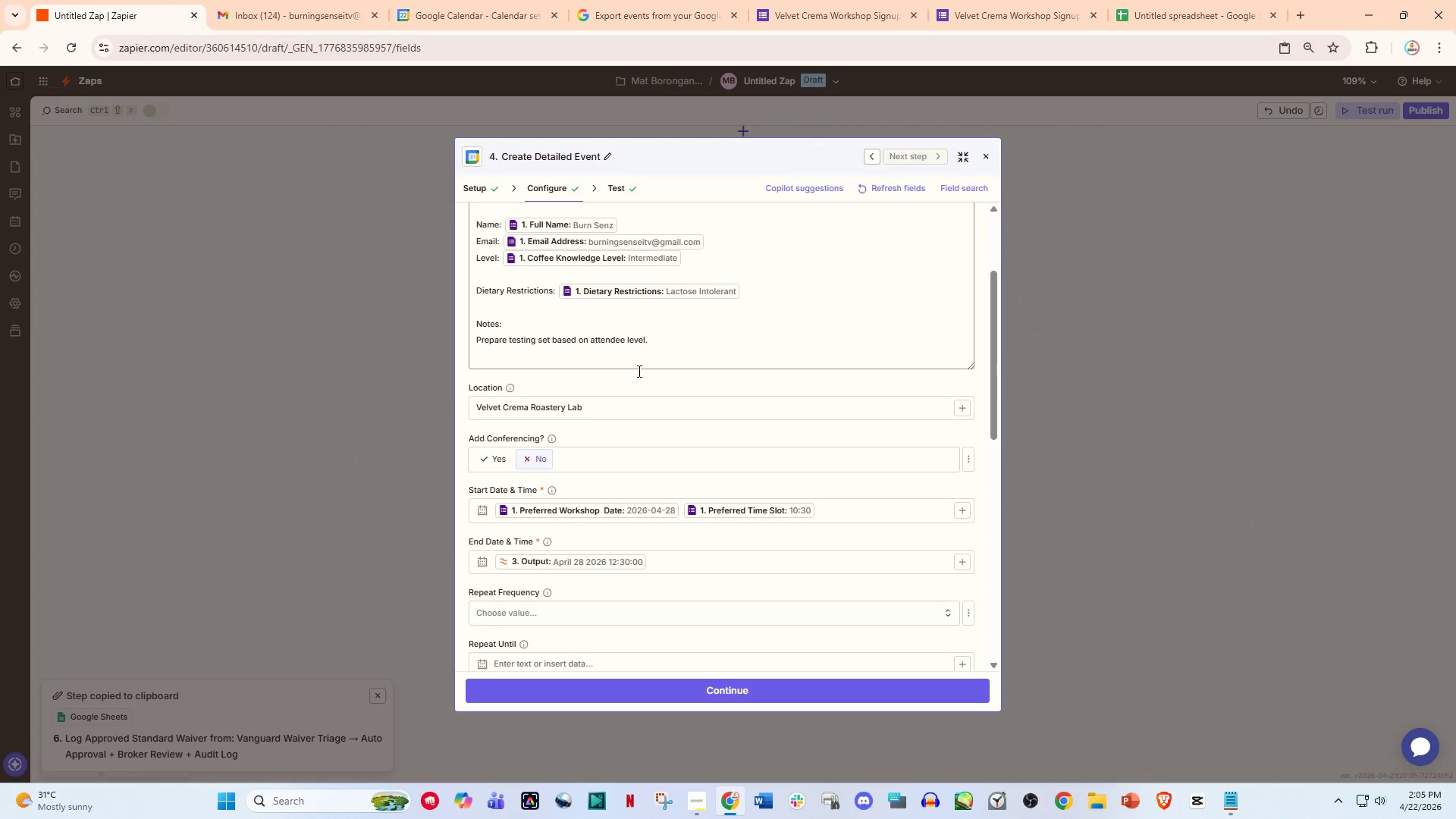 
scroll: coordinate [656, 444], scroll_direction: down, amount: 1.0
 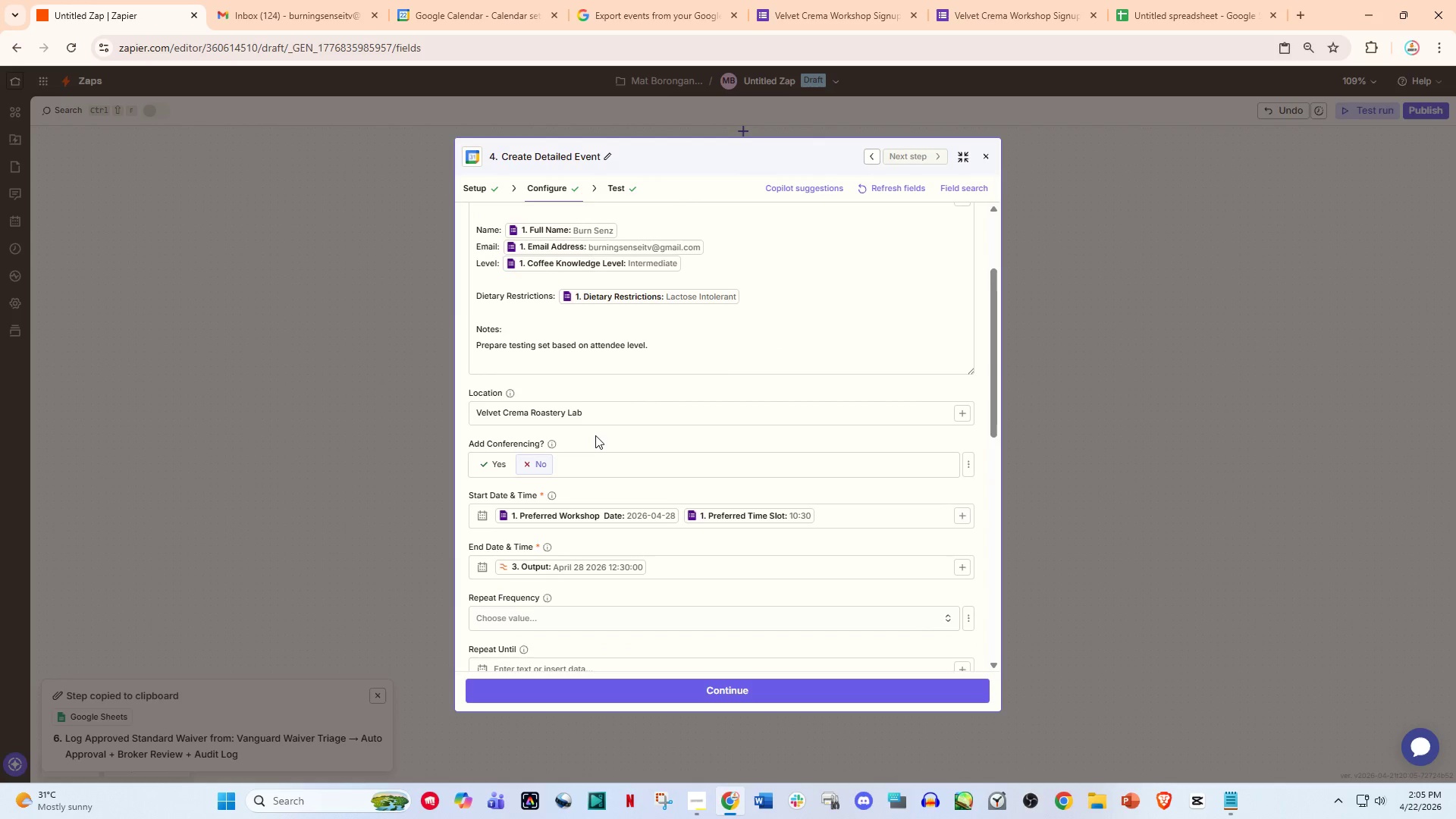 
scroll: coordinate [596, 370], scroll_direction: up, amount: 5.0
 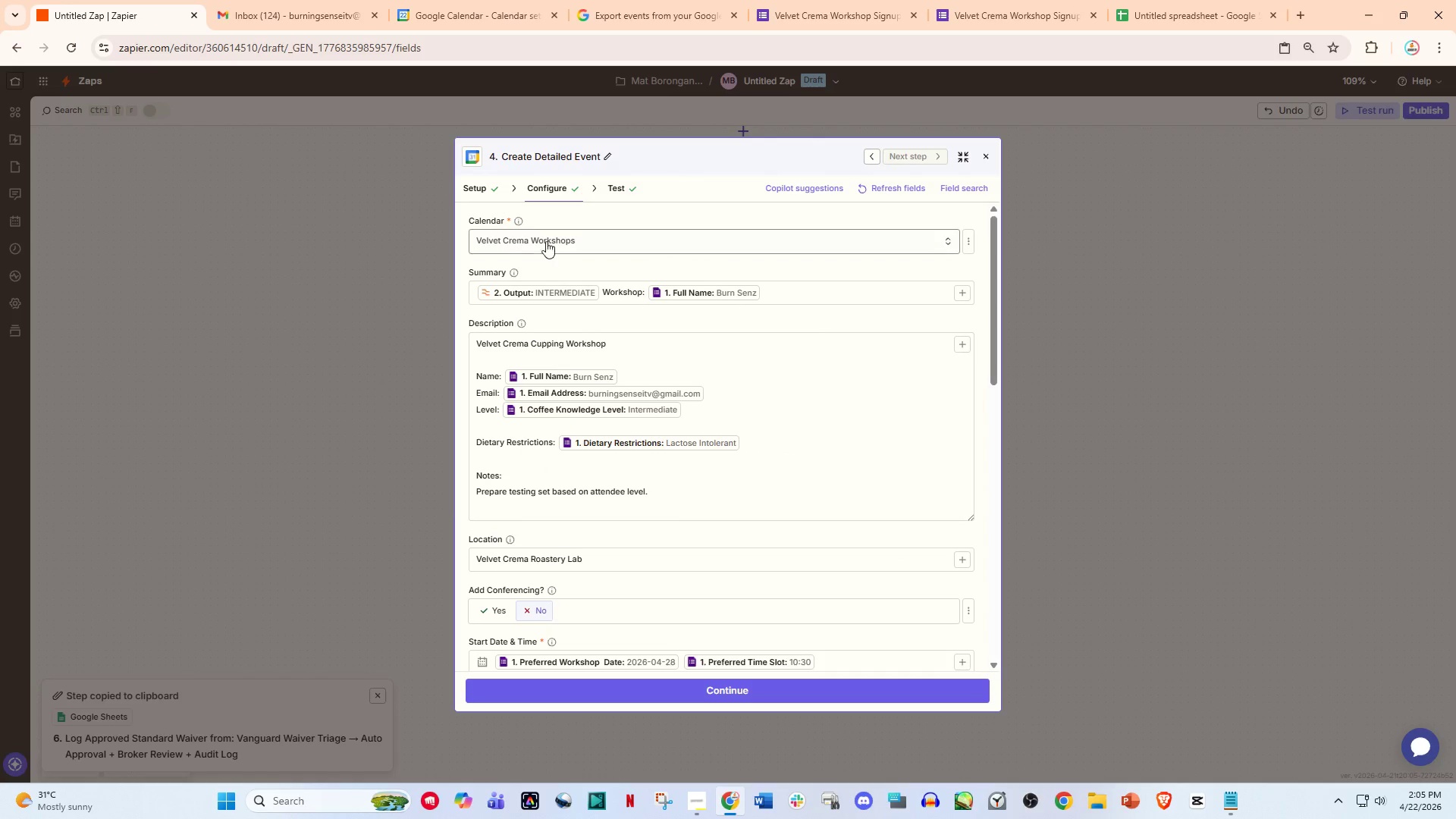 
left_click([545, 232])
 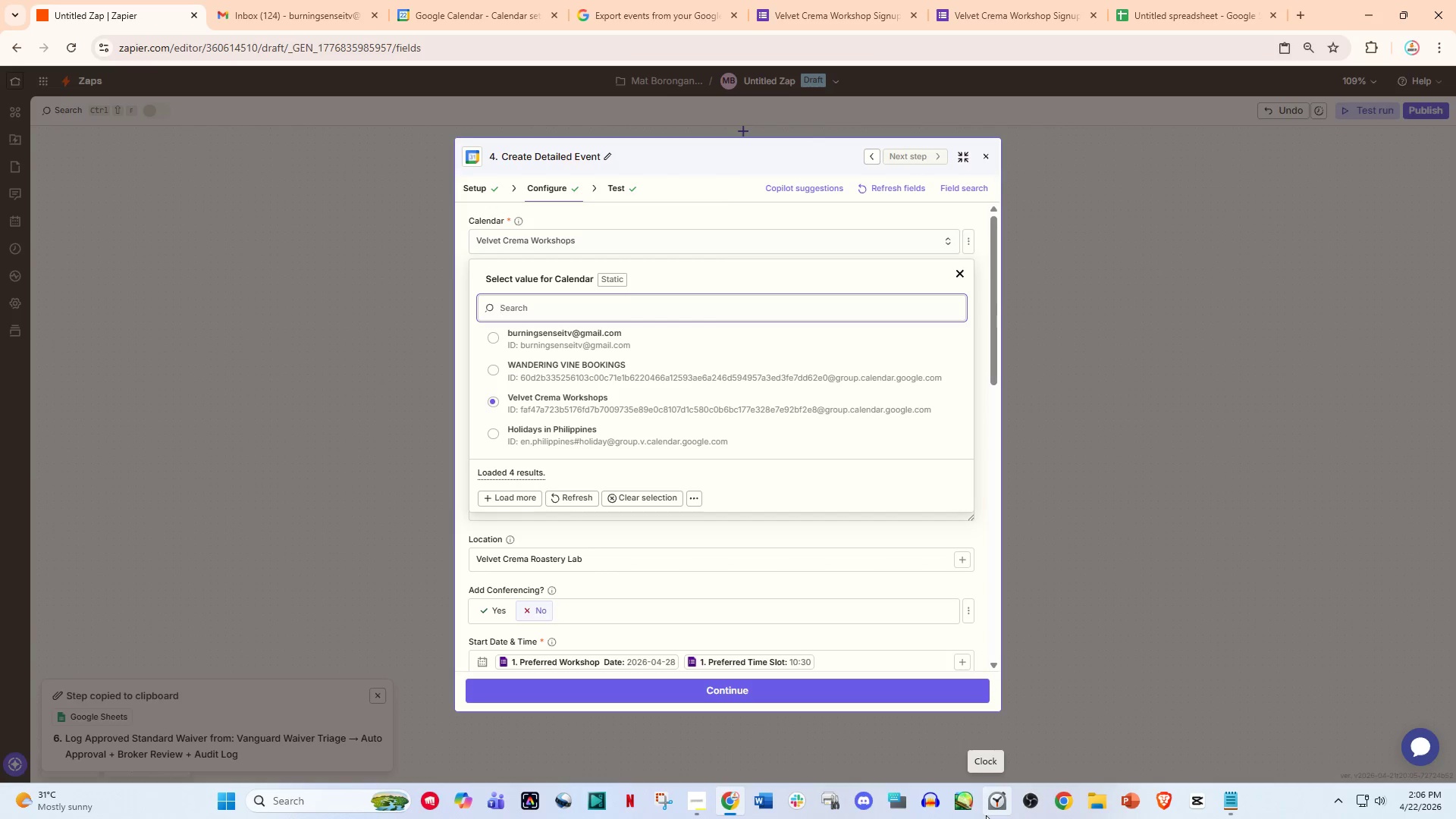 
wait(78.89)
 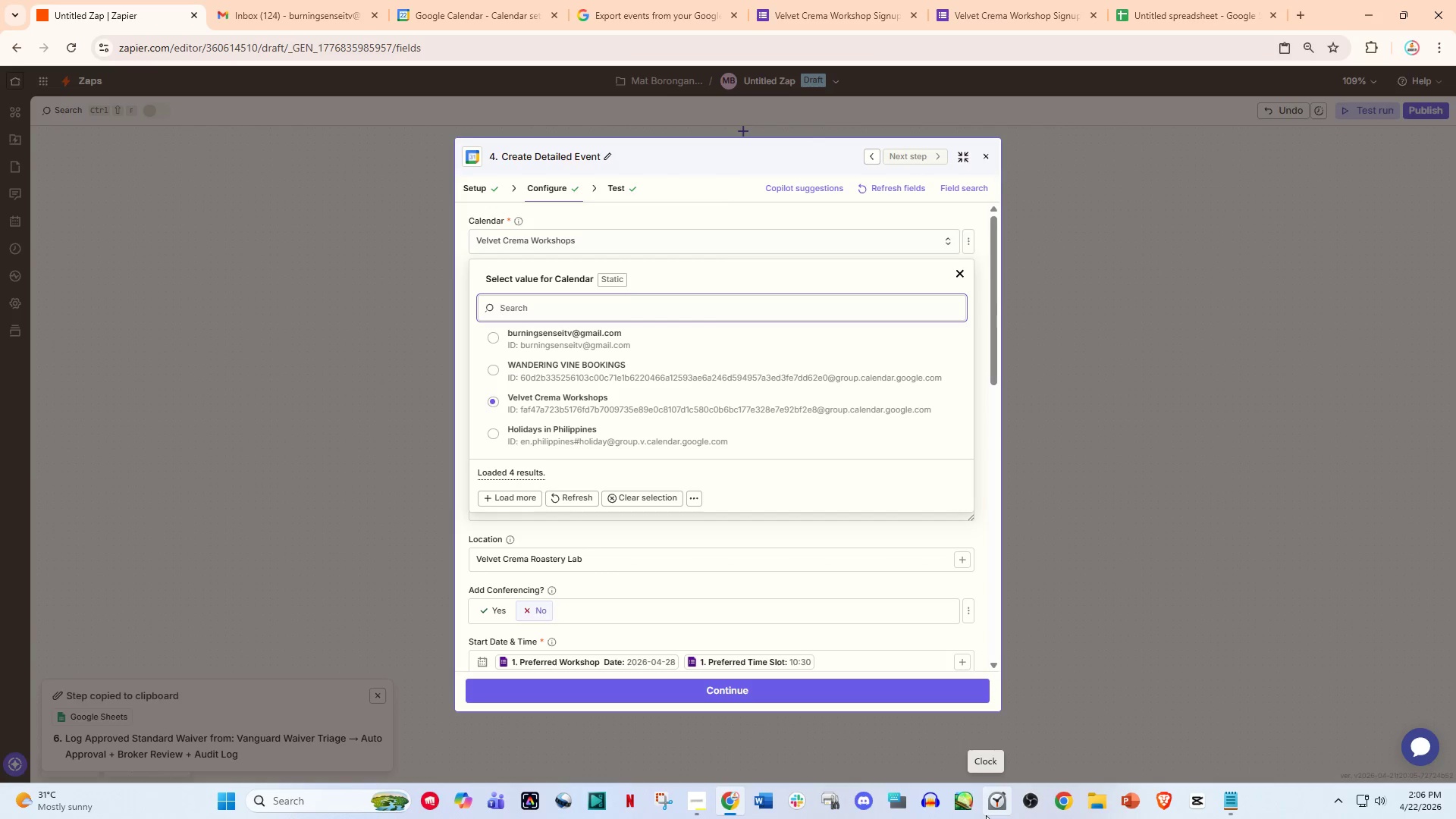 
left_click([987, 158])
 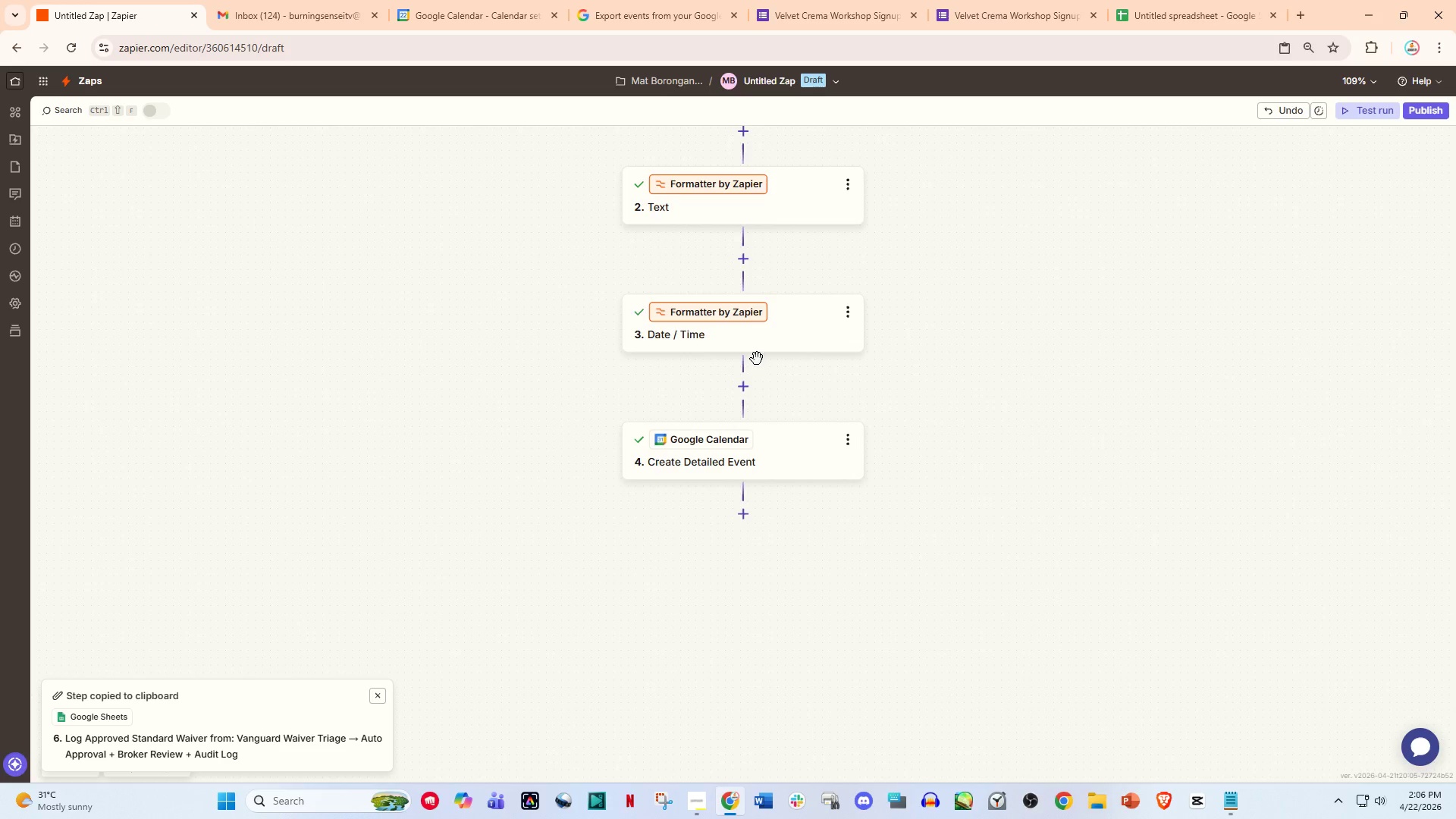 
scroll: coordinate [739, 363], scroll_direction: up, amount: 2.0
 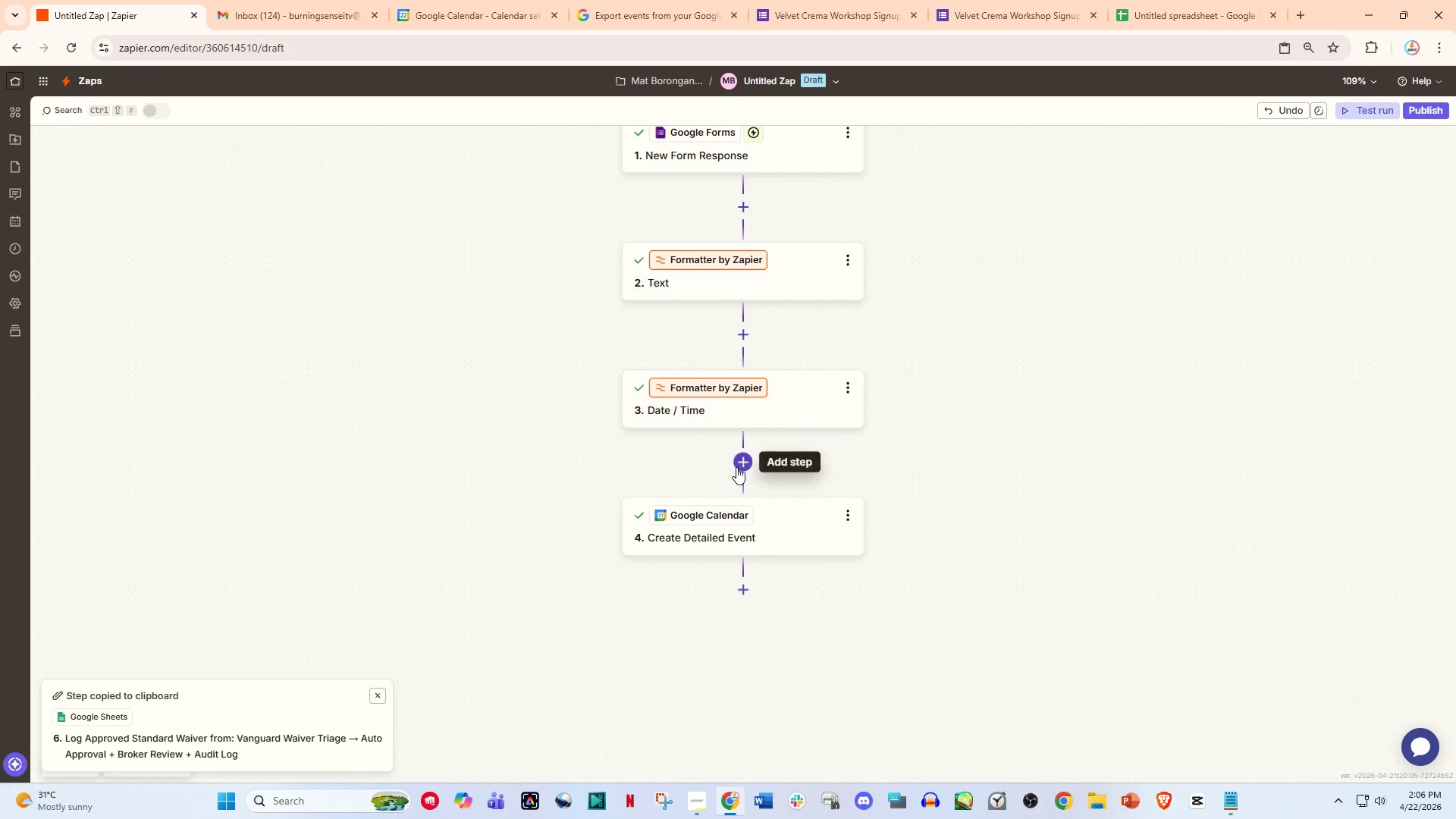 
left_click([736, 467])
 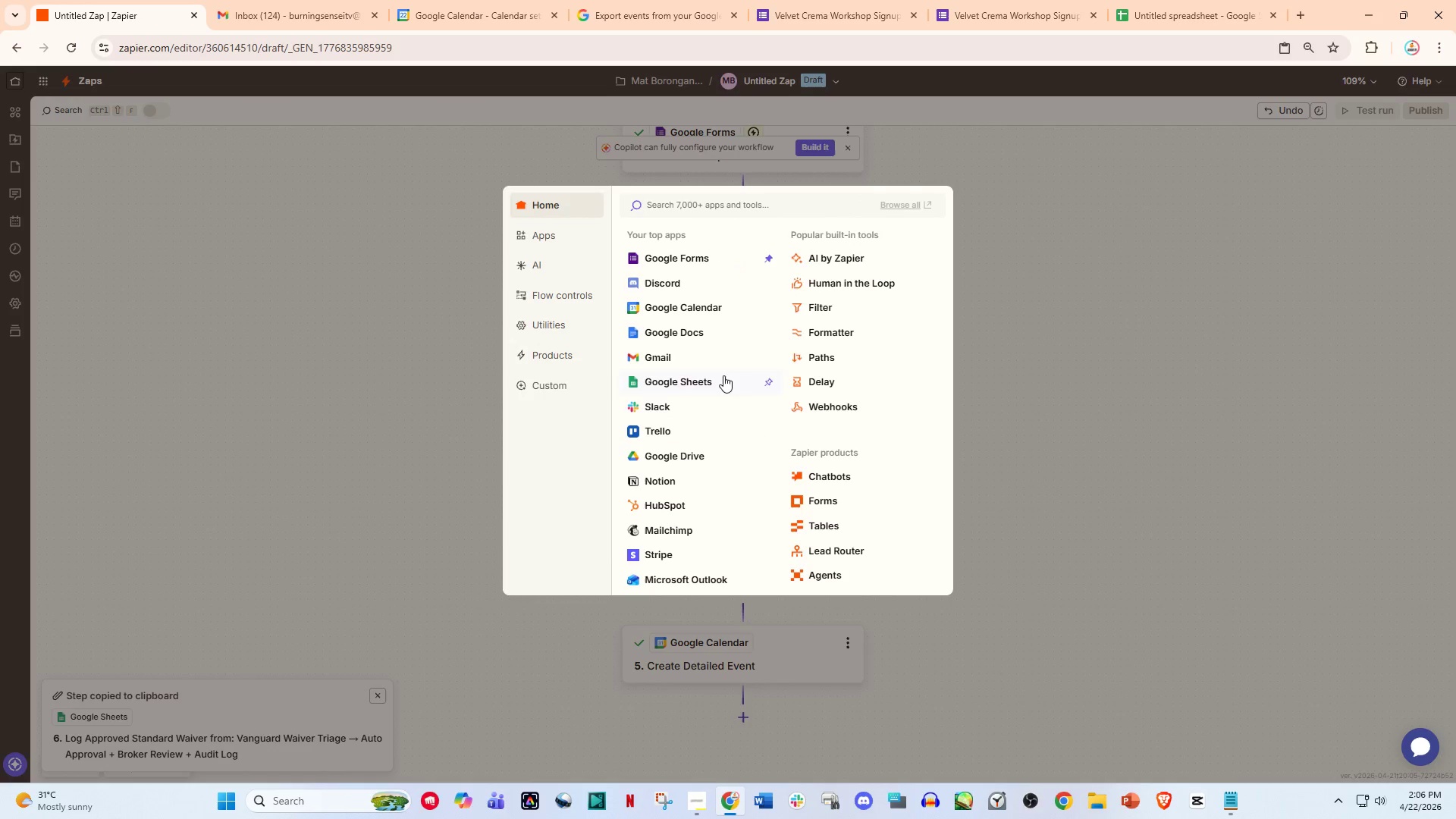 
left_click([833, 326])
 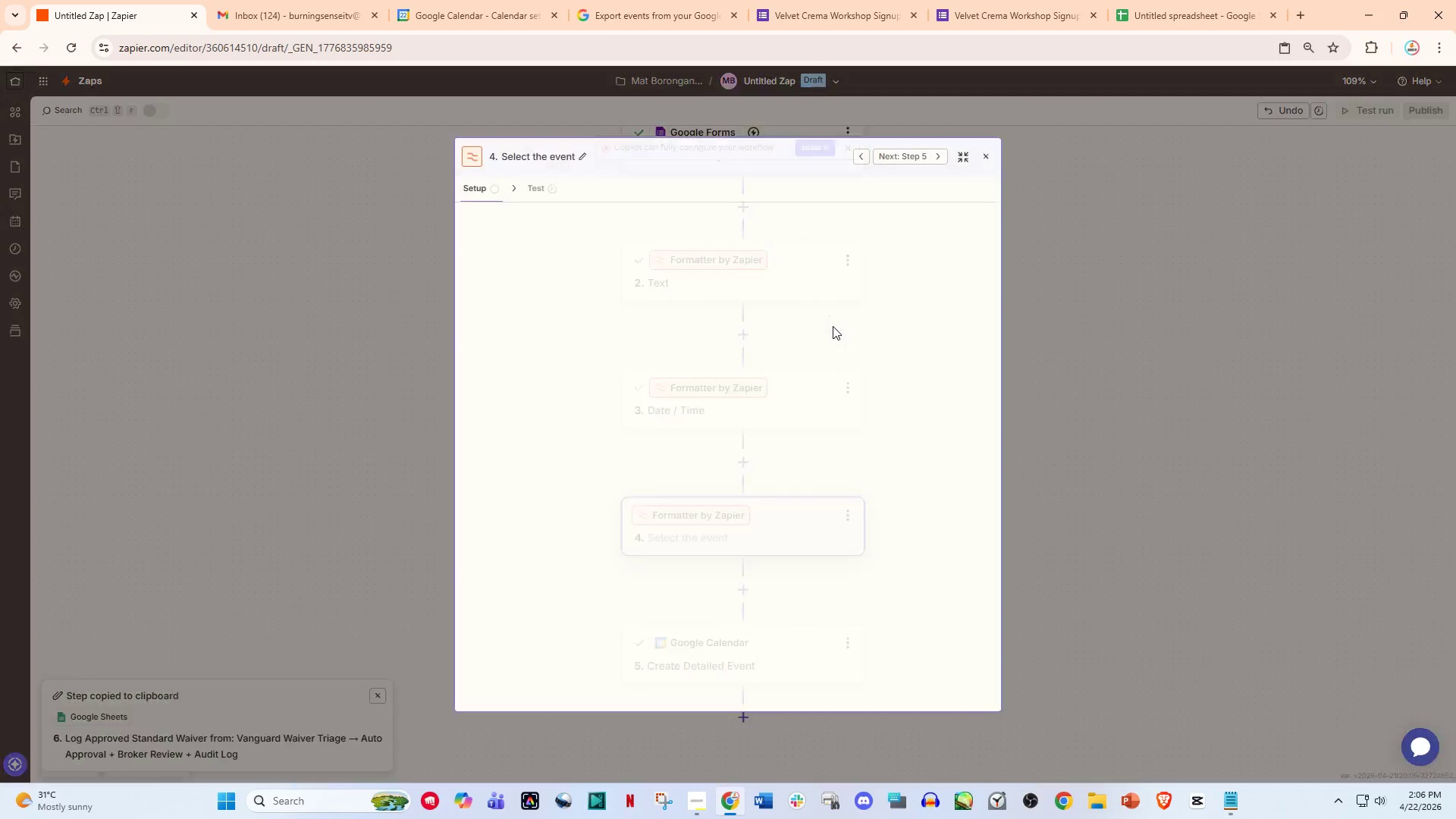 
mouse_move([819, 322])
 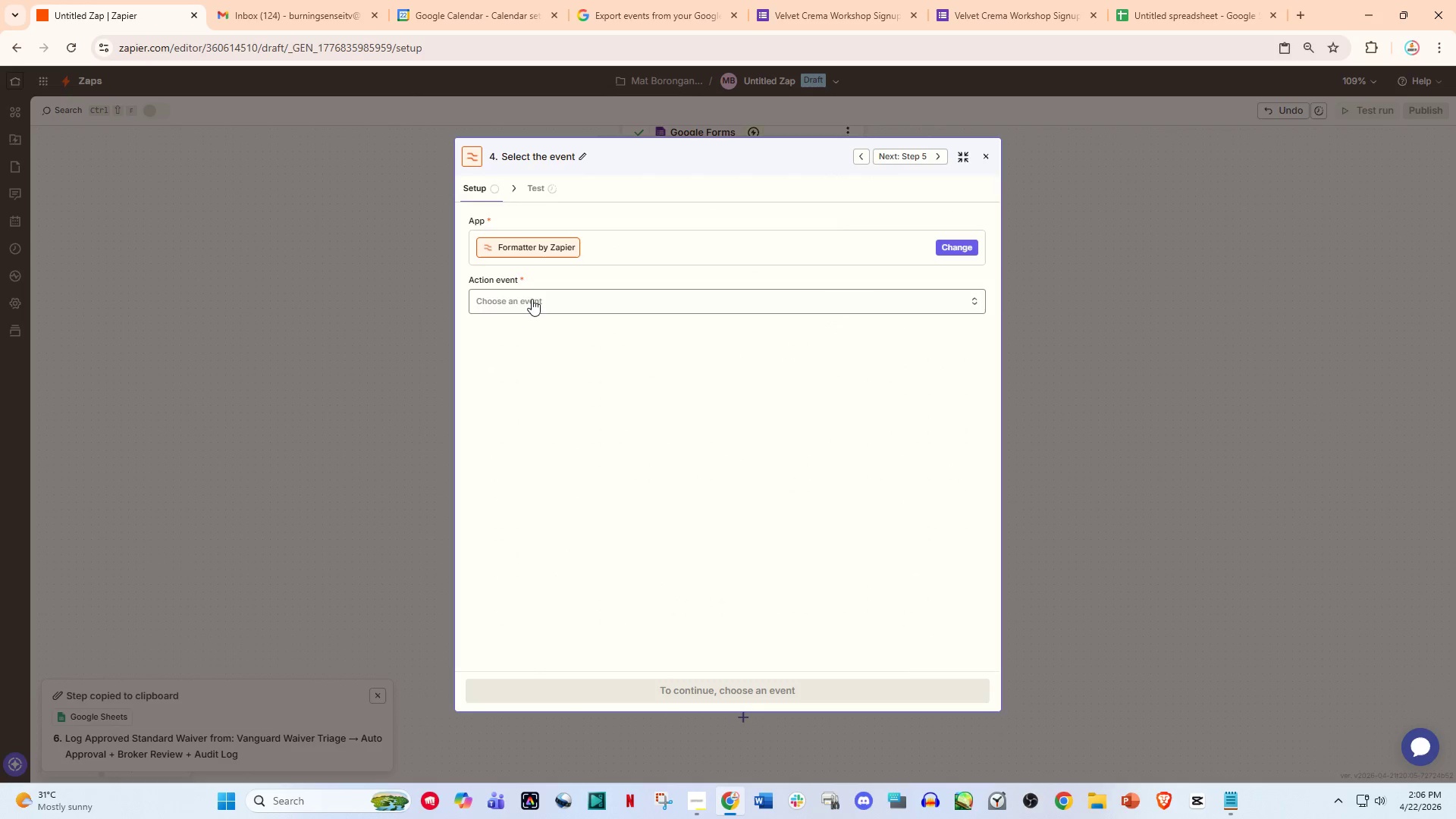 
left_click([529, 298])
 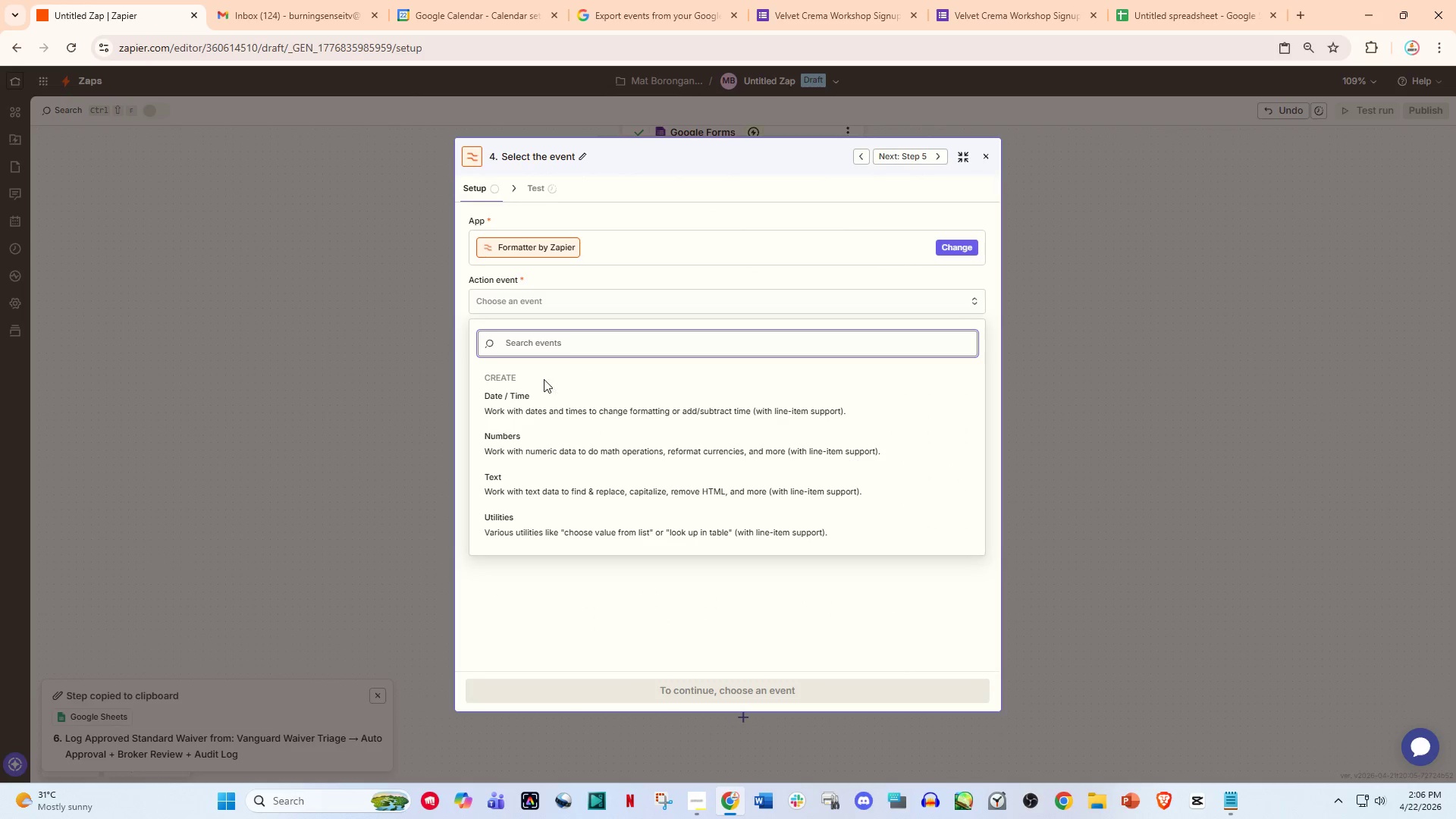 
left_click([532, 406])
 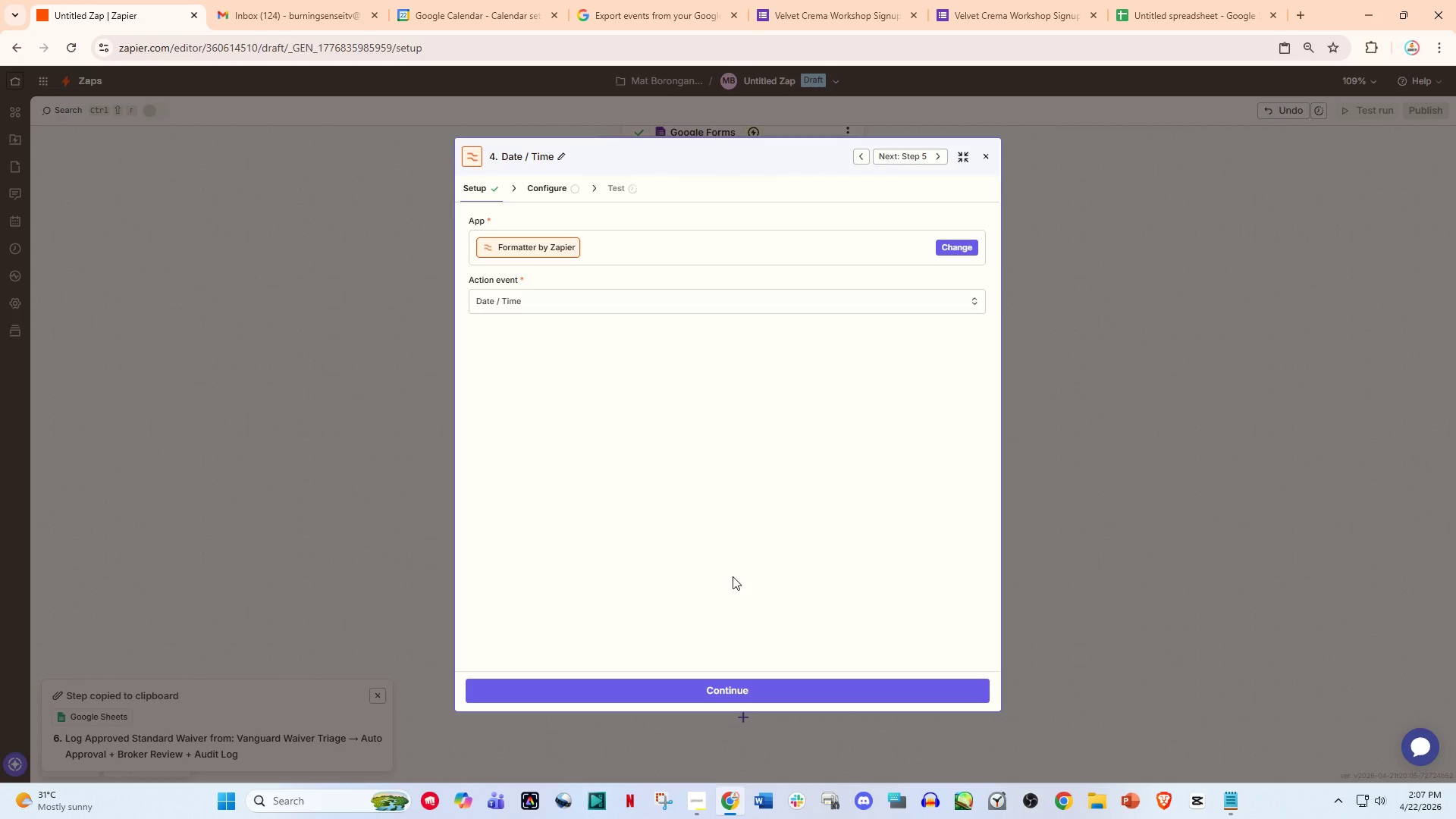 
wait(56.53)
 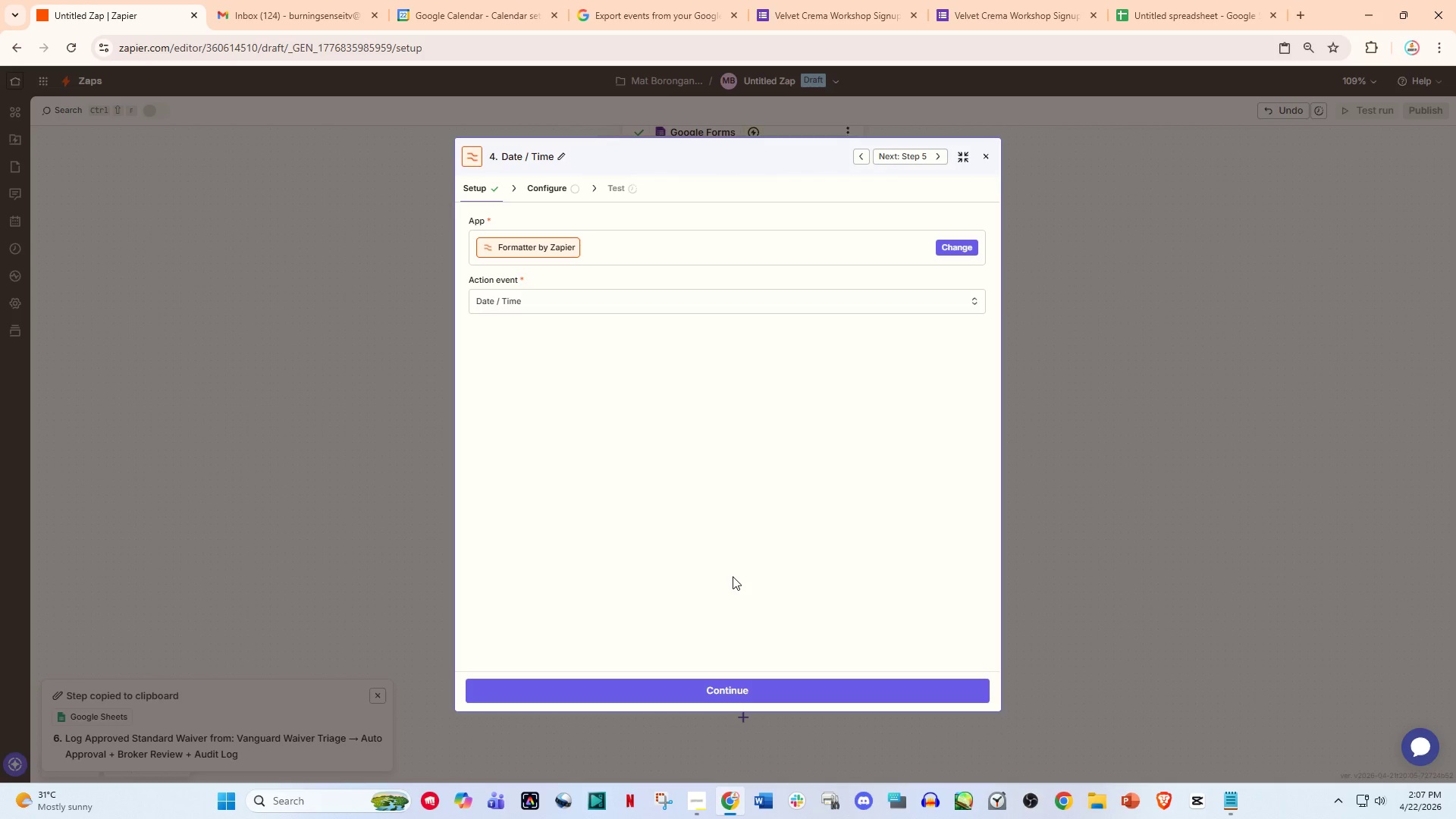 
left_click([578, 297])
 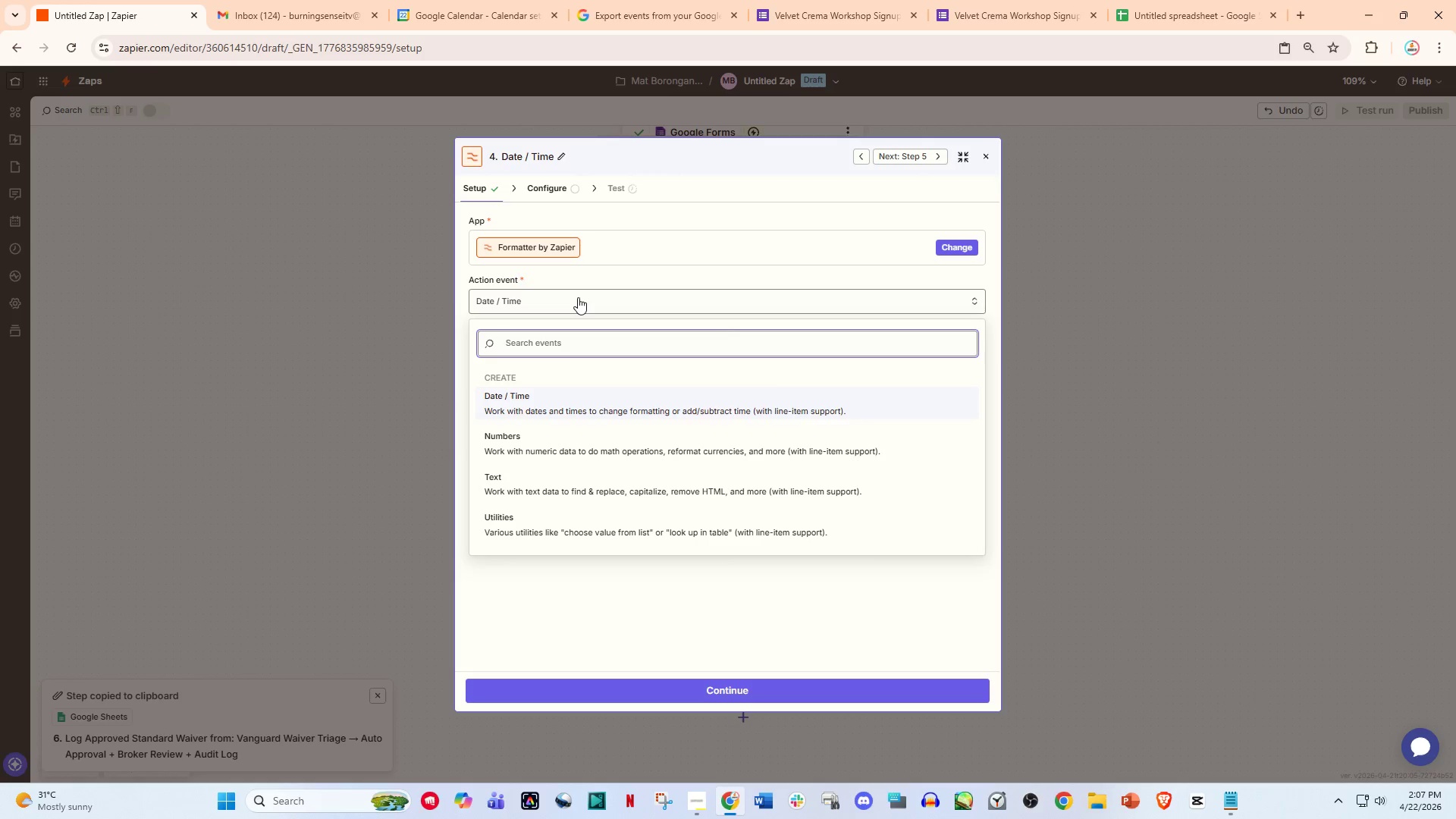 
left_click([578, 297])
 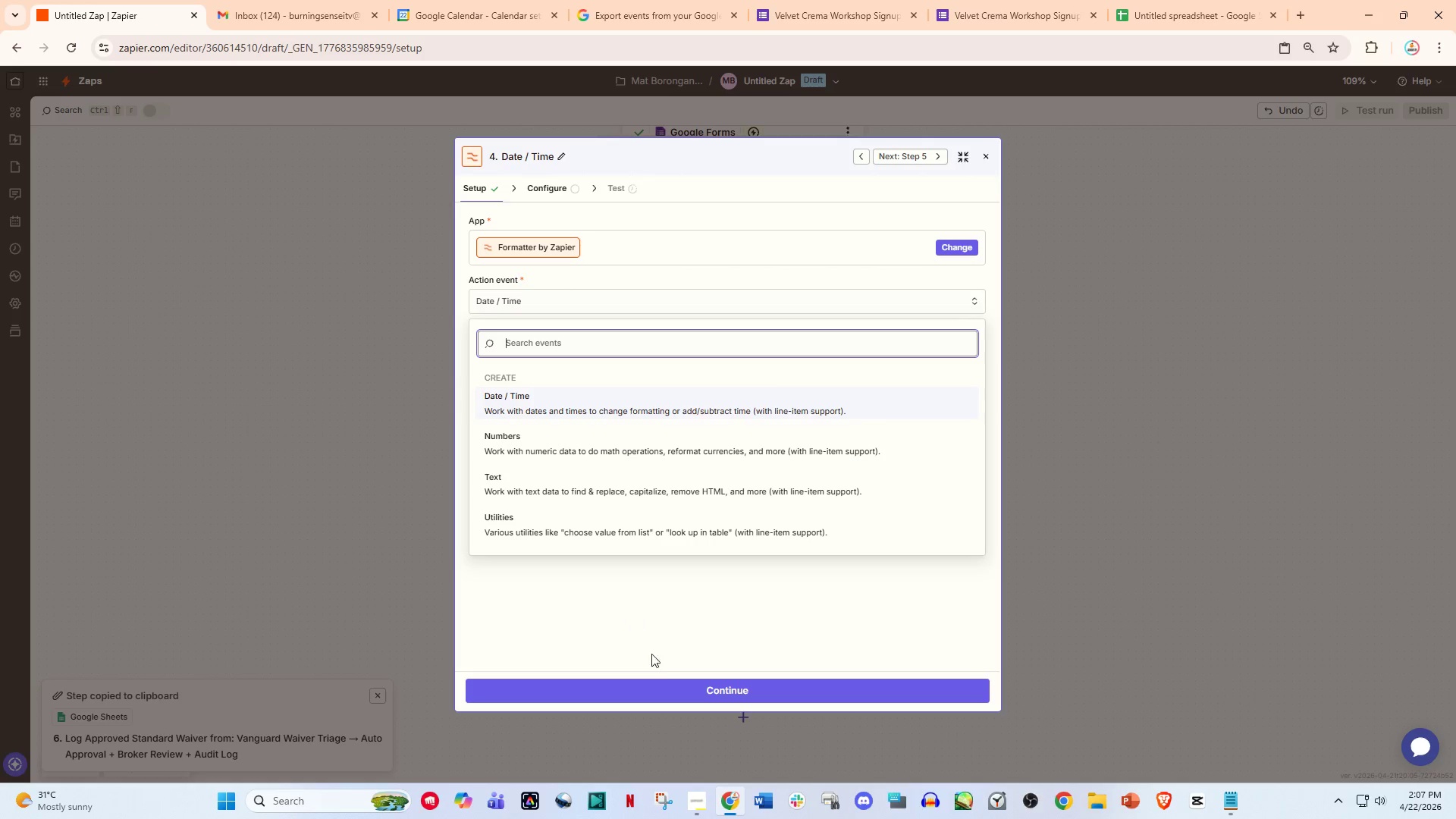 
left_click([679, 683])
 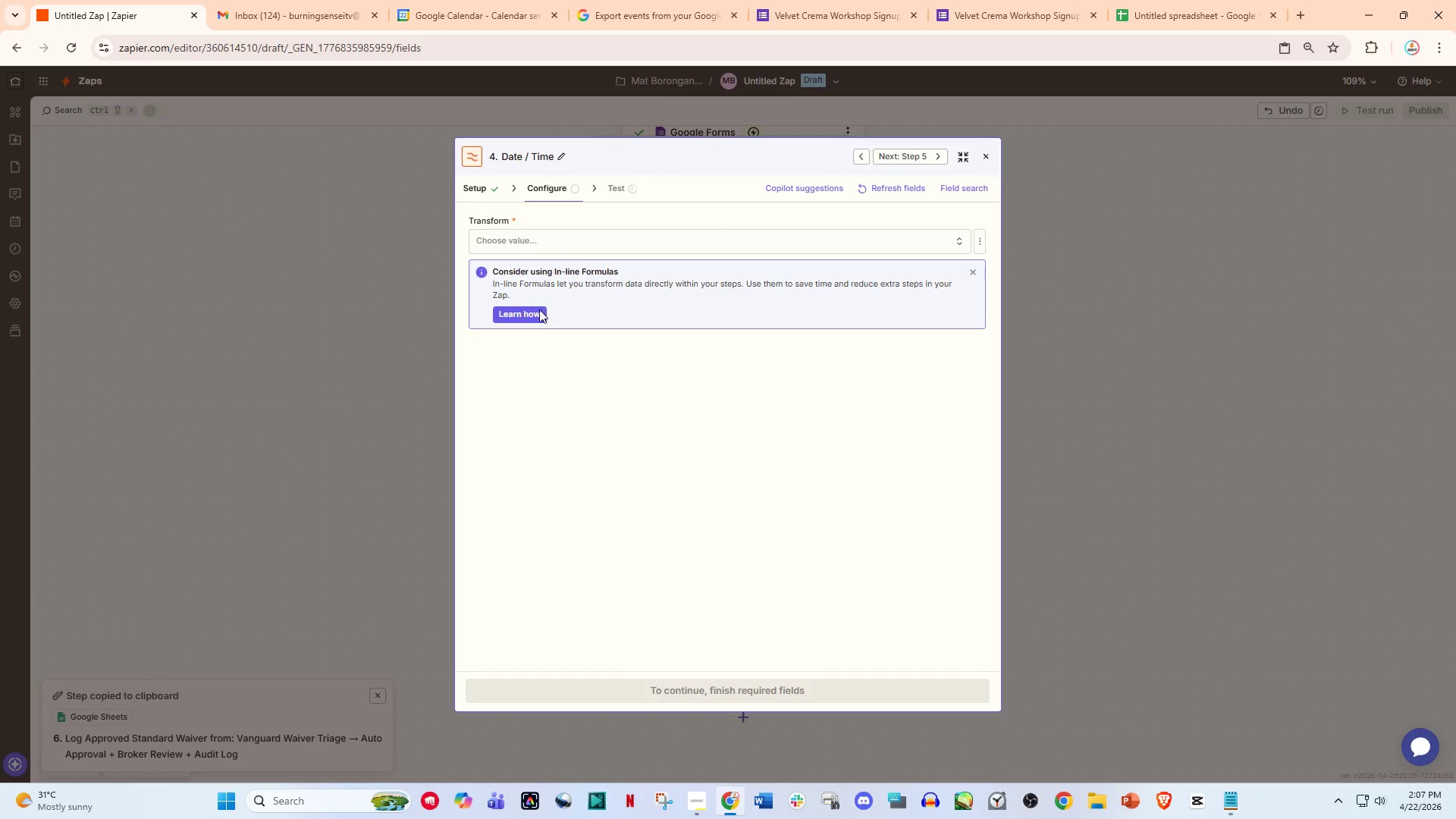 
left_click([519, 242])
 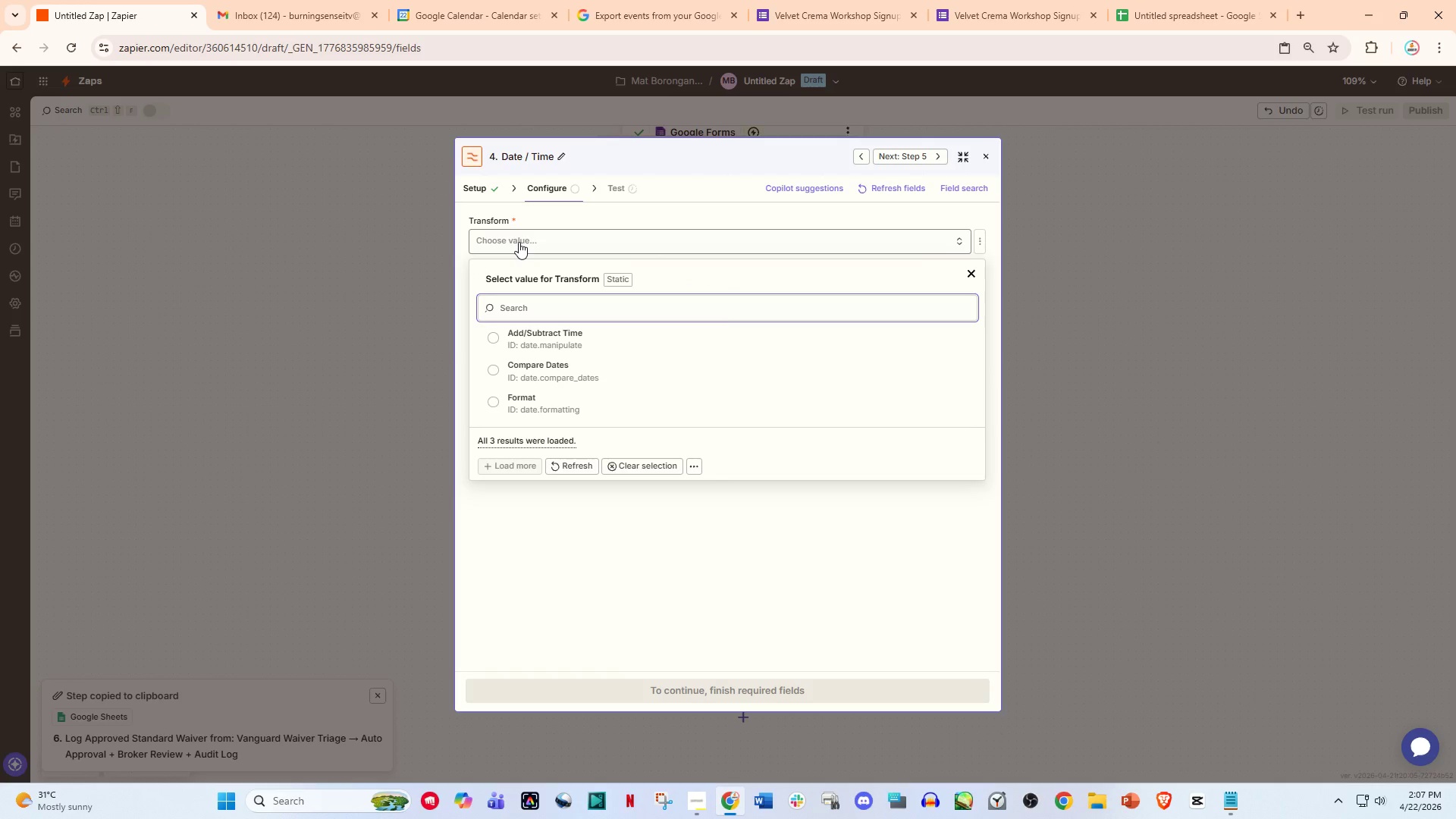 
wait(10.03)
 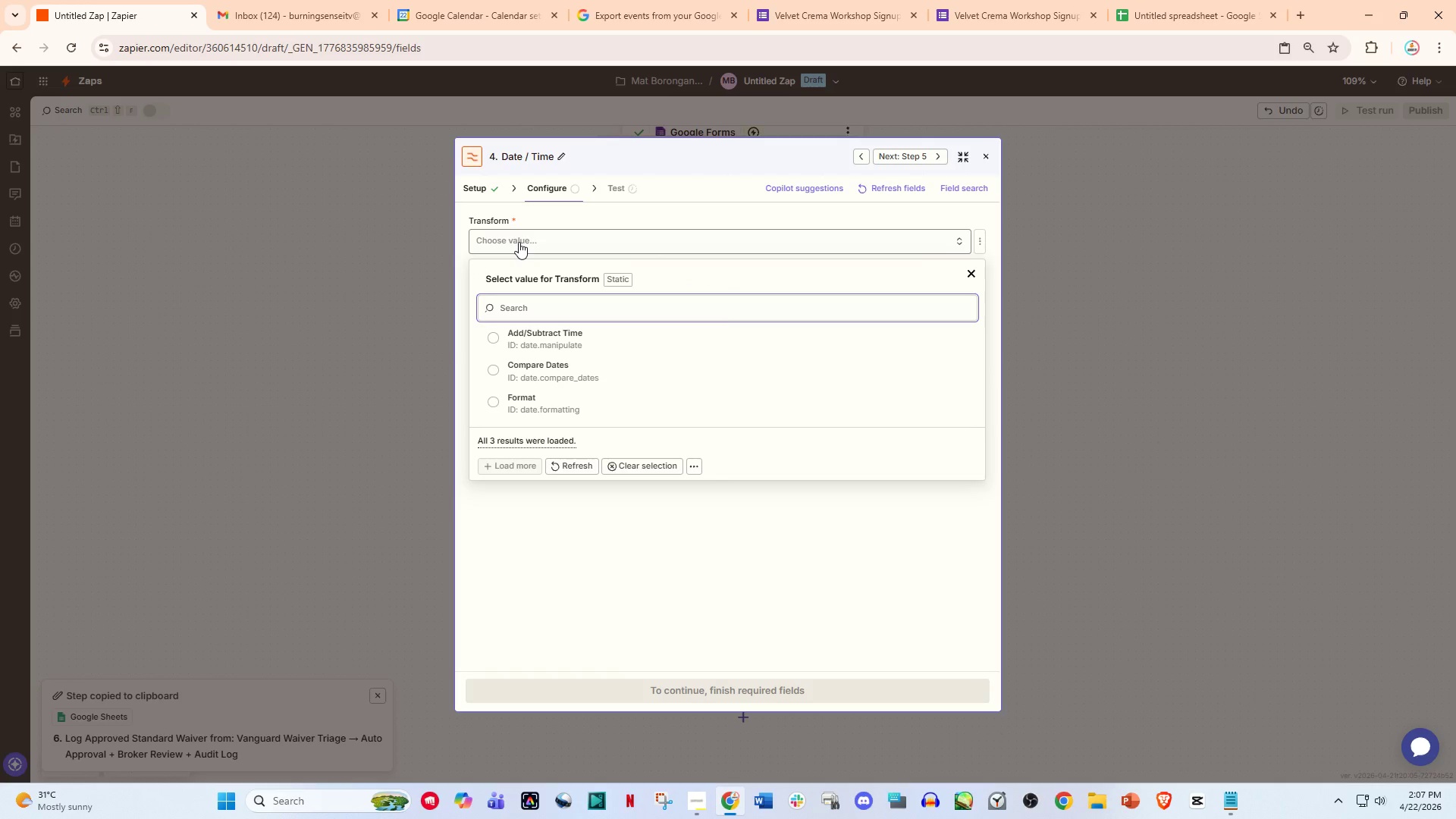 
left_click([562, 403])
 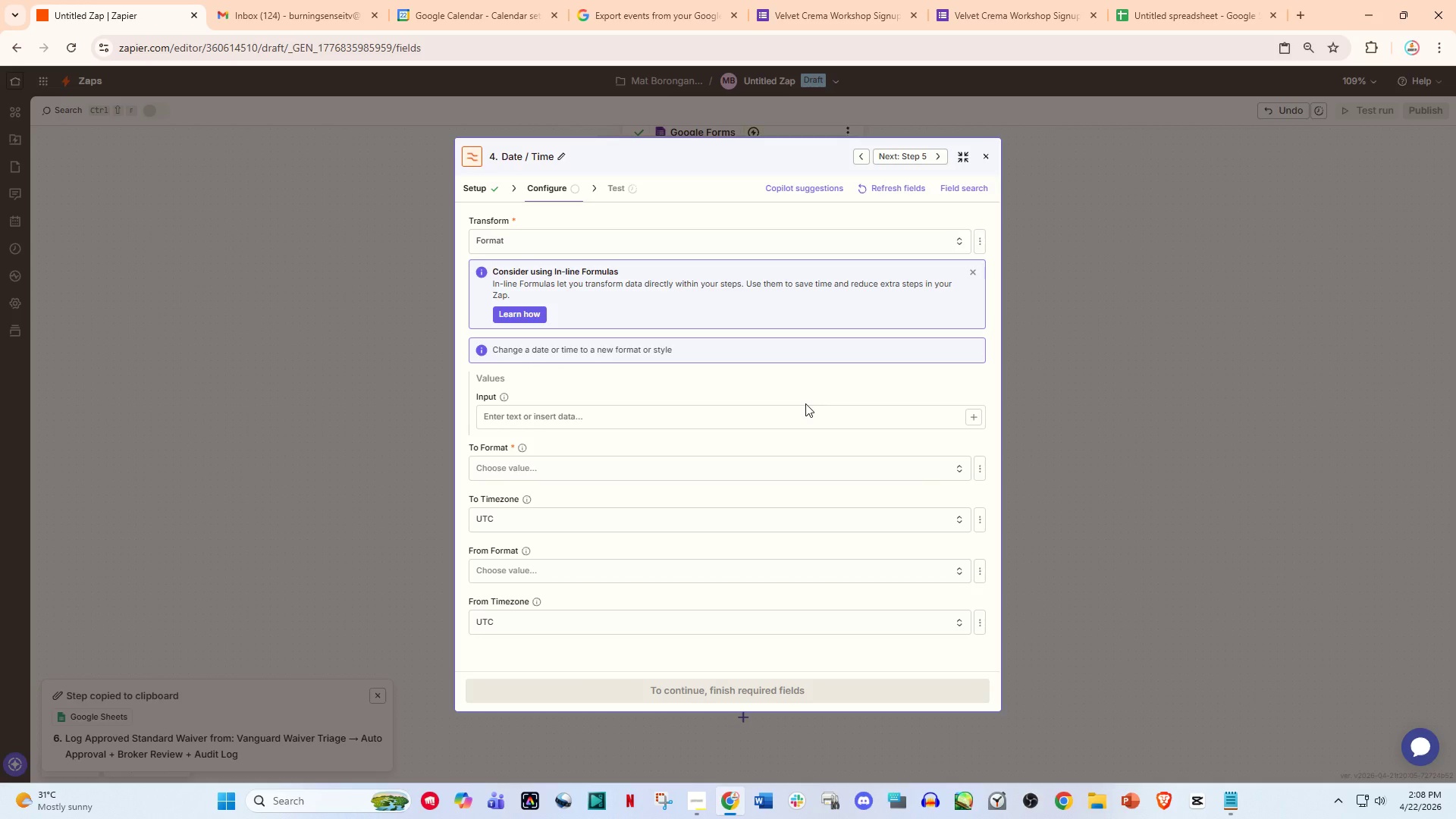 
wait(16.05)
 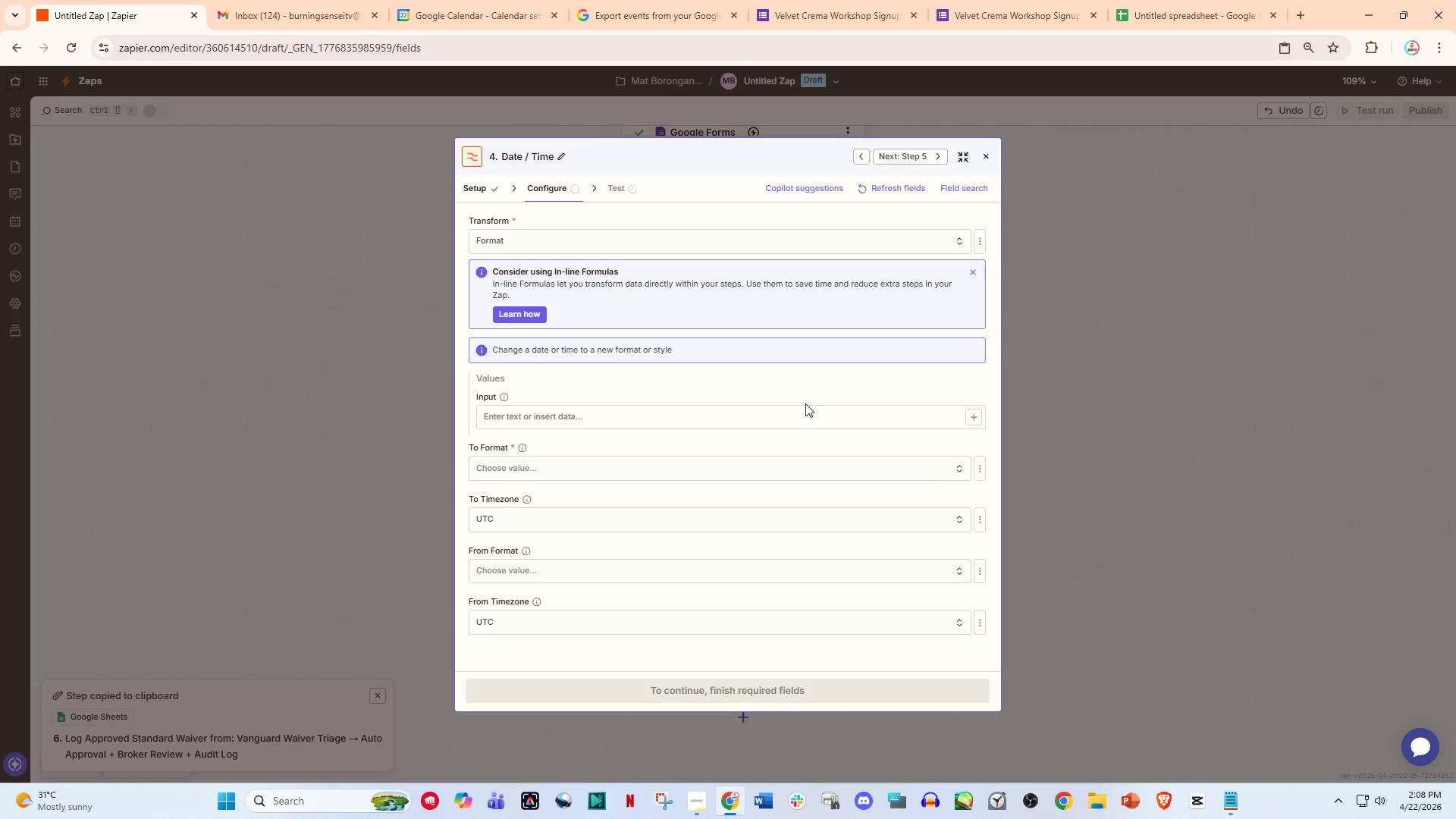 
left_click([563, 423])
 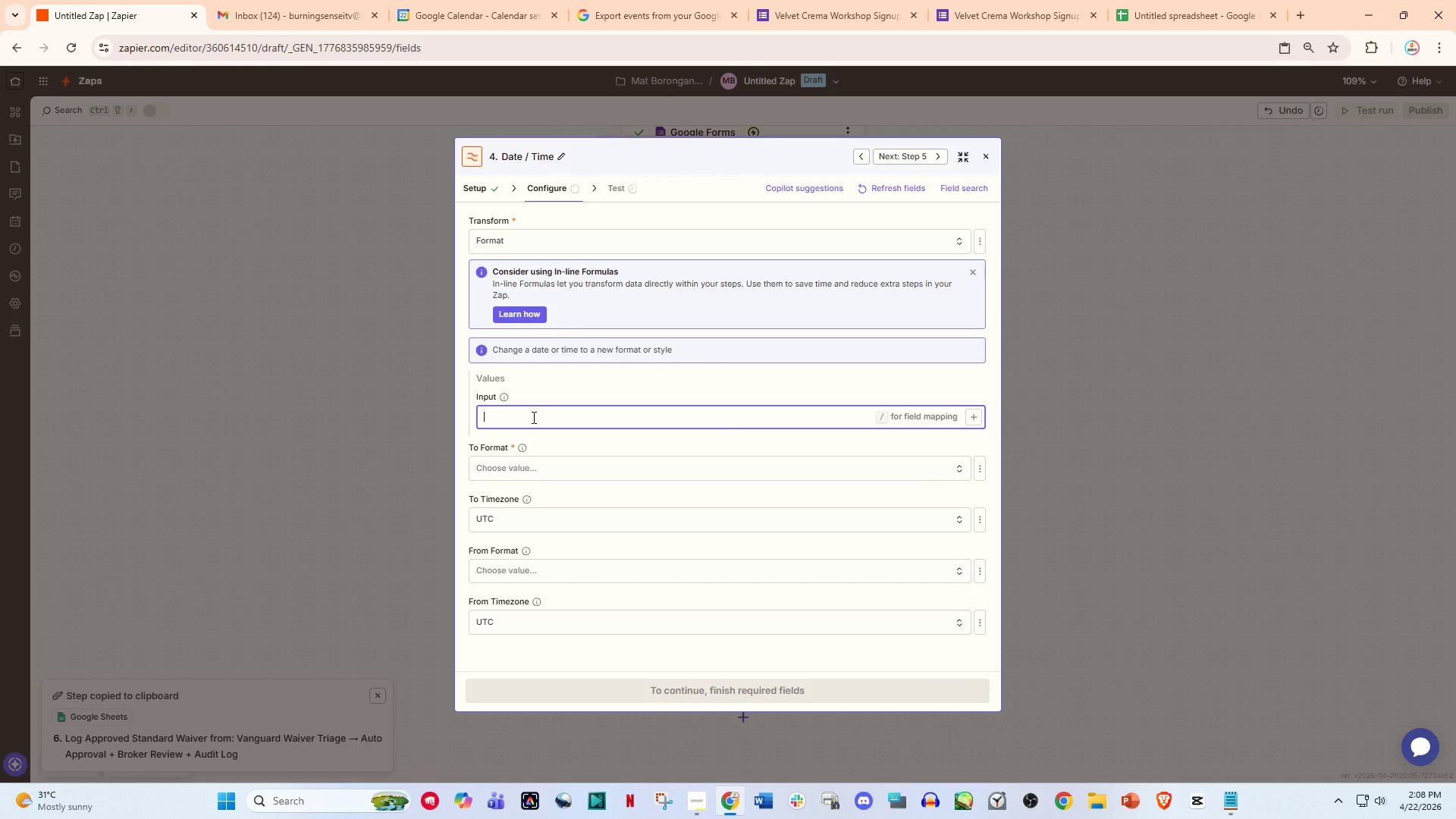 
key(Slash)
 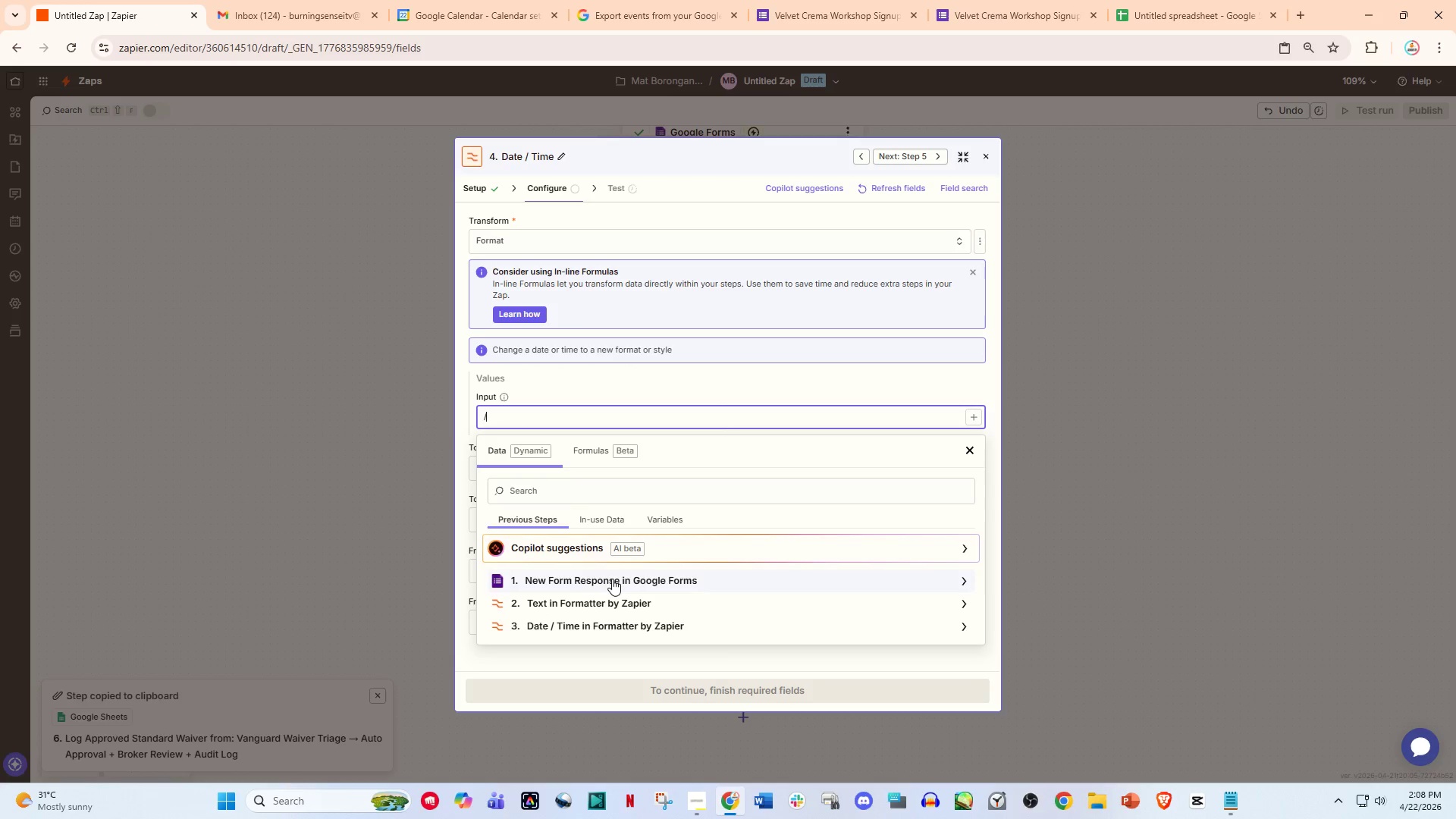 
left_click([612, 591])
 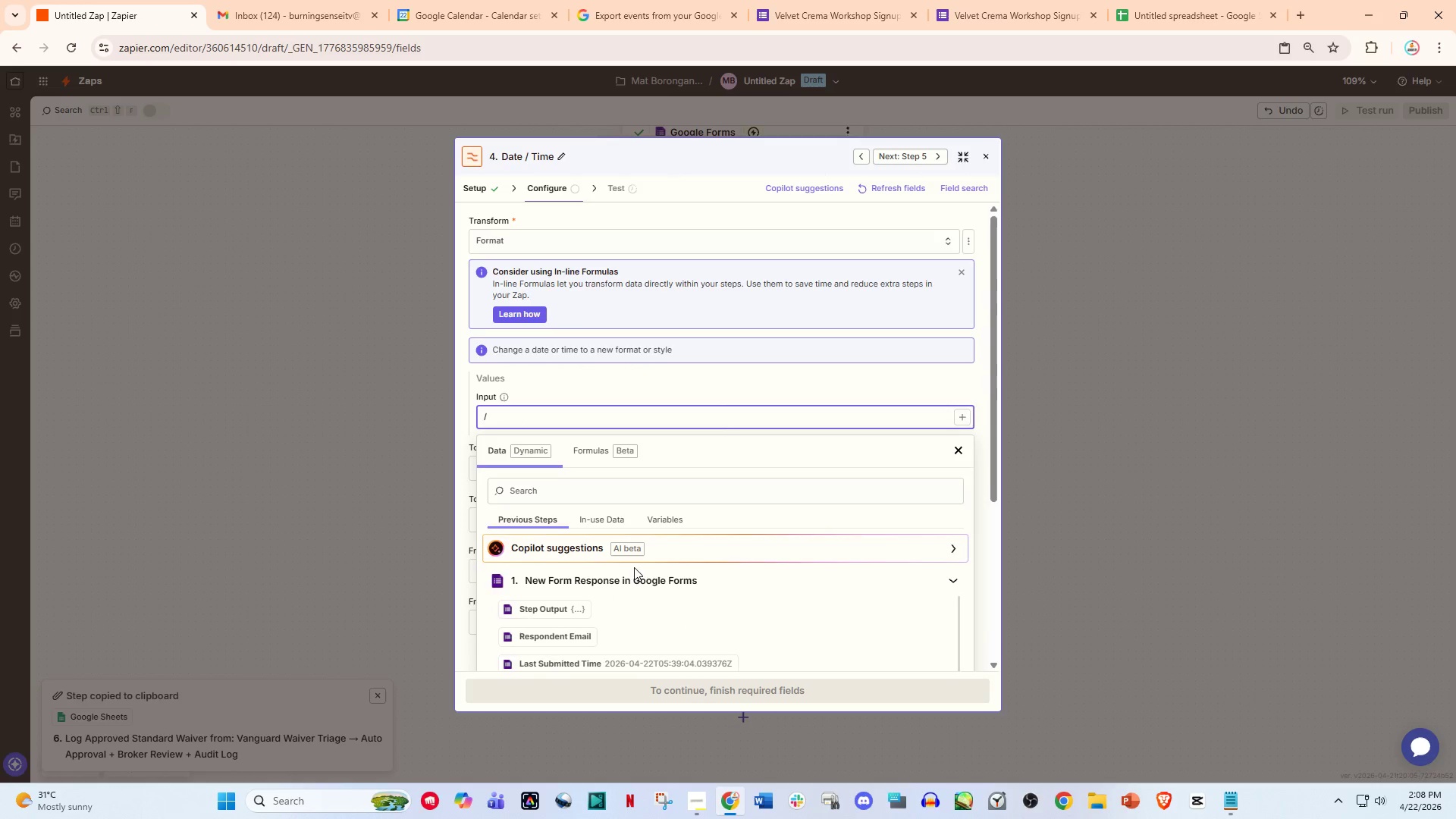 
scroll: coordinate [632, 568], scroll_direction: down, amount: 1.0
 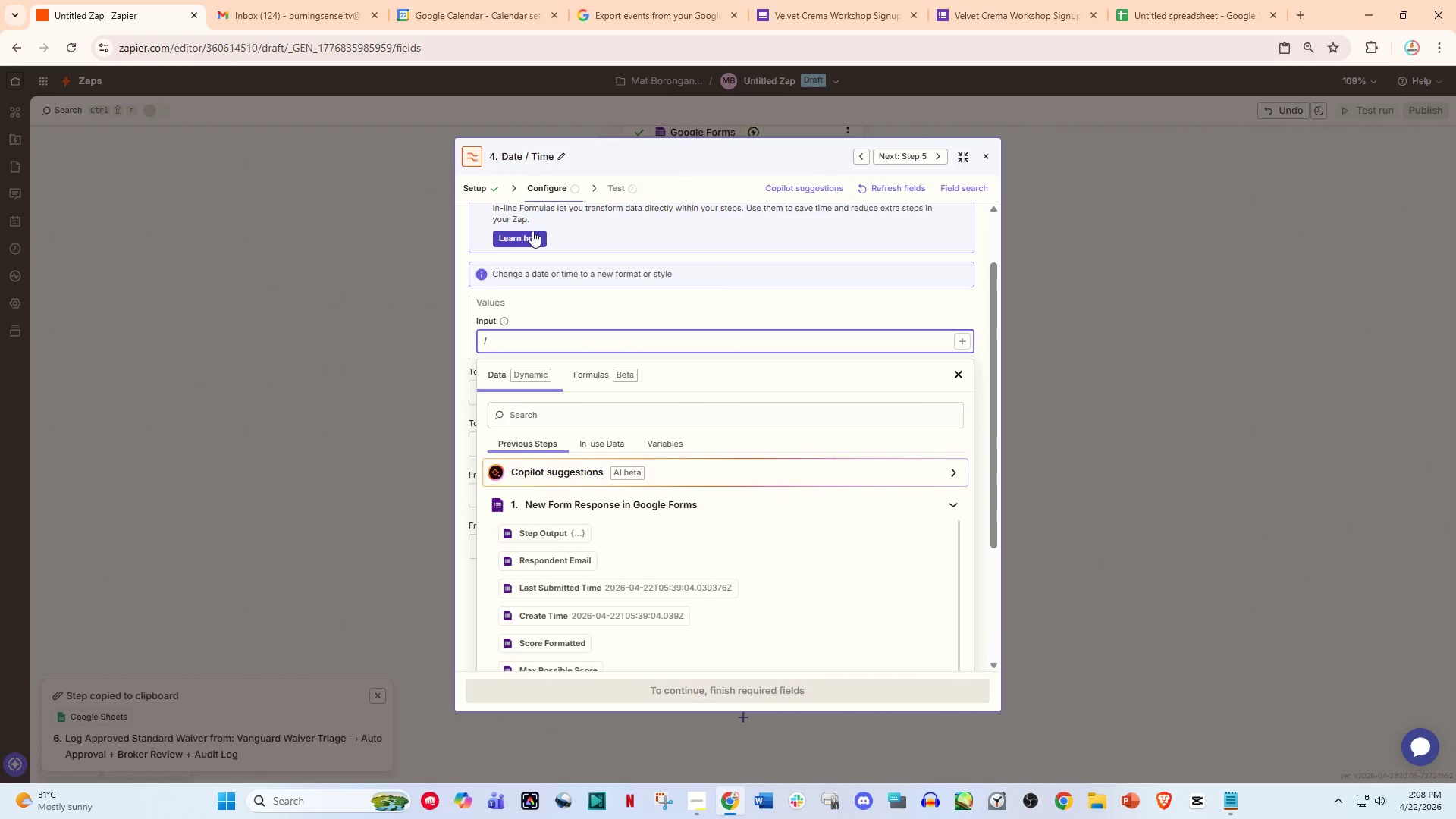 
scroll: coordinate [524, 329], scroll_direction: up, amount: 2.0
 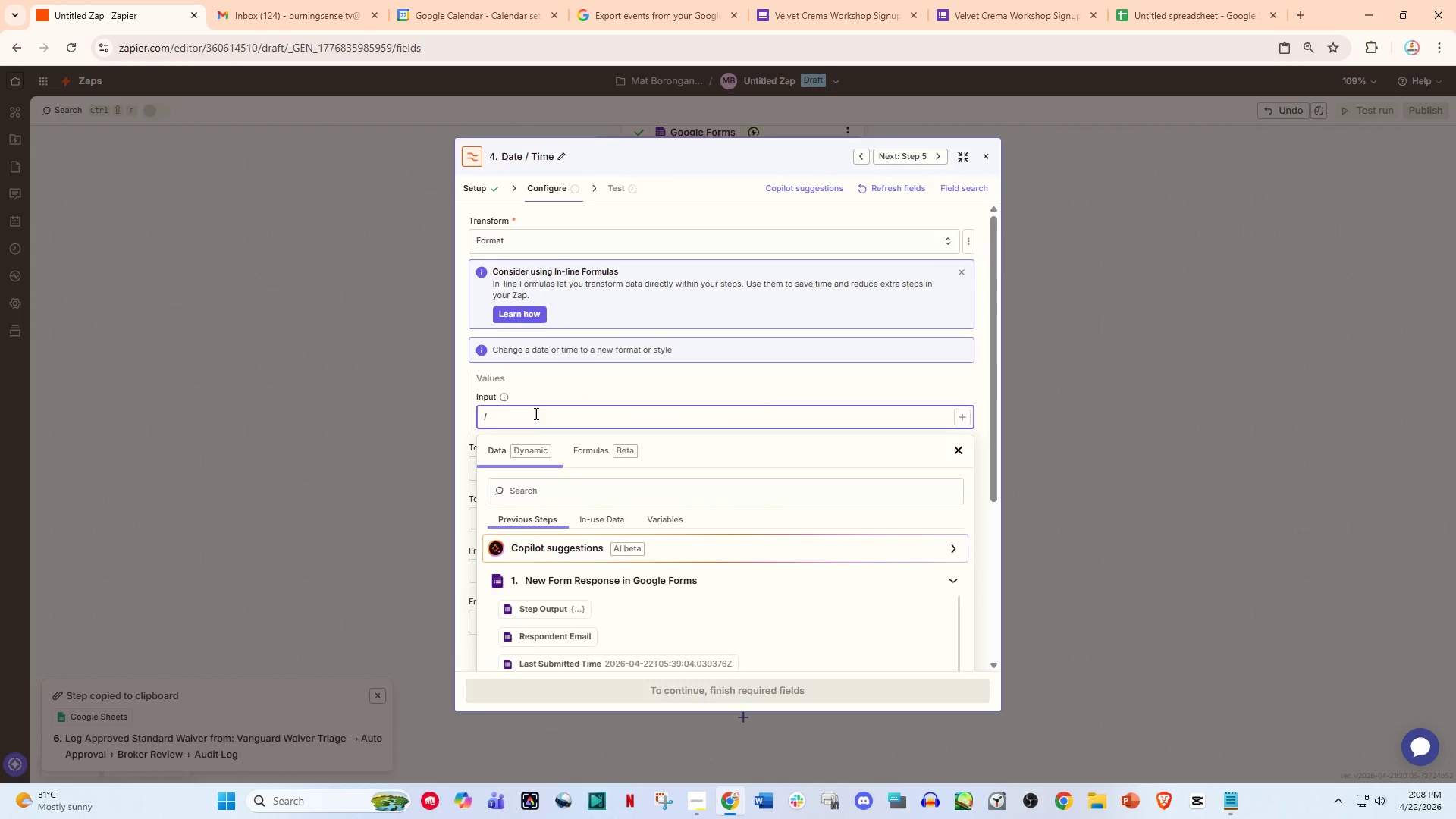 
left_click([541, 488])
 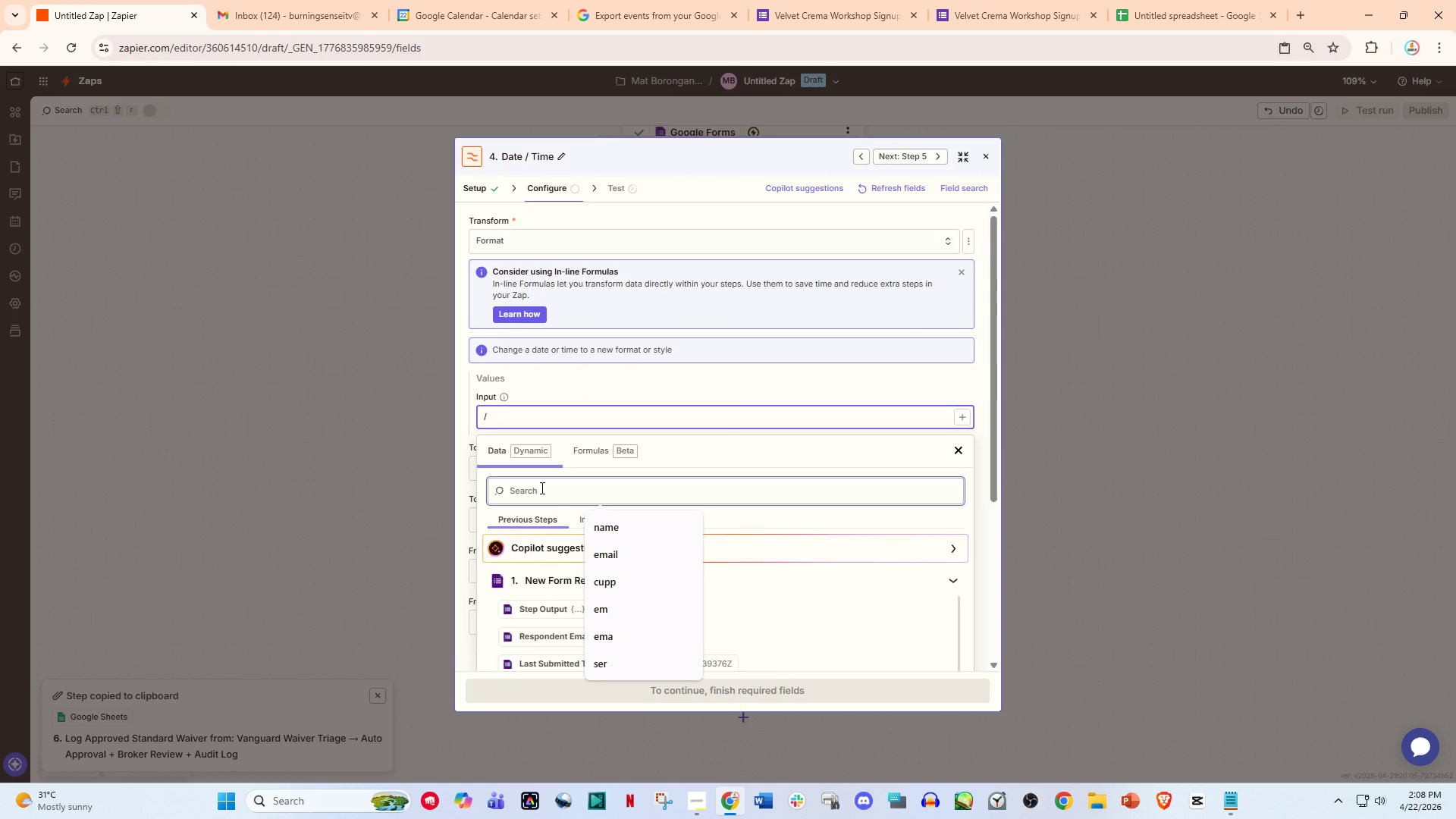 
type(date)
 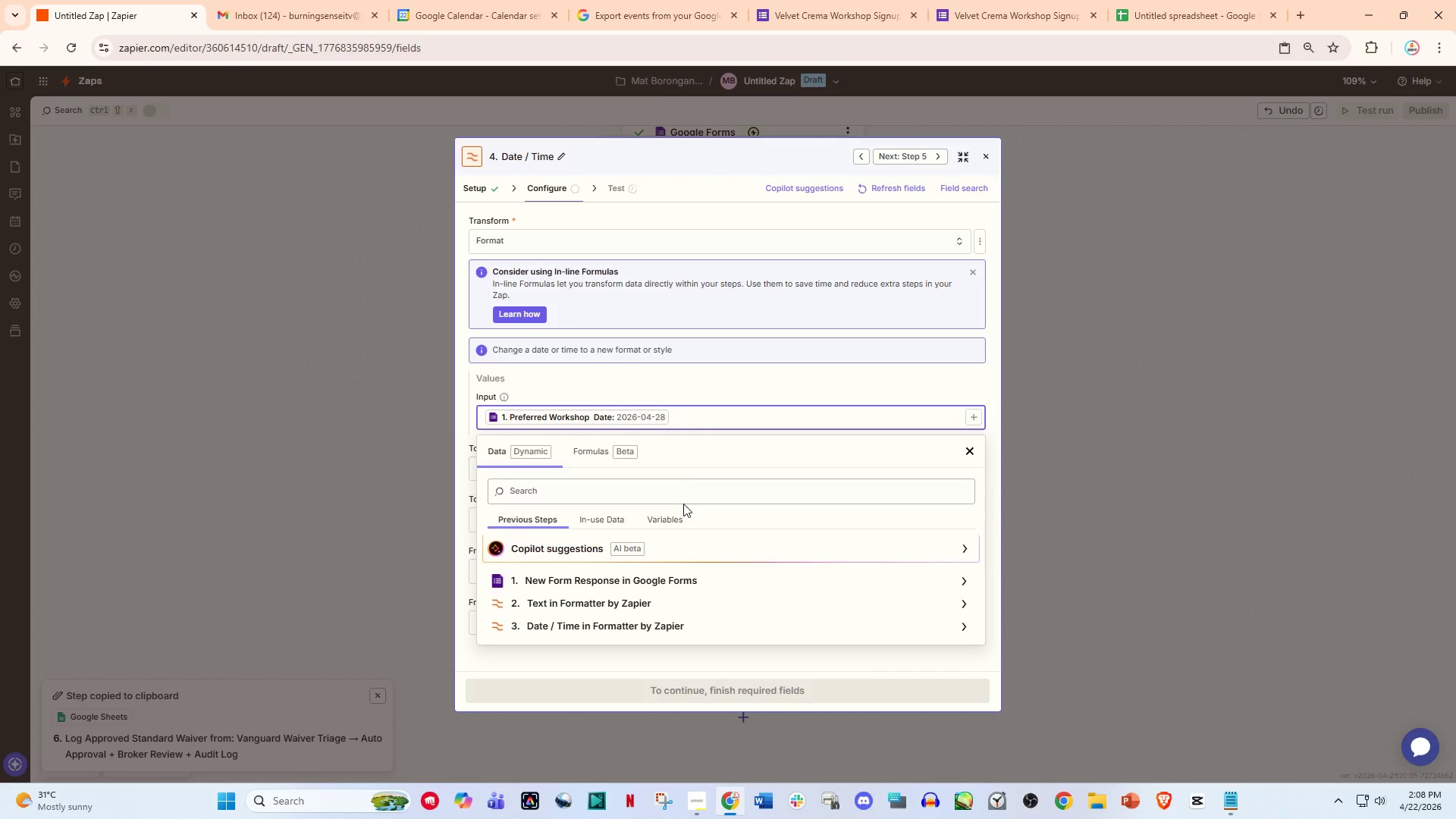 
wait(6.94)
 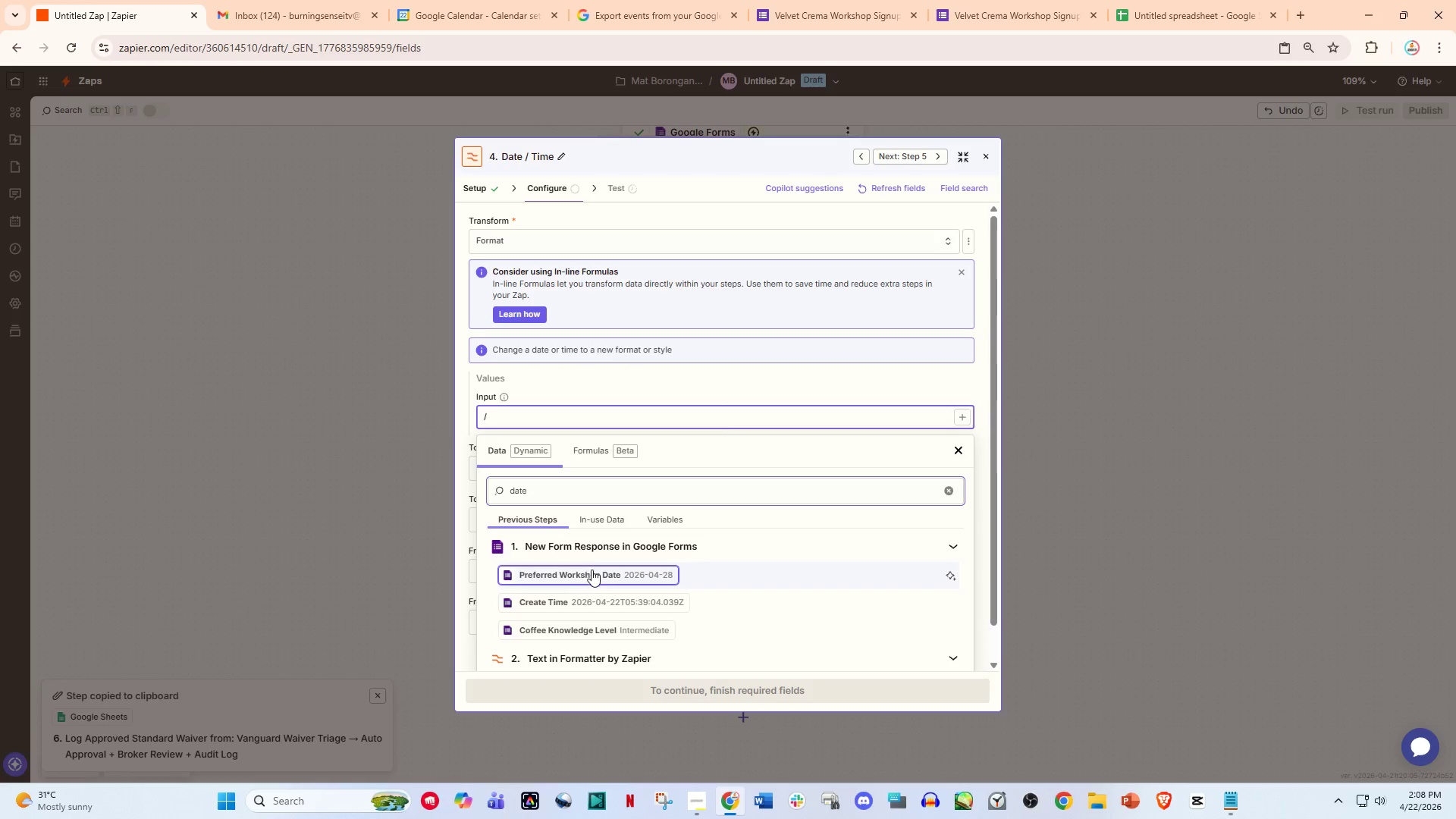 
key(Slash)
 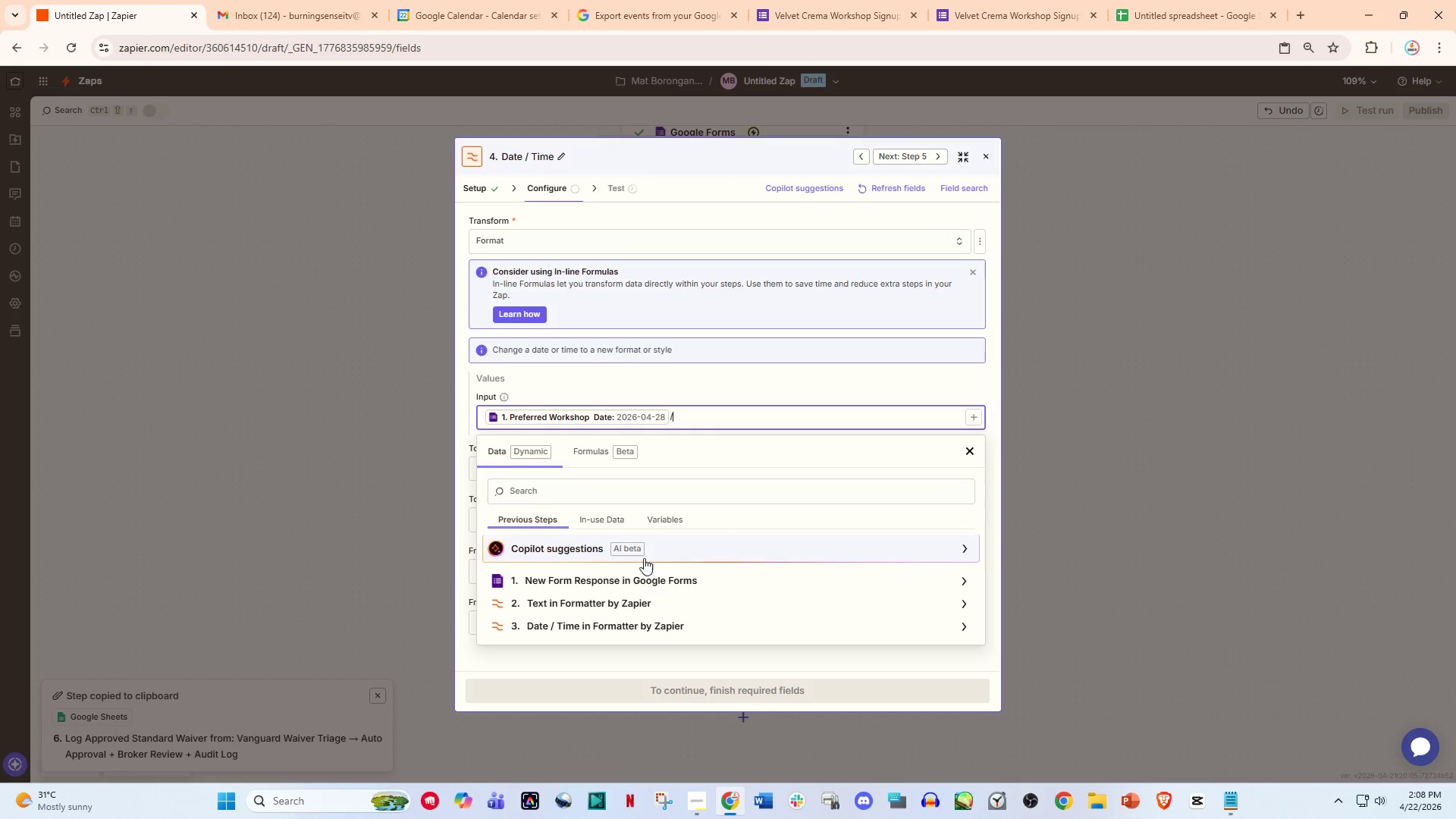 
left_click([619, 579])
 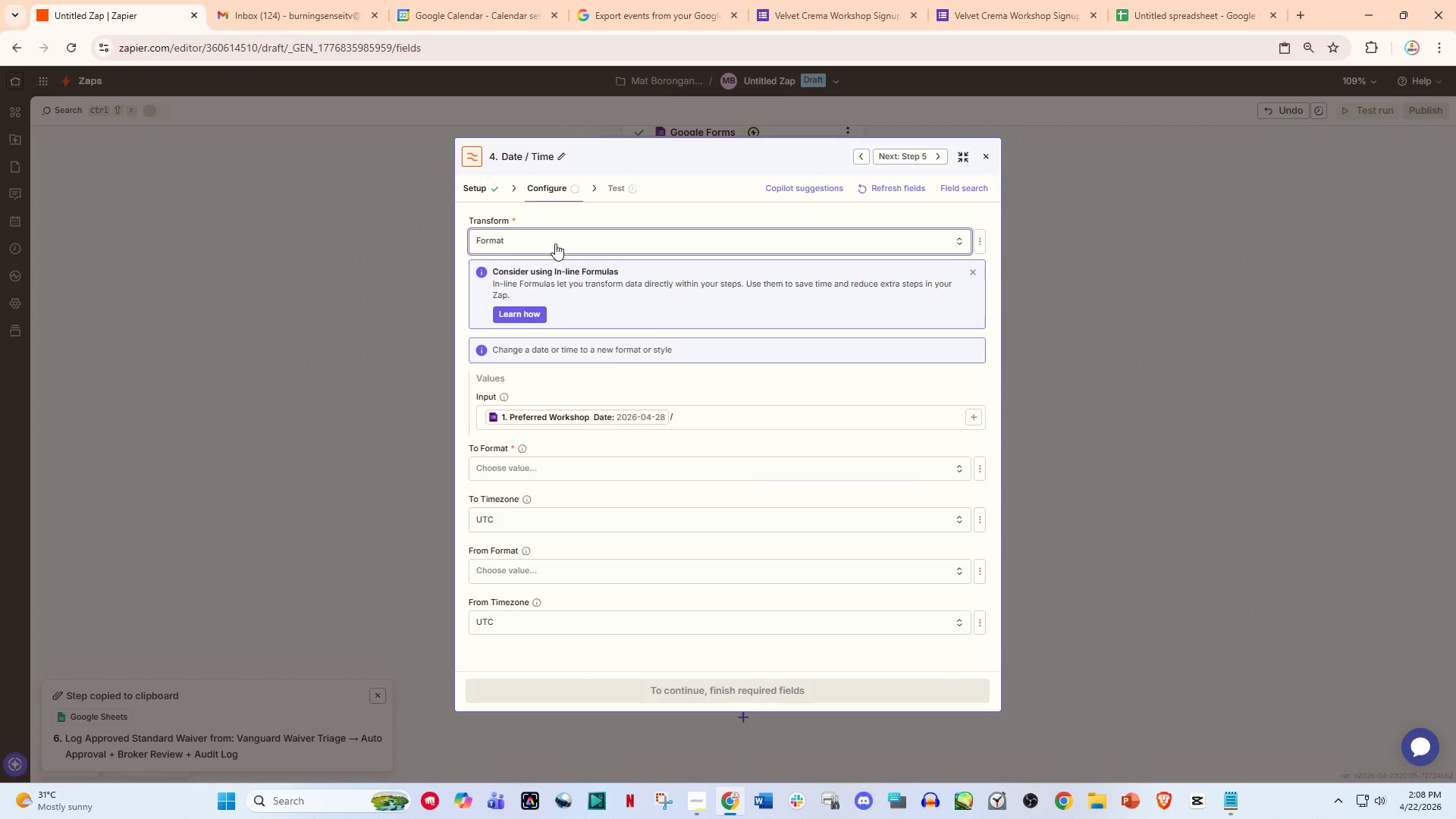 
double_click([555, 243])
 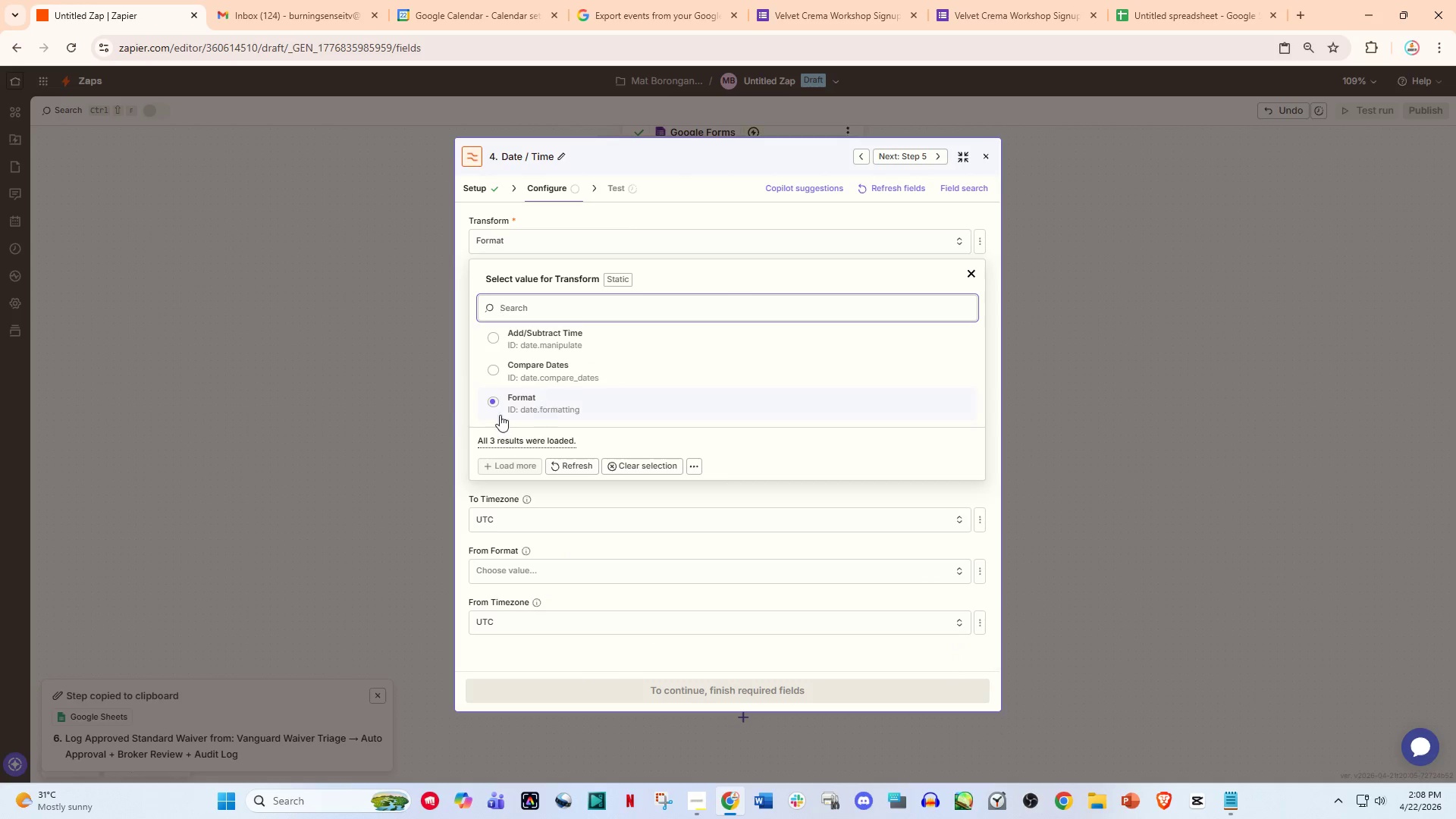 
left_click([439, 422])
 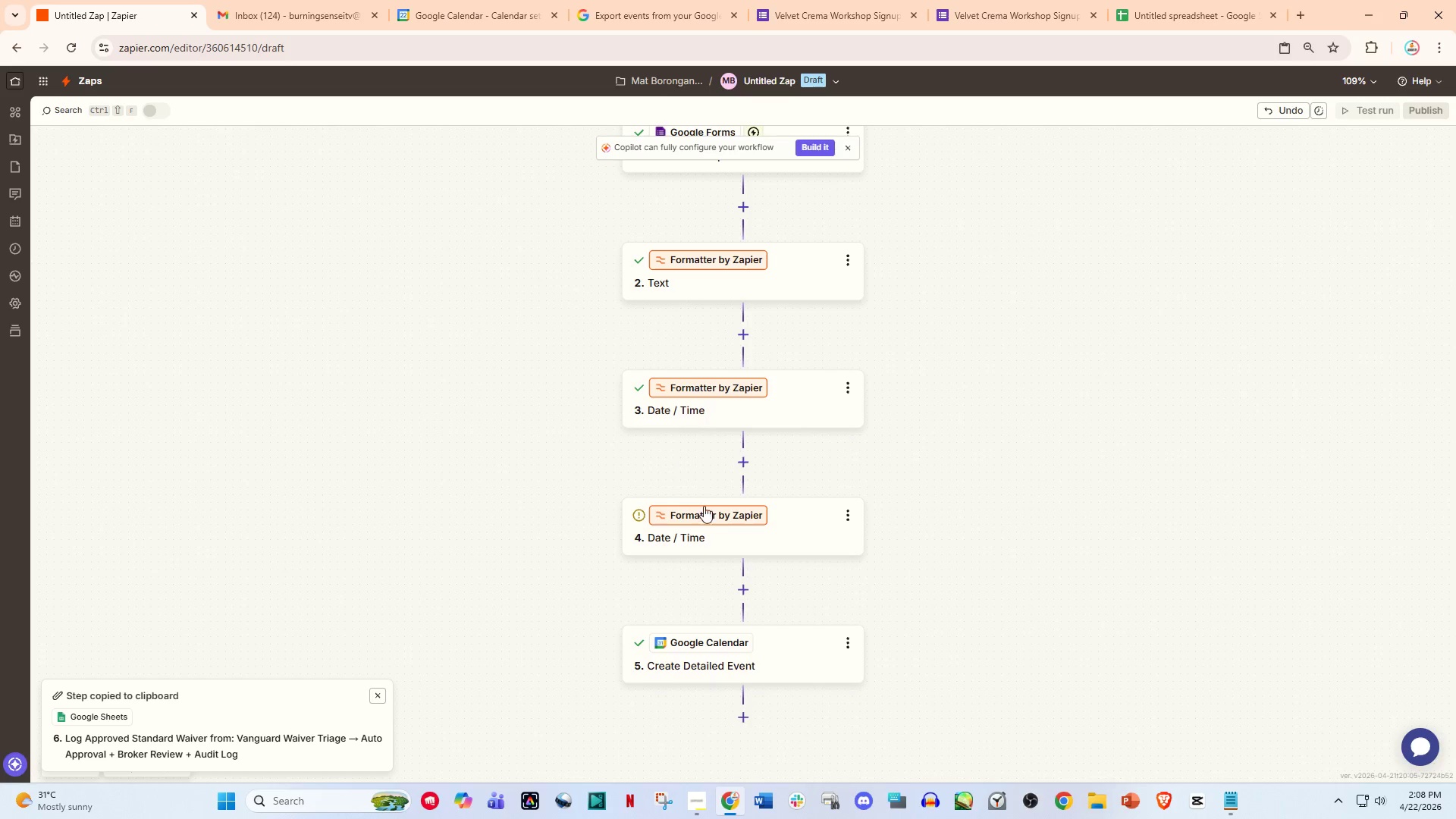 
left_click([720, 534])
 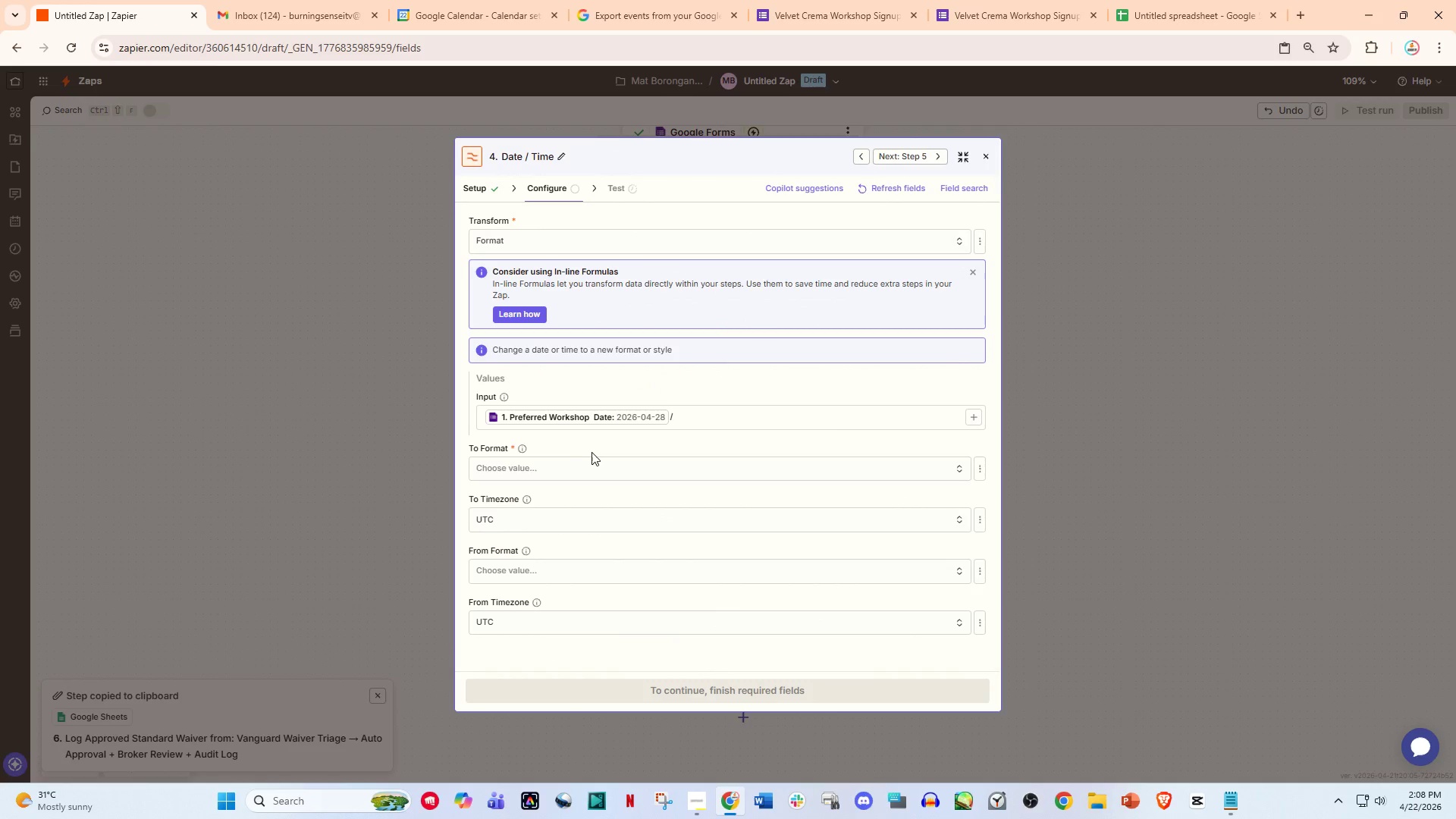 
left_click([682, 406])
 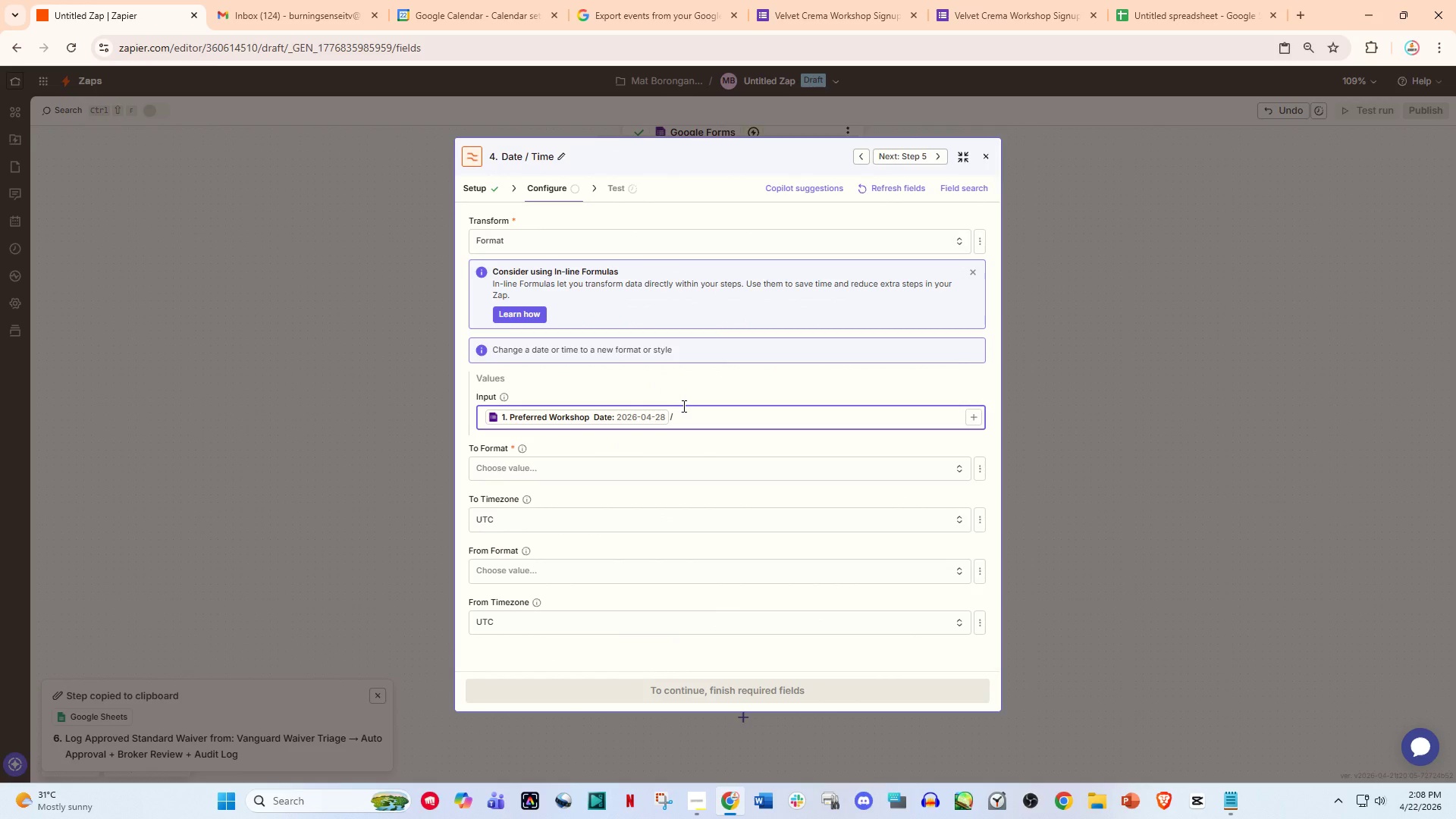 
key(Backspace)
 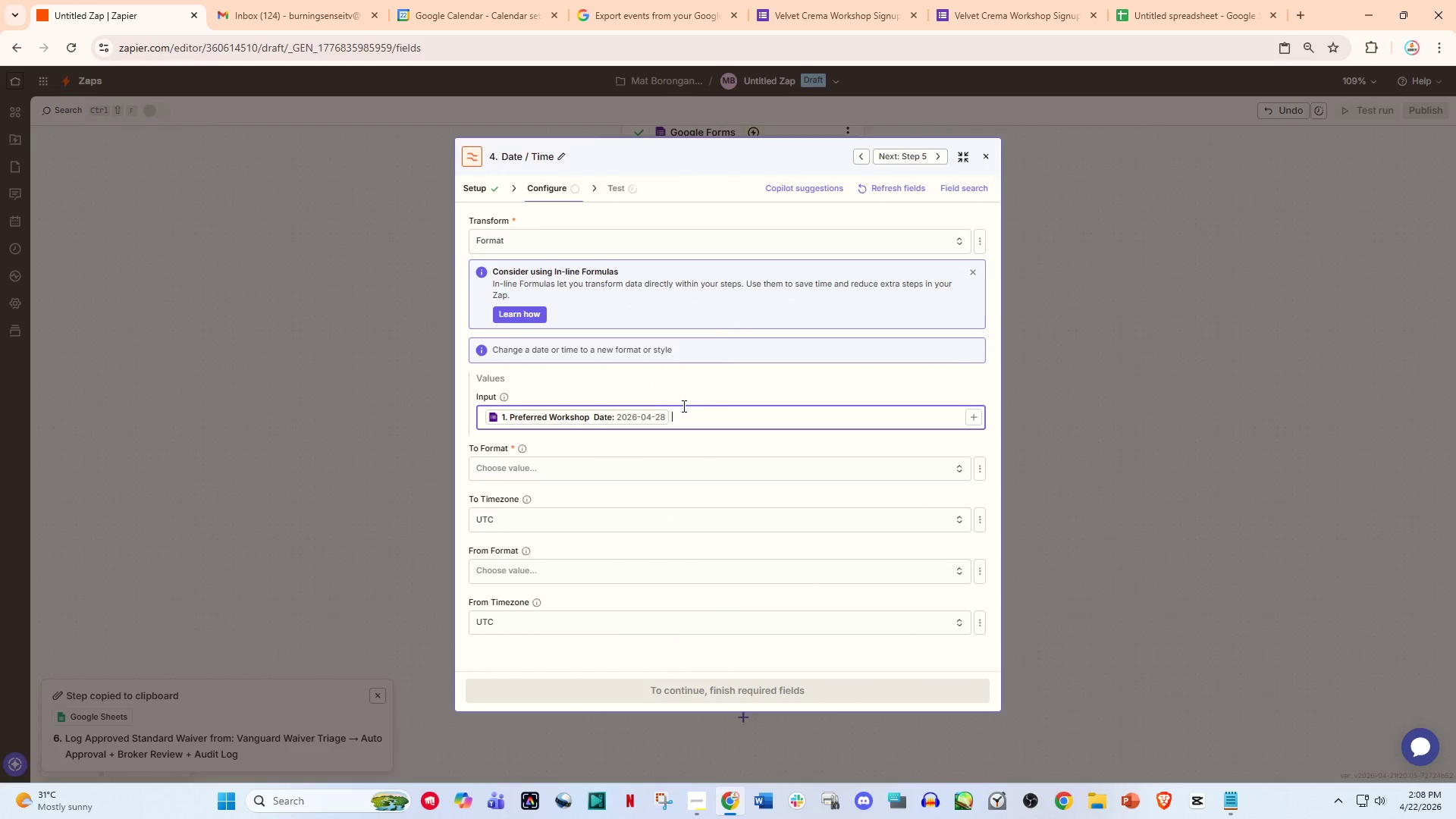 
key(Space)
 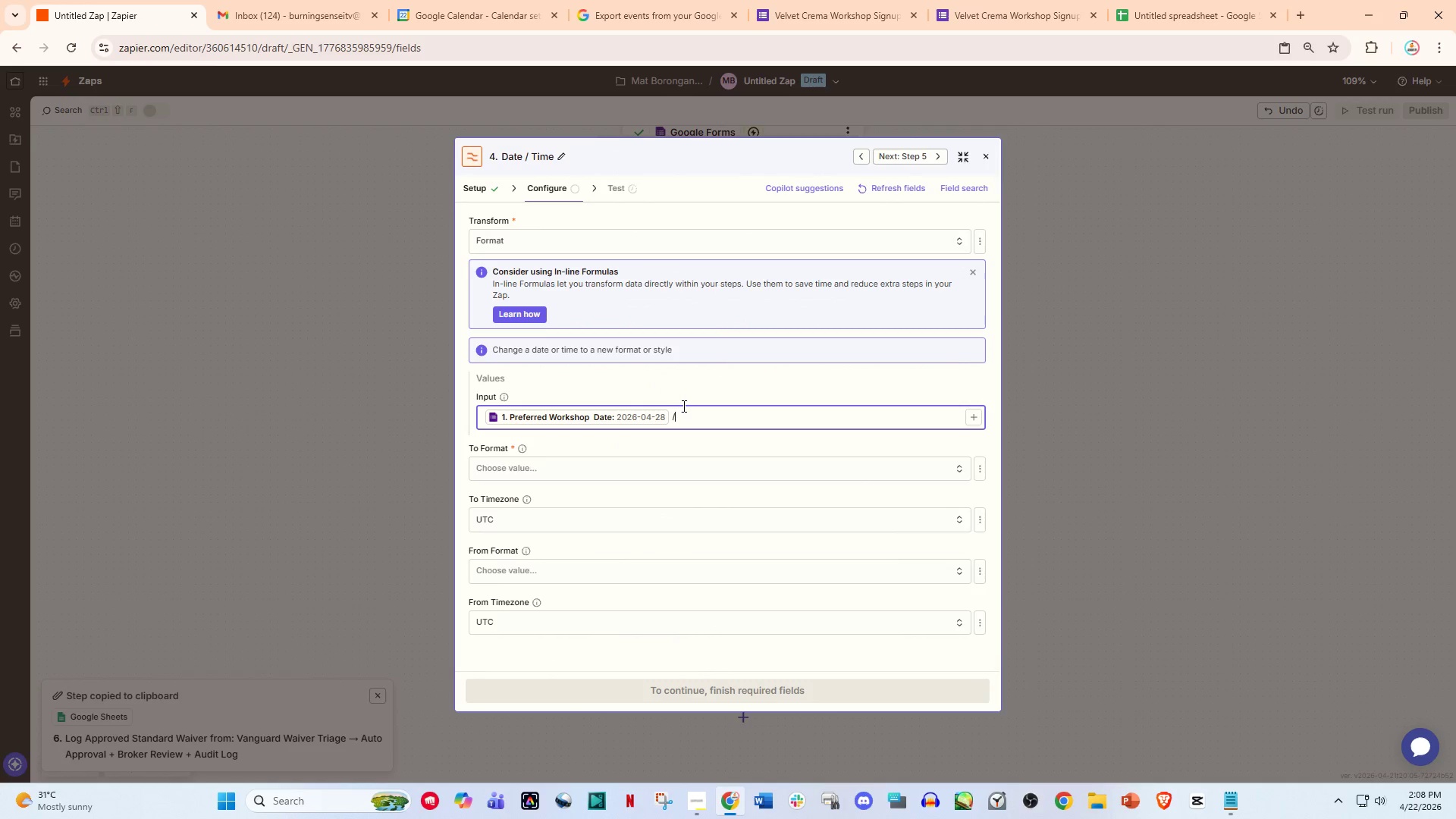 
key(Slash)
 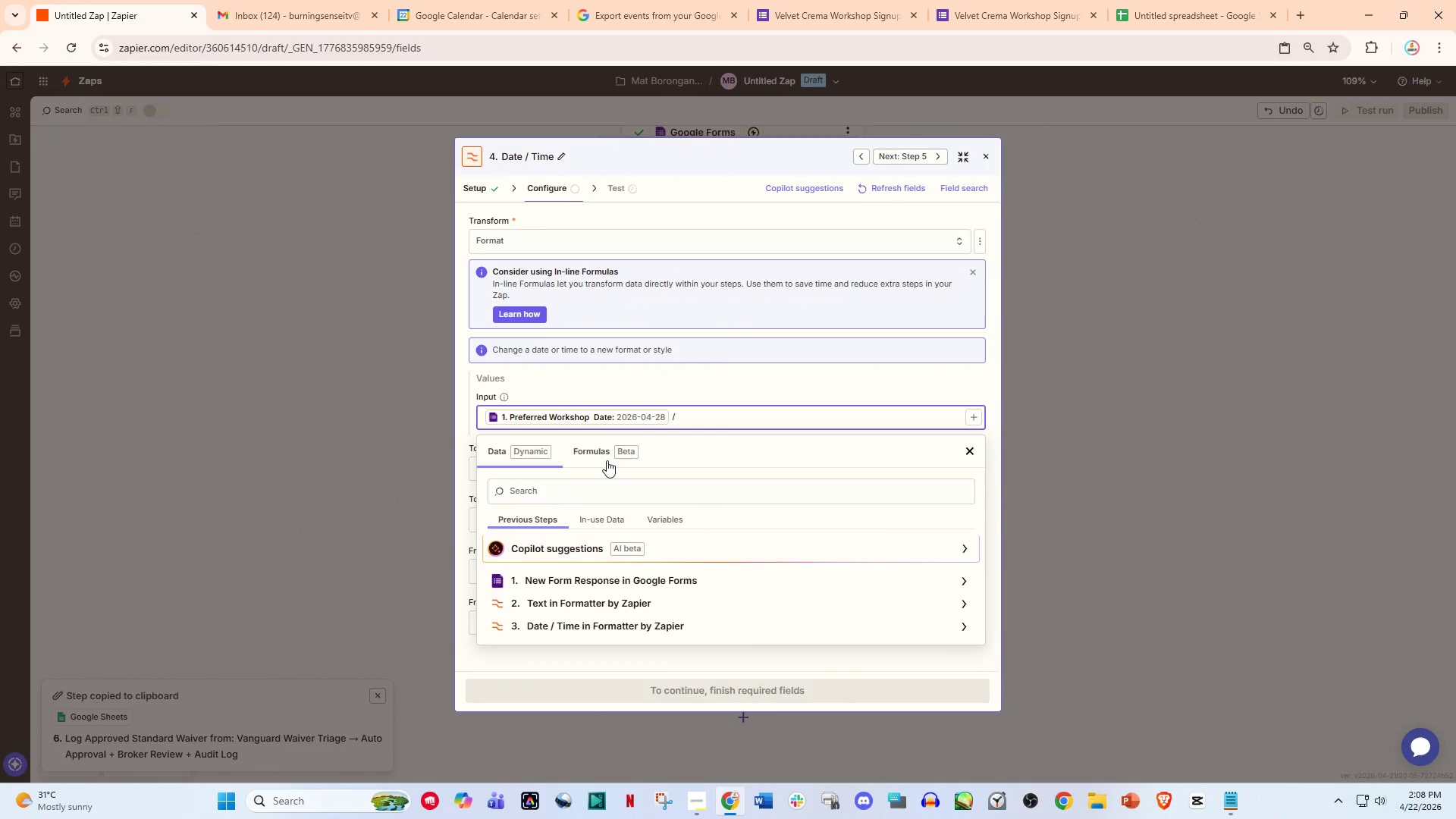 
left_click([575, 497])
 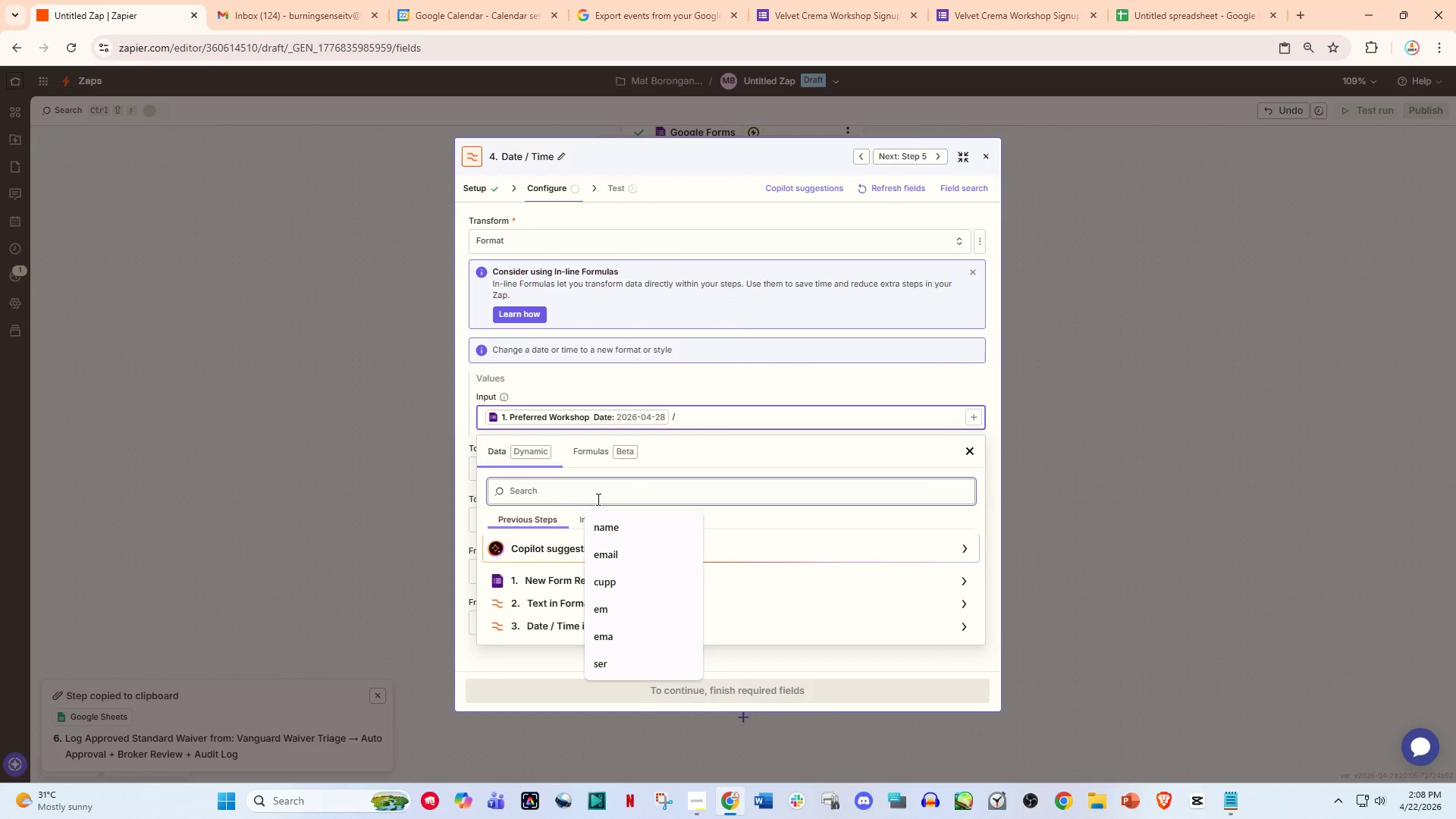 
type(time)
 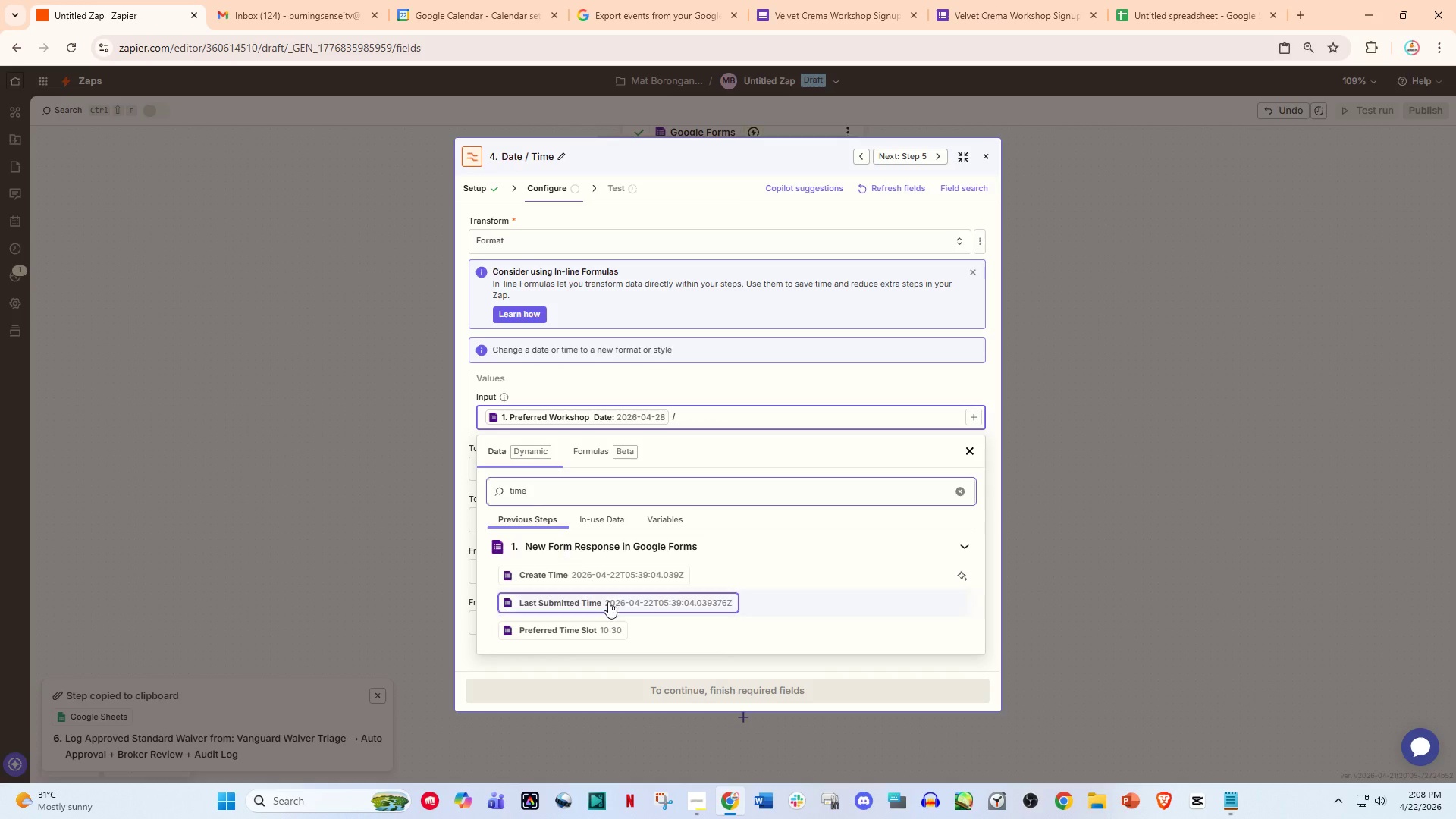 
left_click([632, 607])
 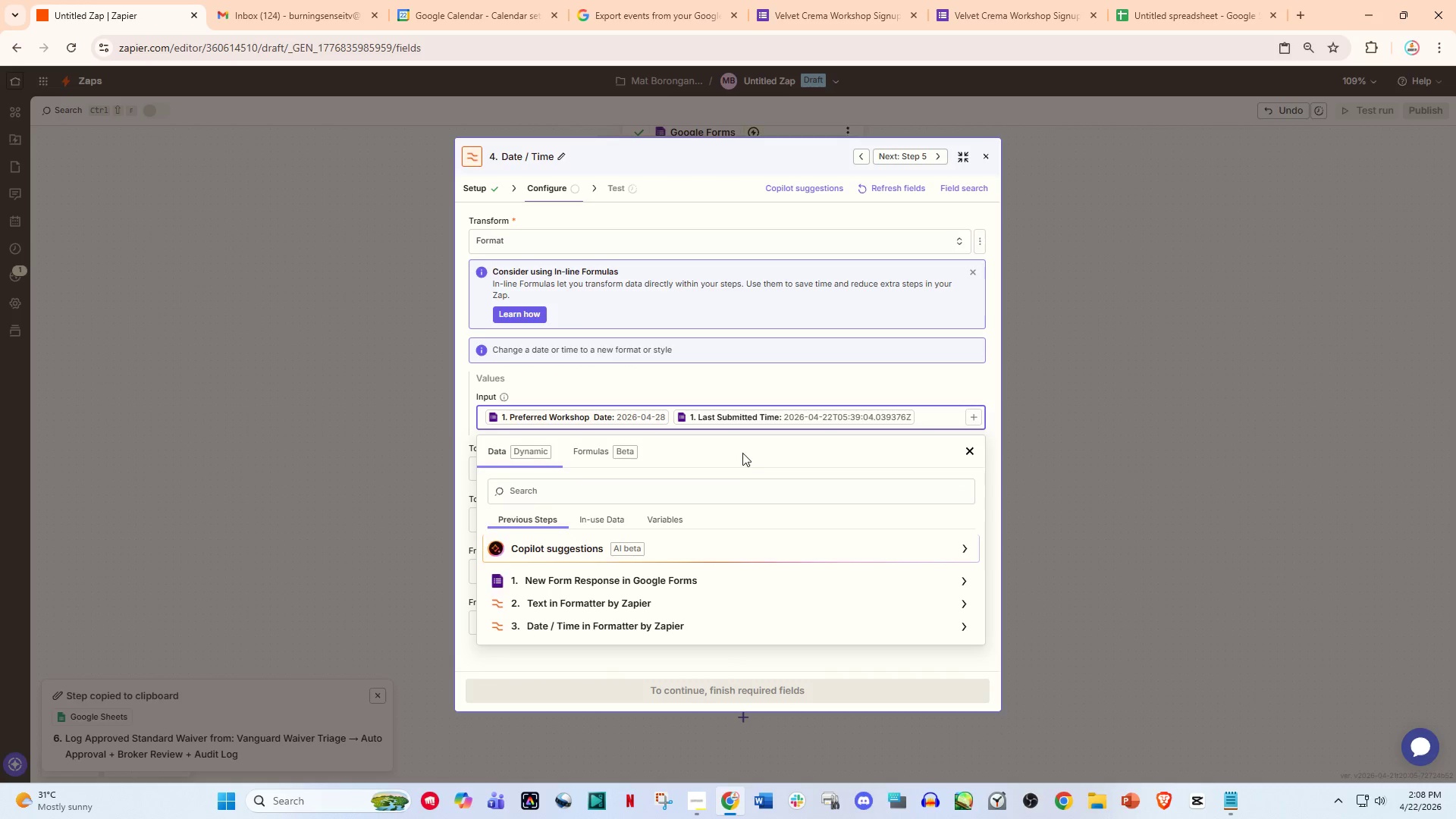 
left_click([748, 449])
 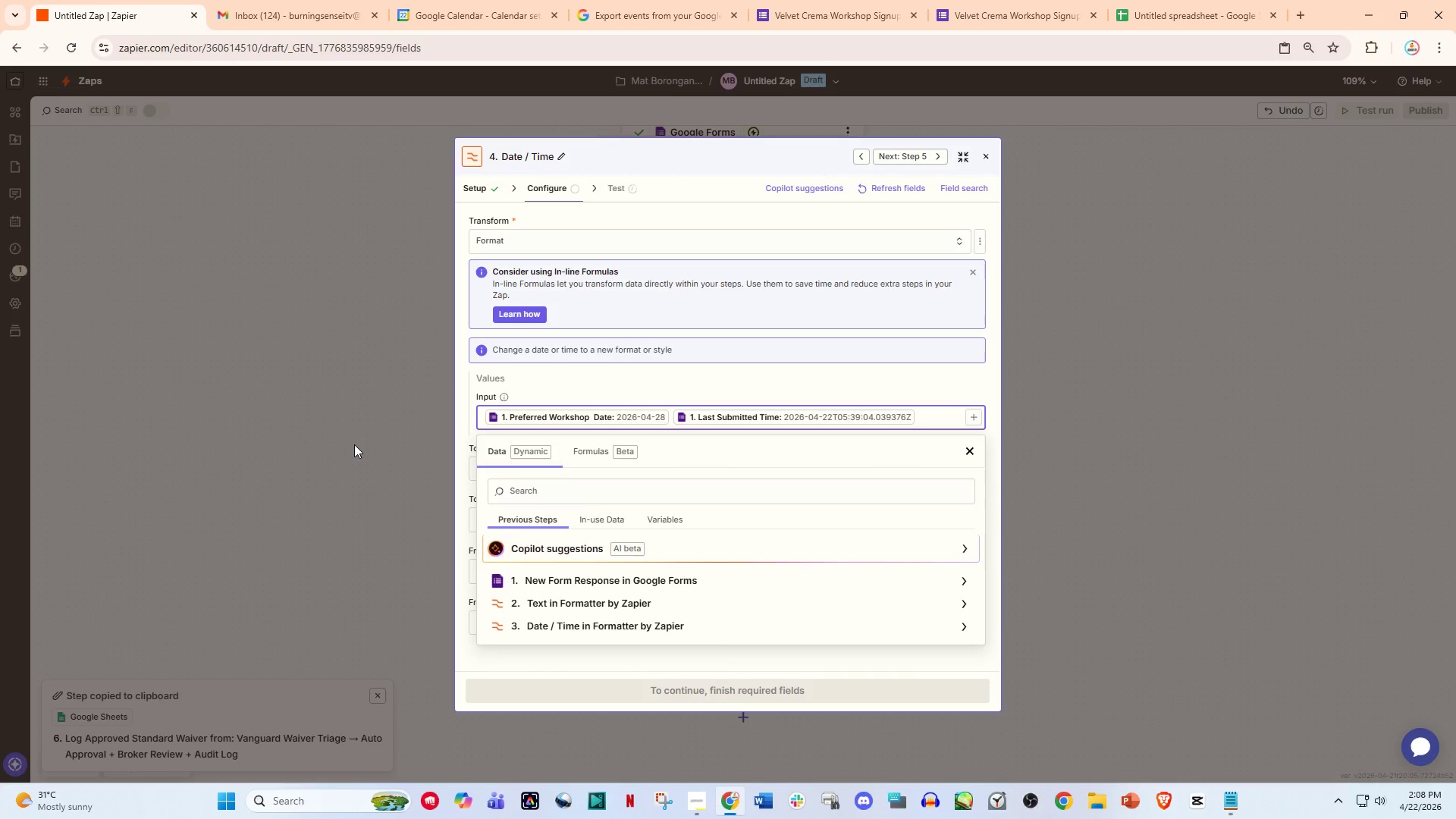 
left_click([348, 444])
 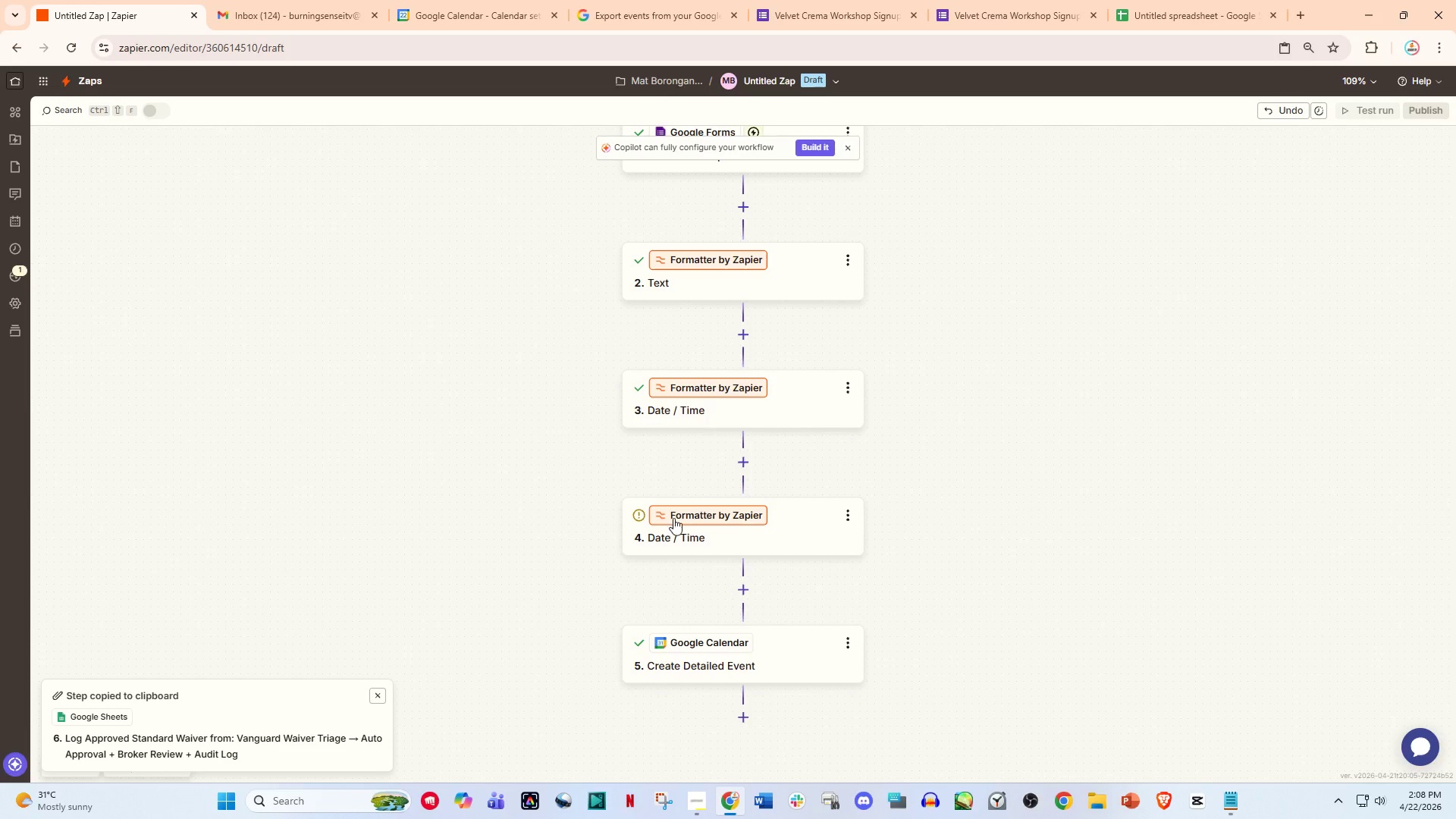 
left_click([711, 526])
 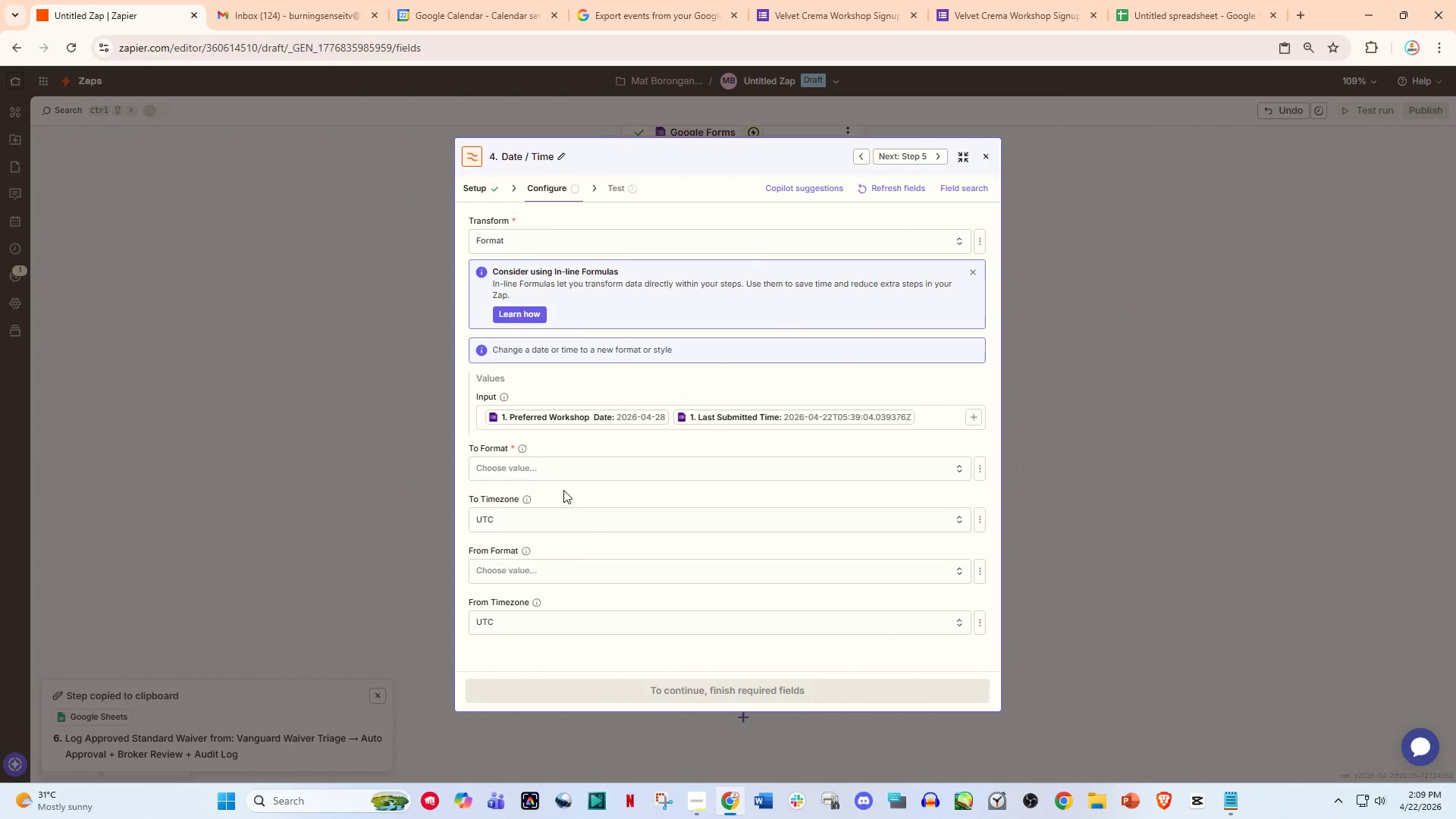 
left_click([546, 467])
 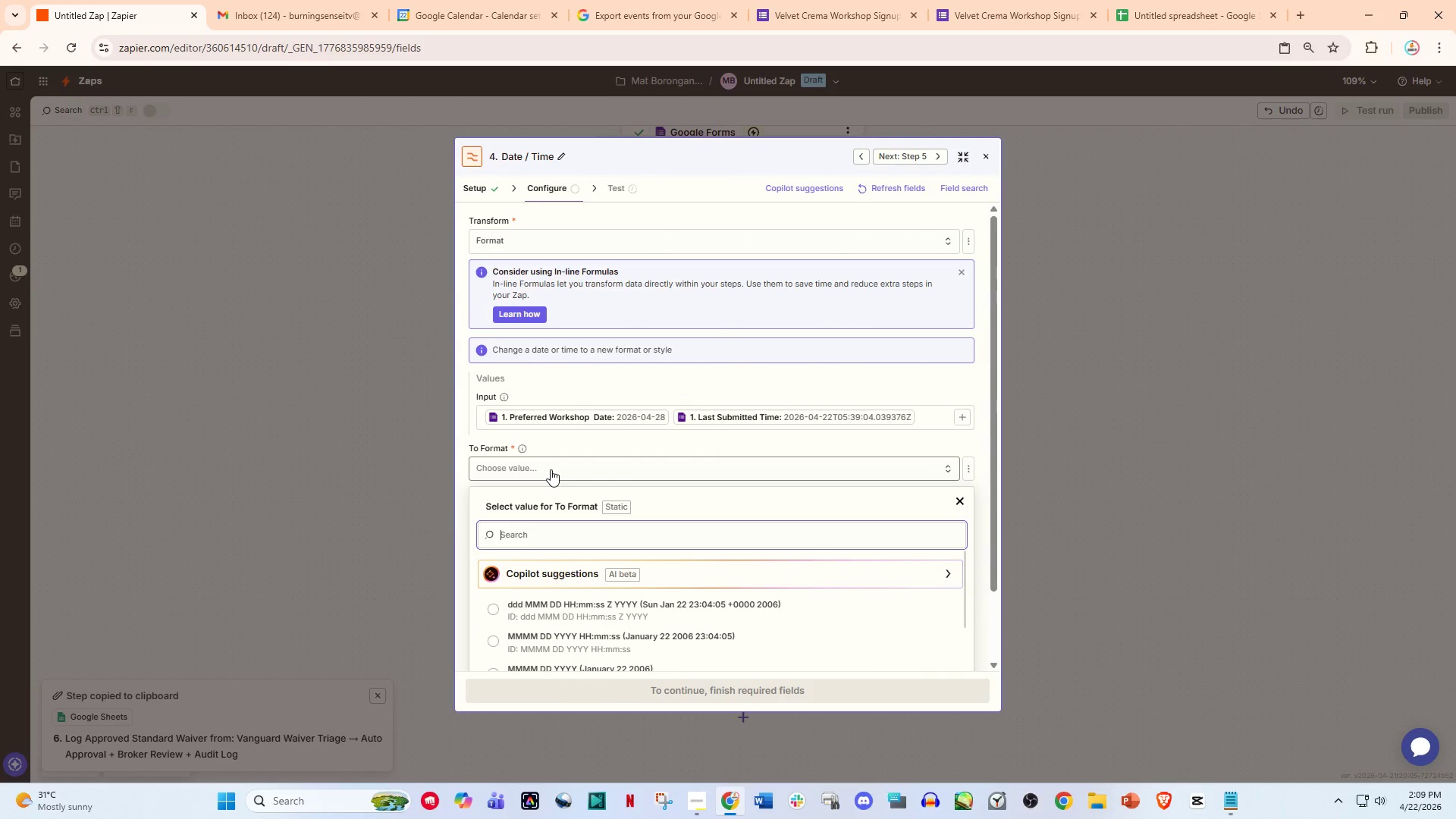 
scroll: coordinate [613, 588], scroll_direction: down, amount: 1.0
 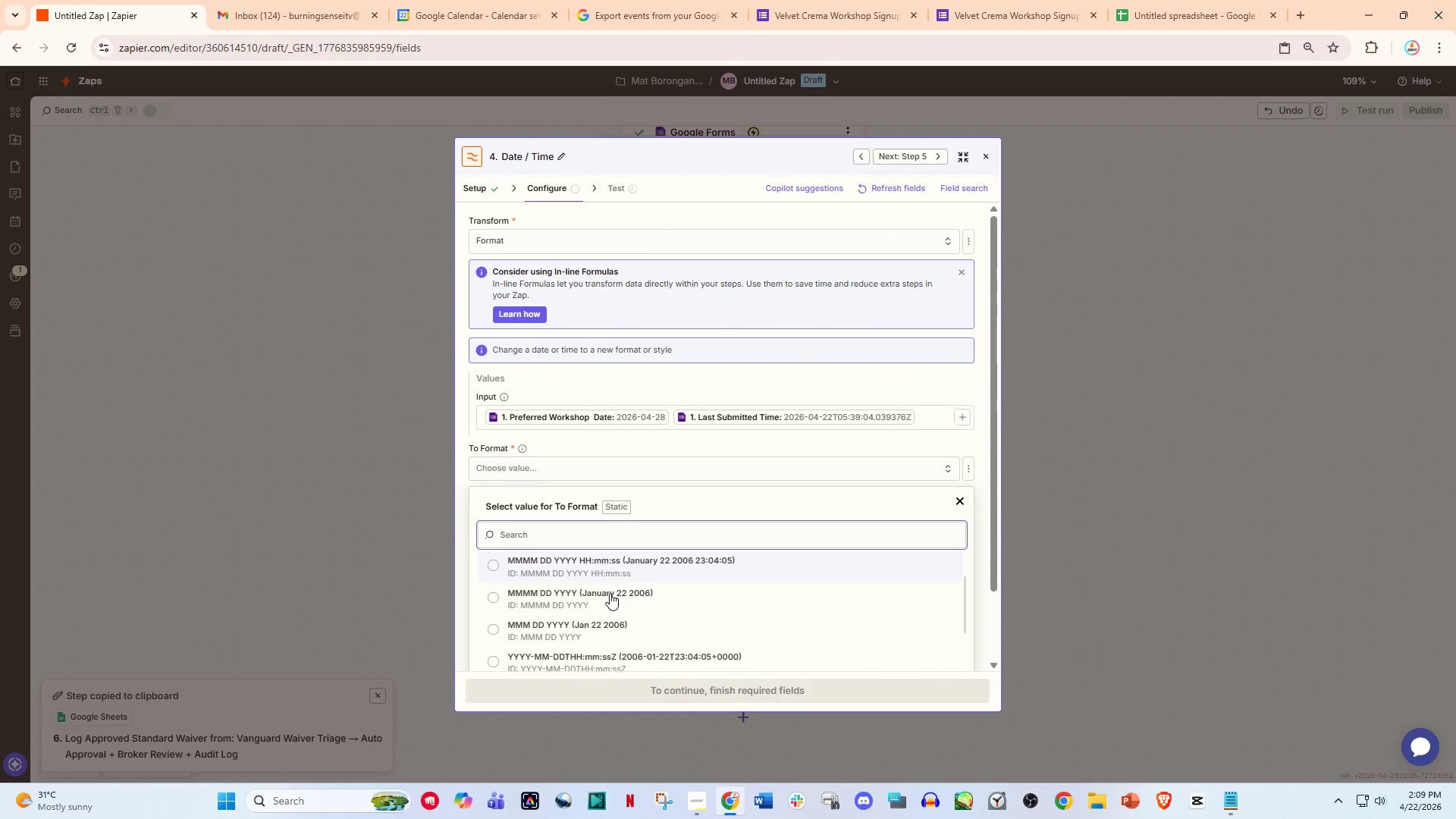 
scroll: coordinate [610, 593], scroll_direction: up, amount: 2.0
 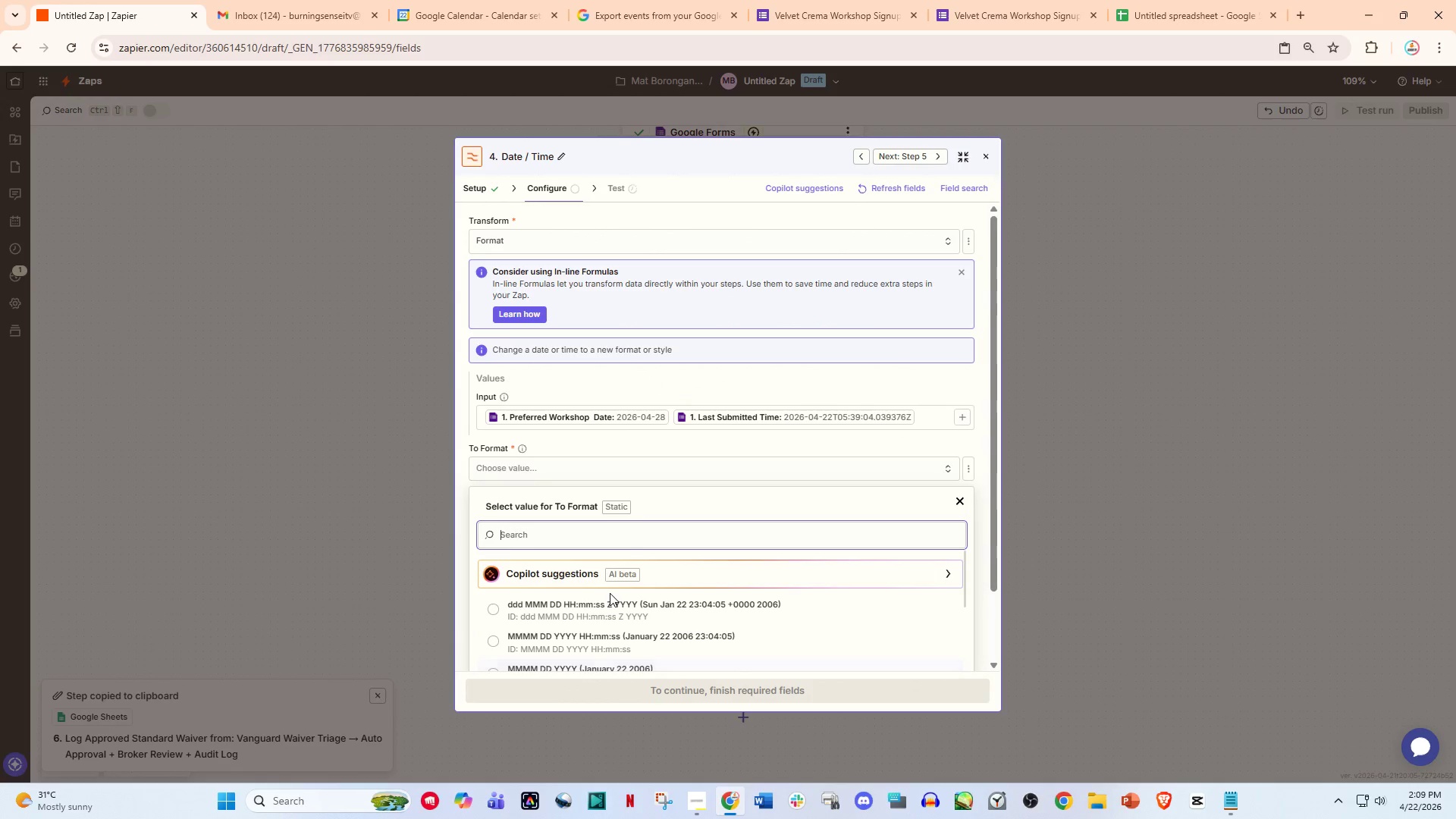 
scroll: coordinate [610, 593], scroll_direction: down, amount: 2.0
 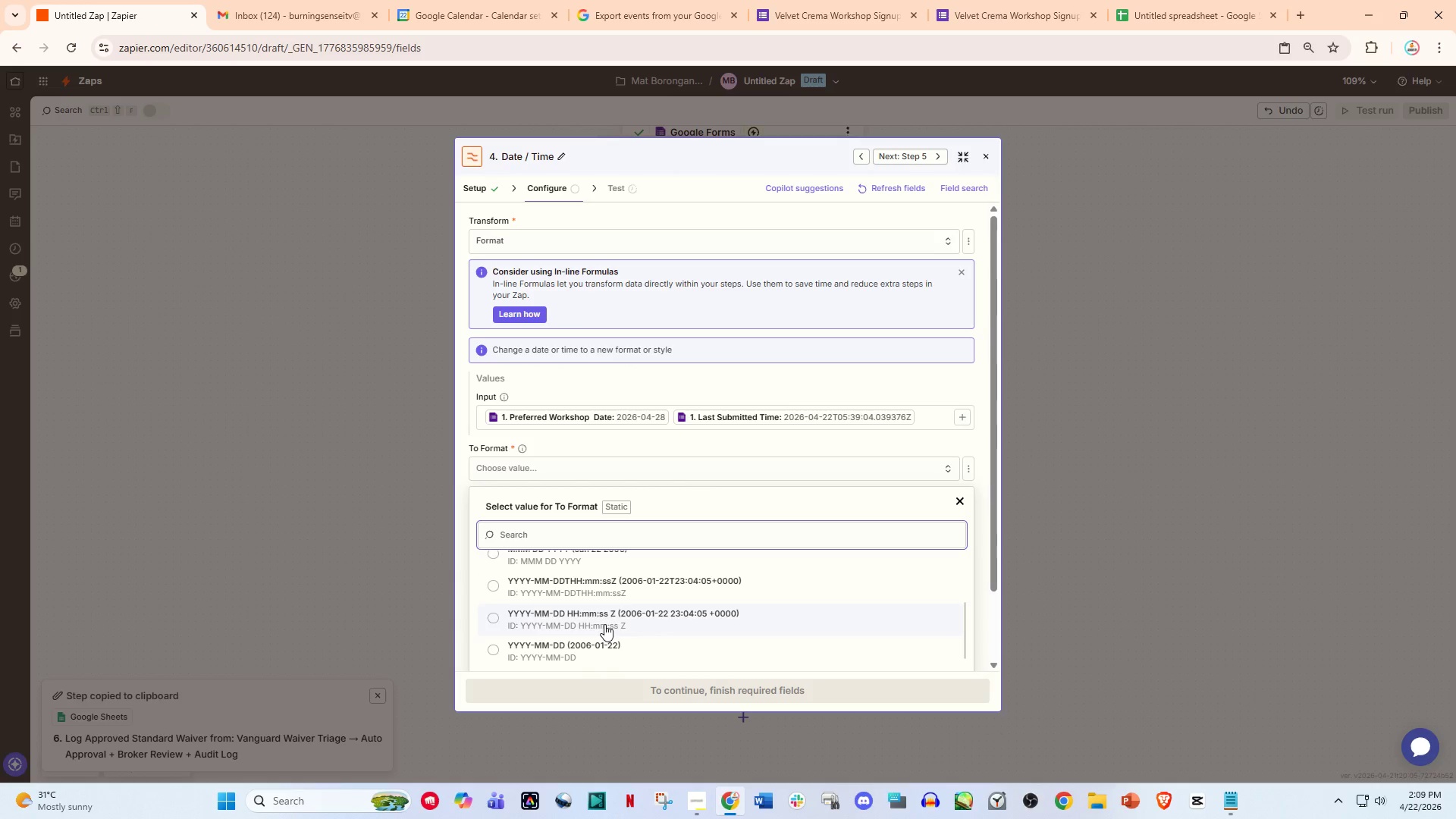 
wait(9.92)
 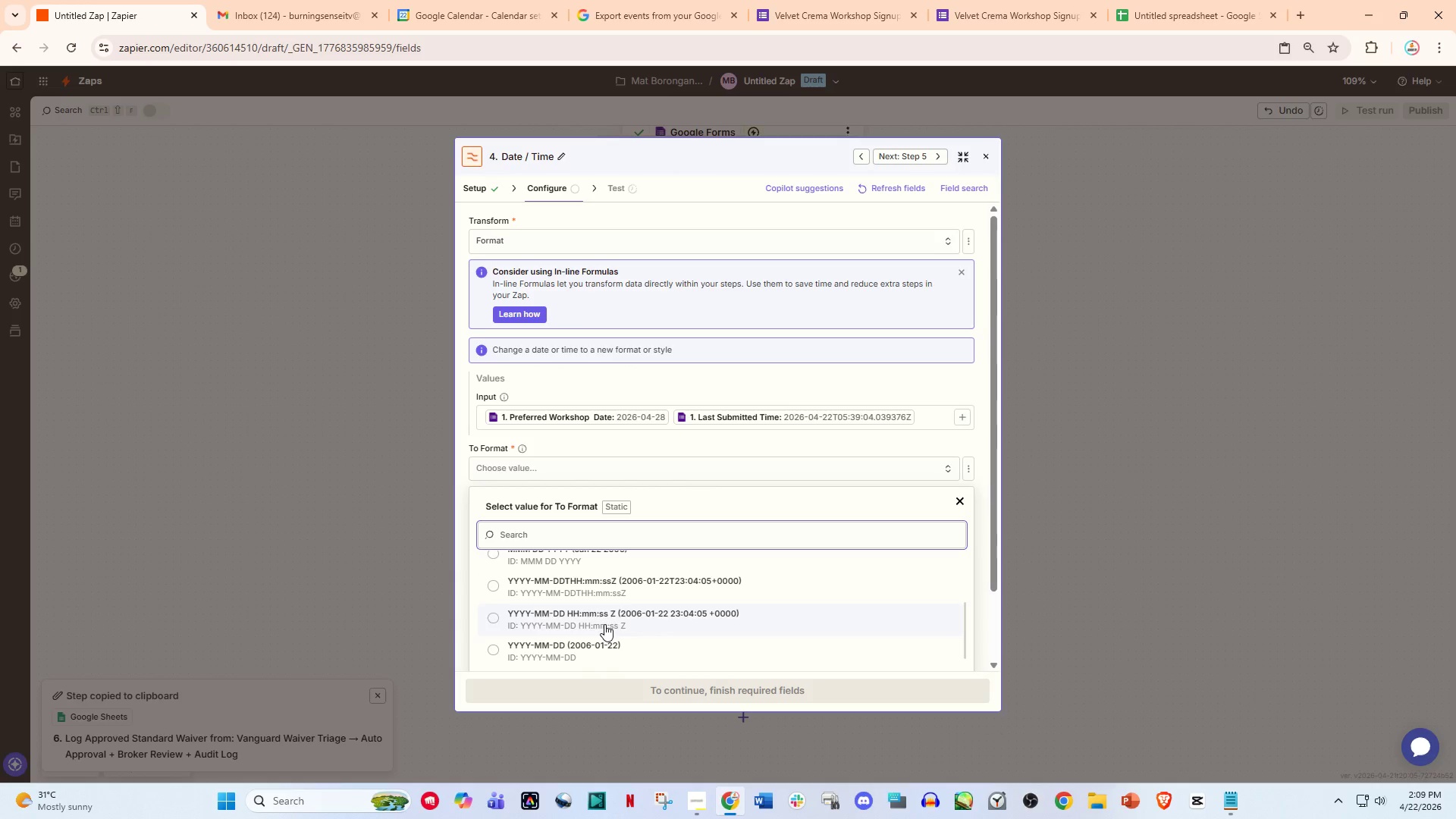 
scroll: coordinate [605, 631], scroll_direction: down, amount: 1.0
 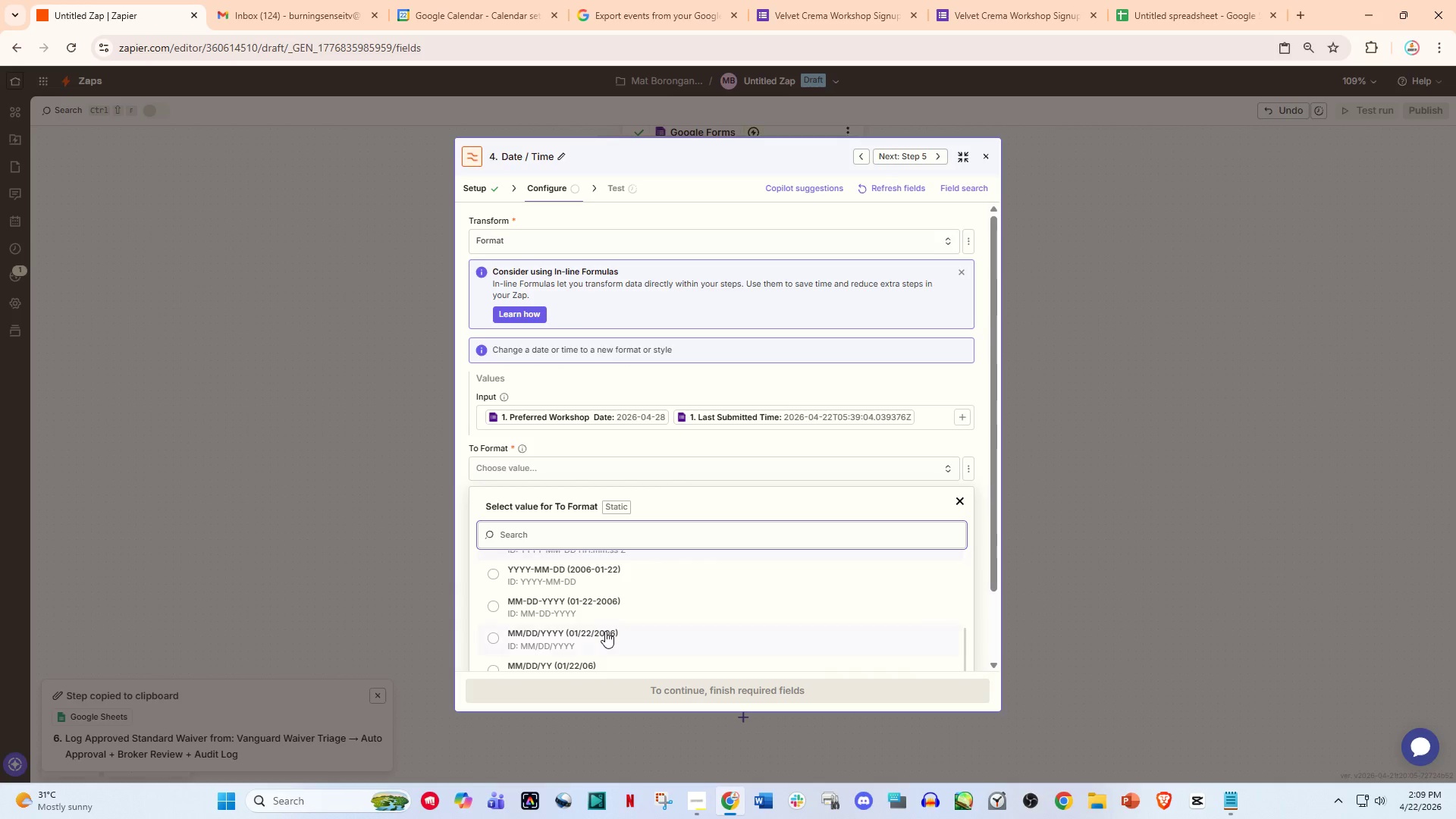 
scroll: coordinate [605, 631], scroll_direction: up, amount: 1.0
 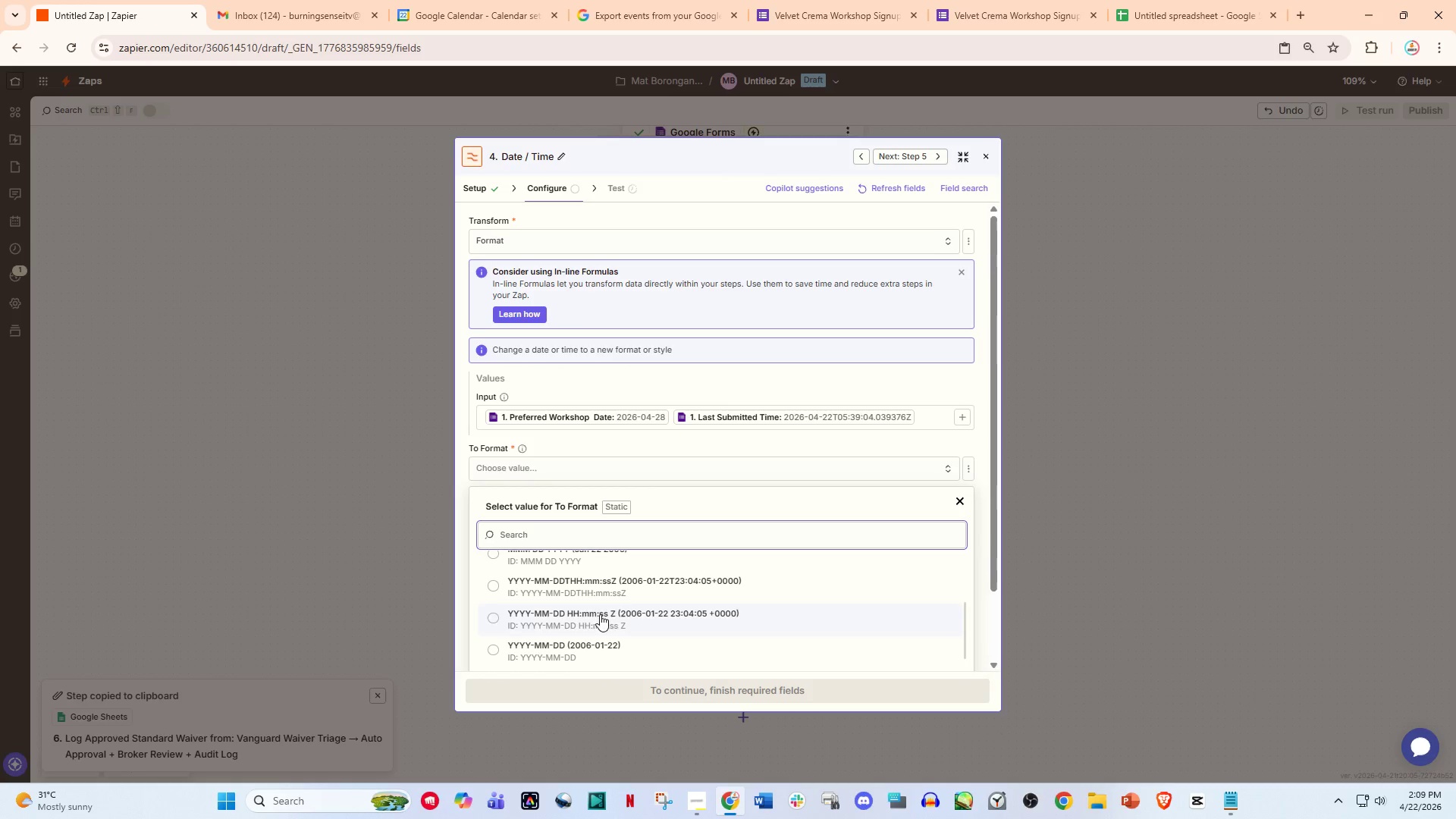 
left_click([591, 614])
 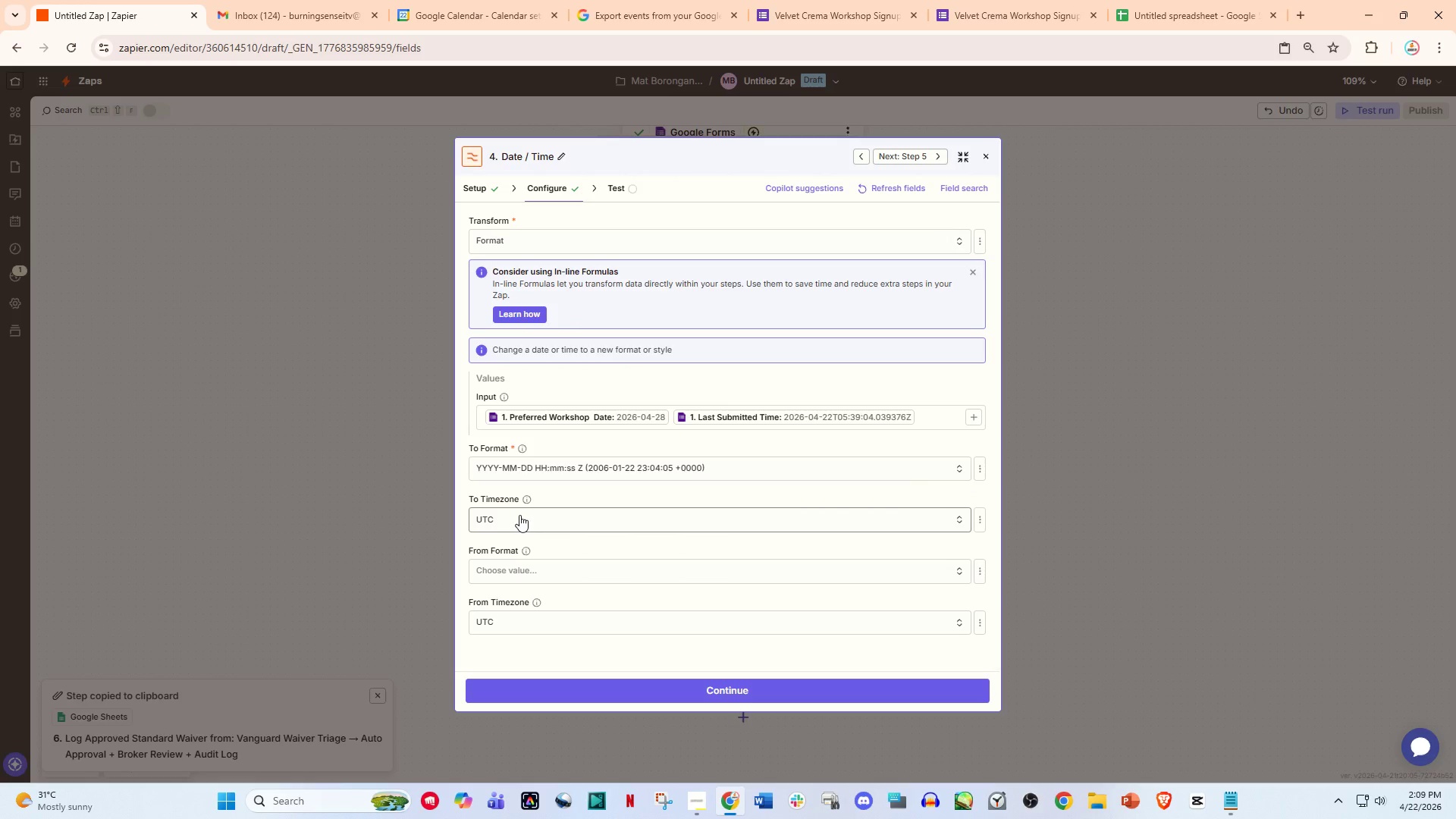 
wait(7.3)
 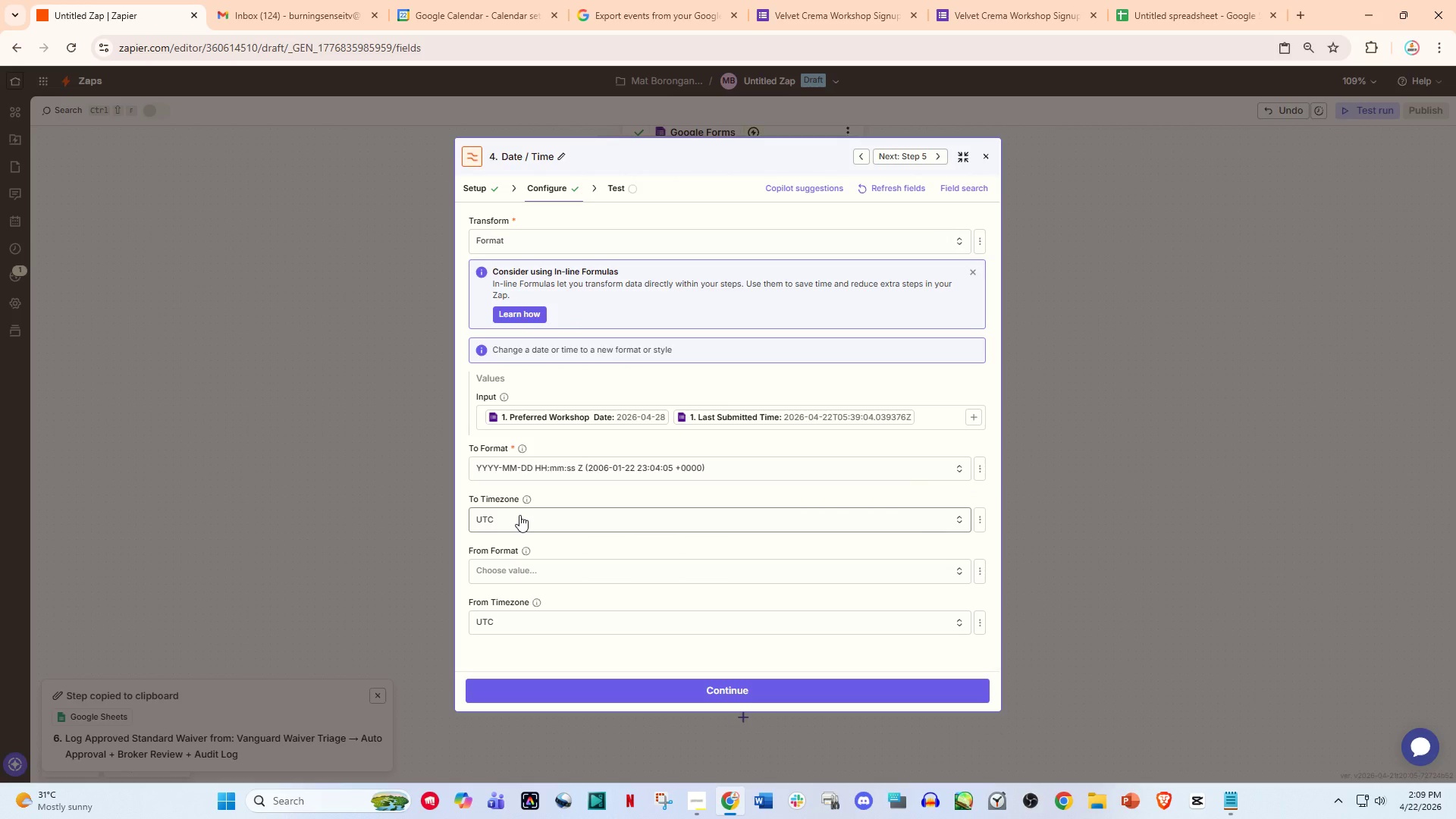 
left_click([530, 515])
 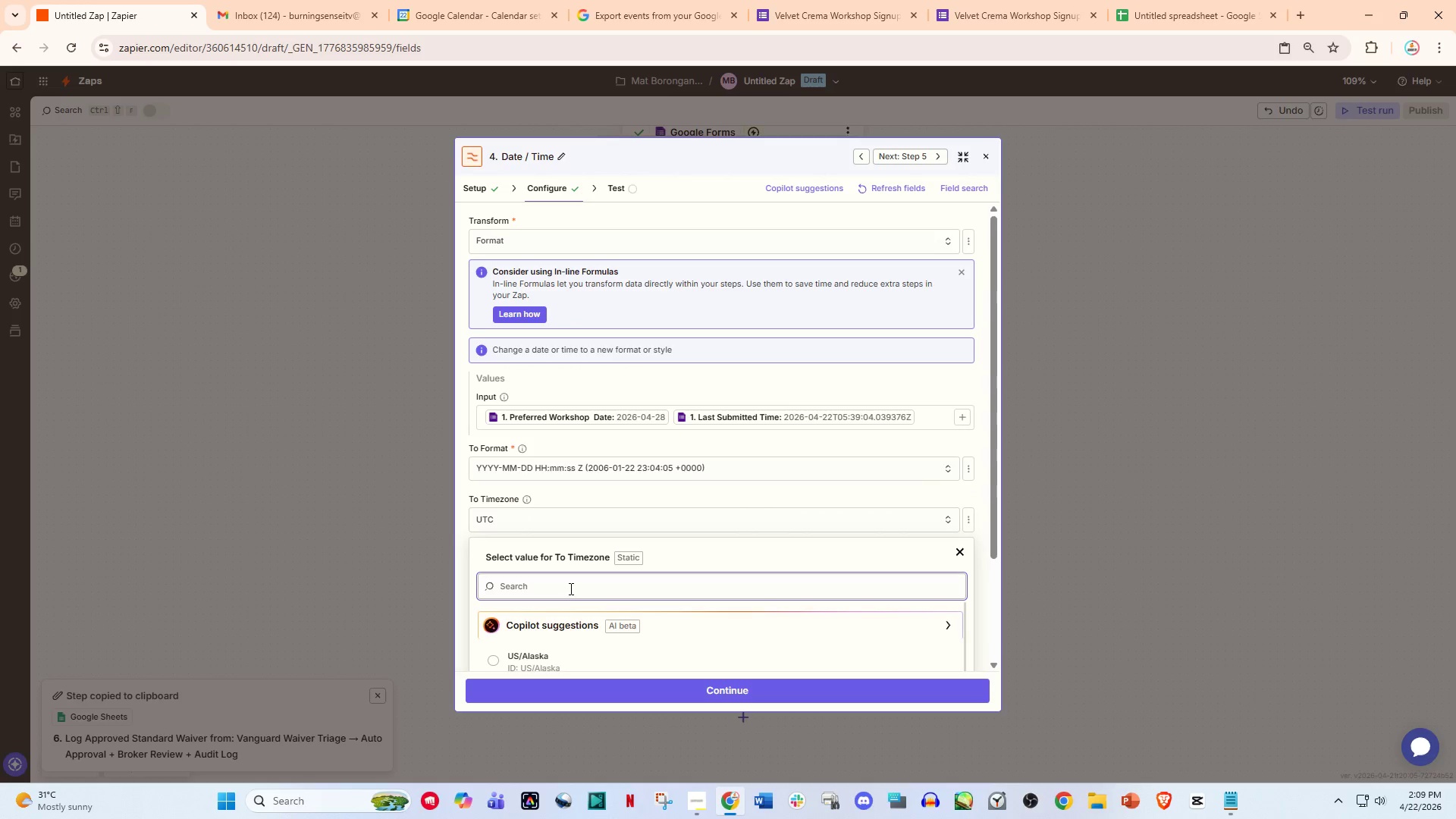 
scroll: coordinate [566, 602], scroll_direction: down, amount: 3.0
 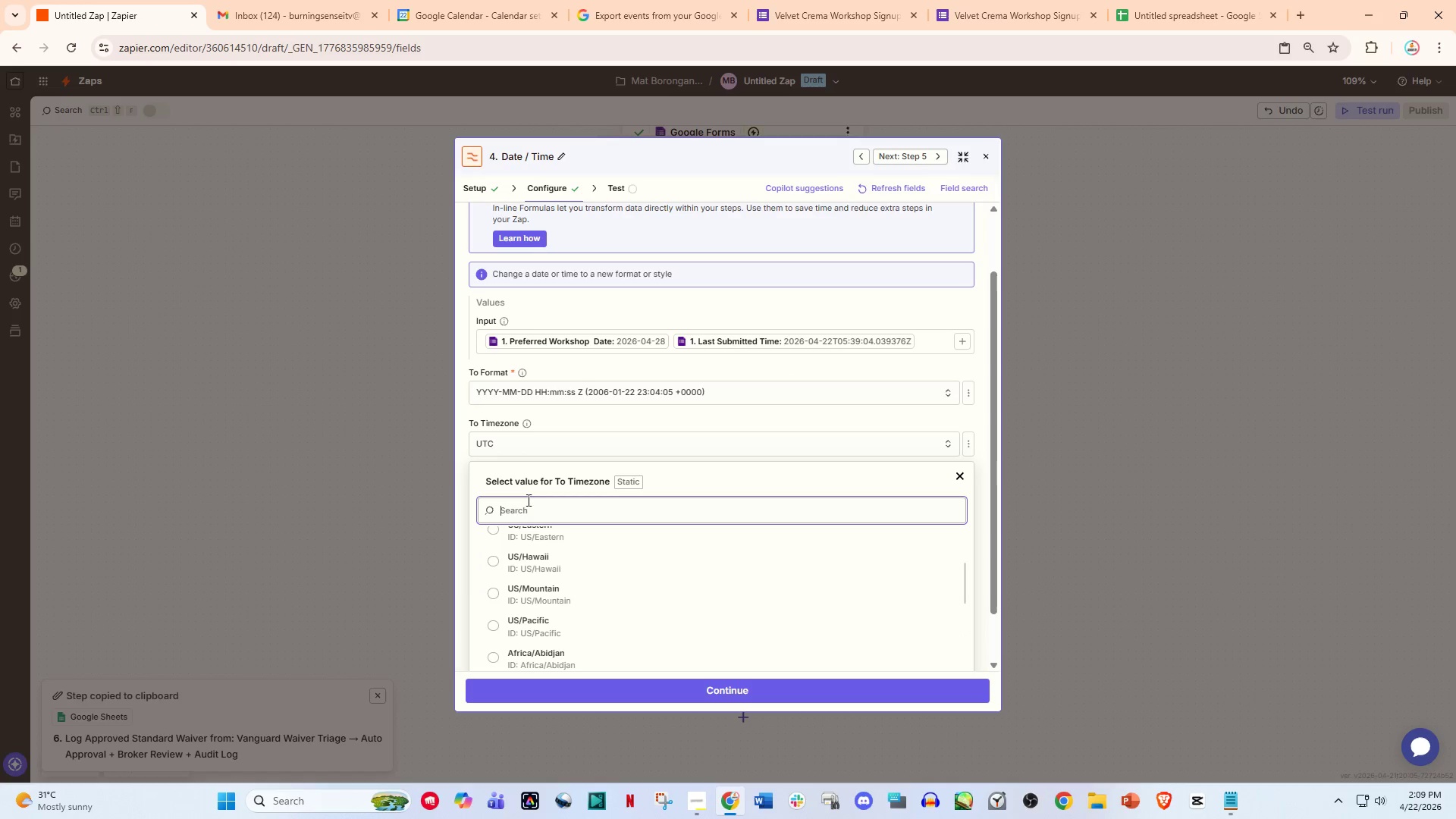 
left_click([521, 513])
 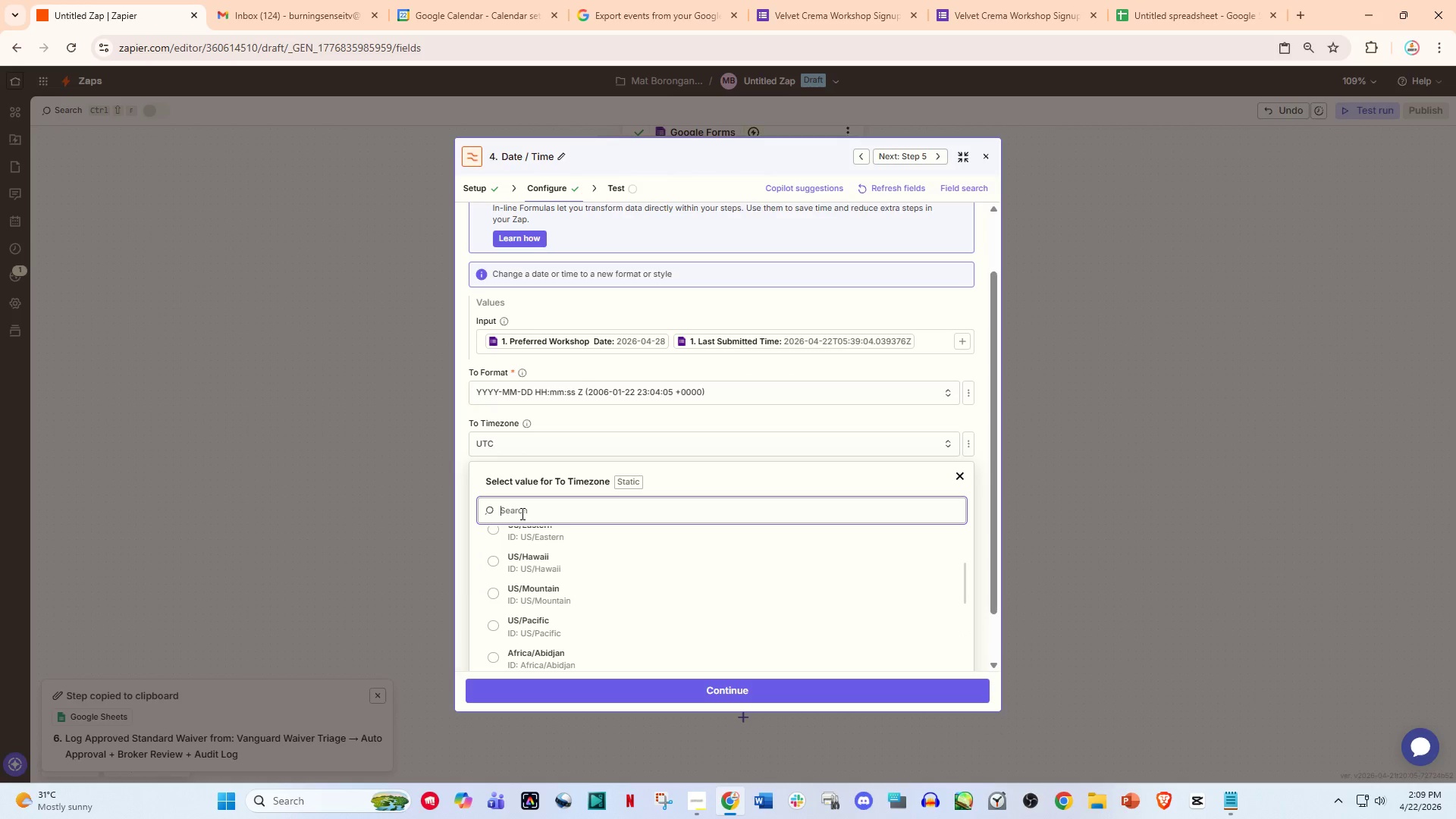 
type(manila)
 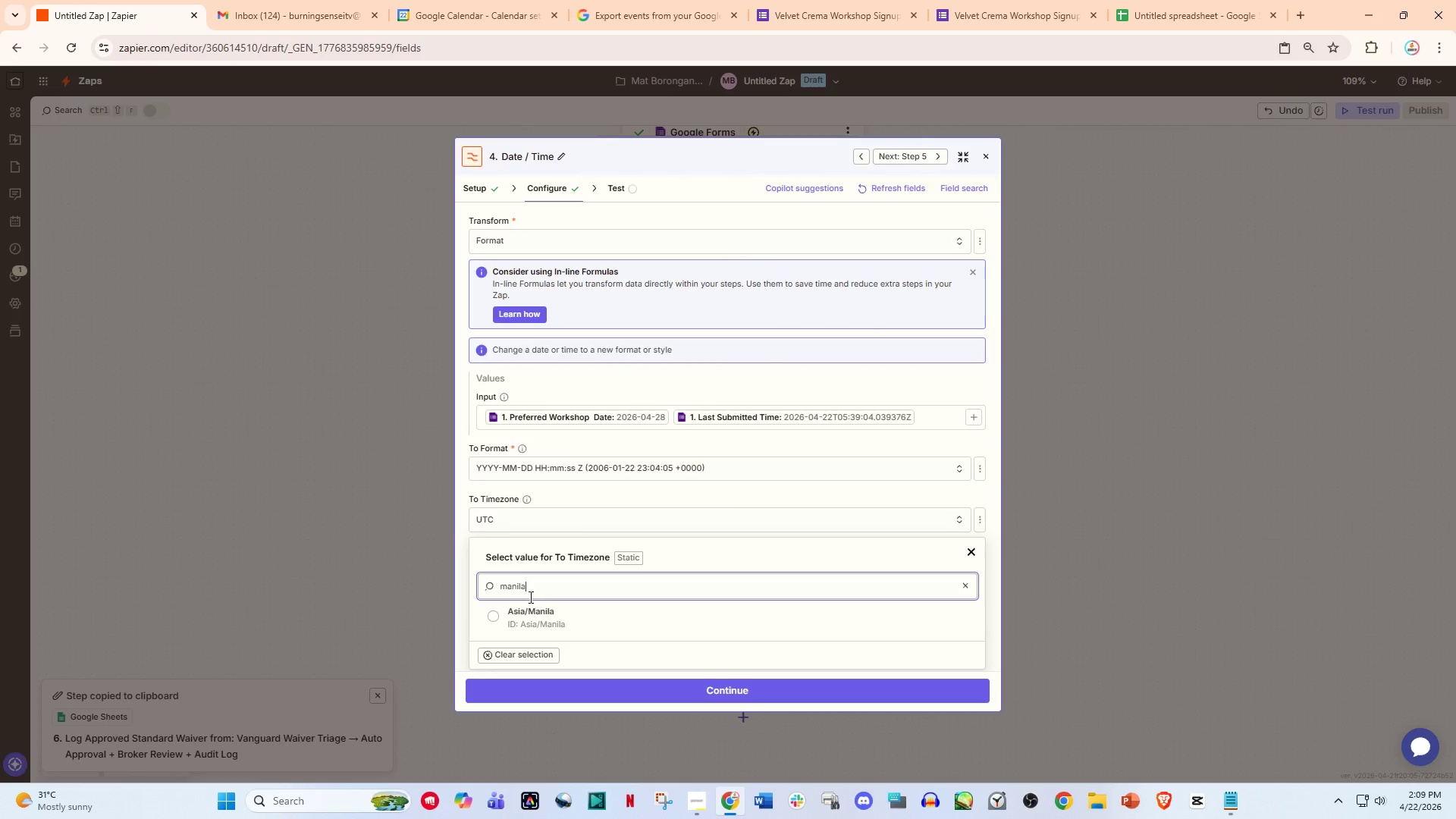 
left_click([530, 620])
 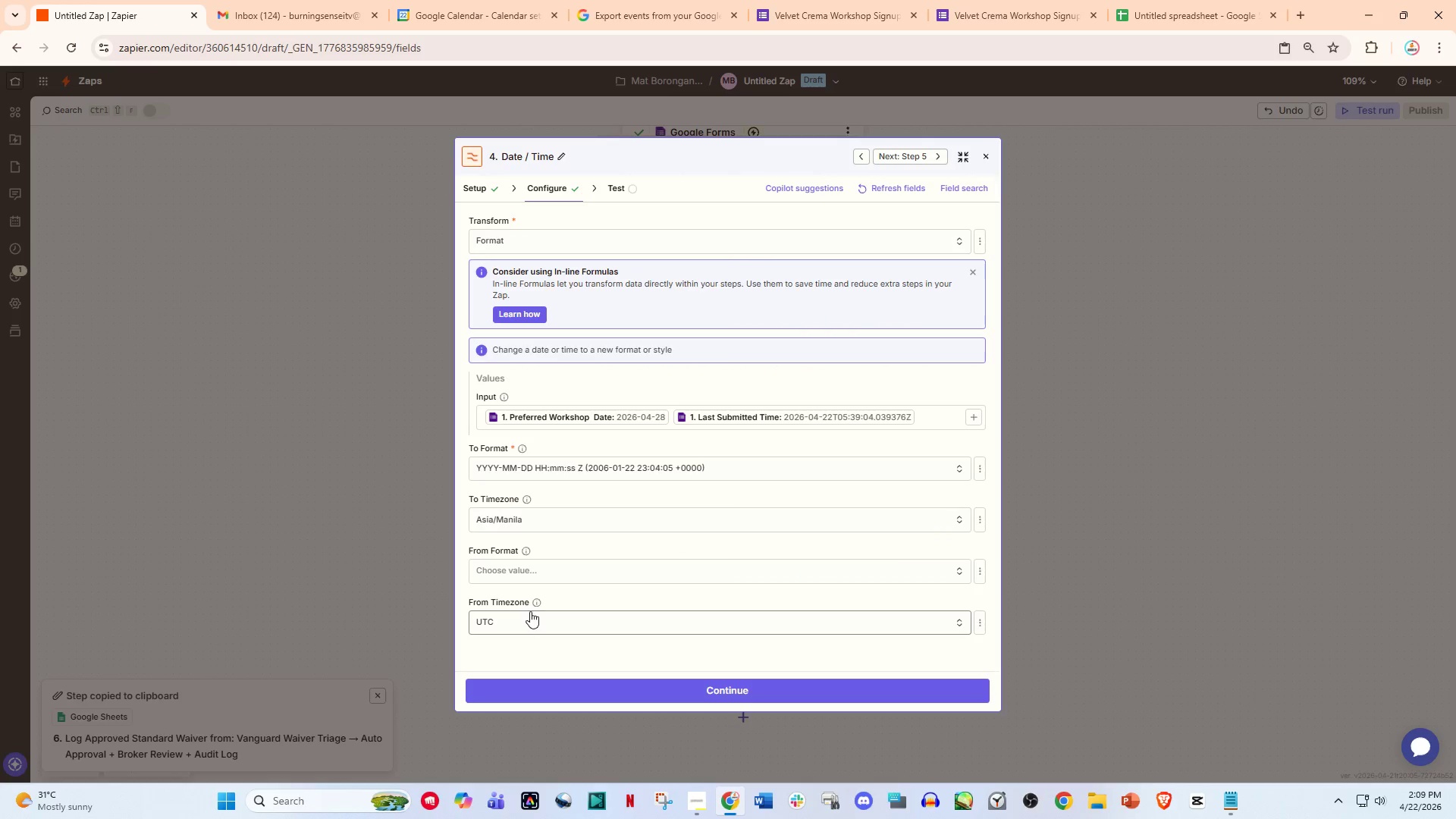 
left_click([529, 623])
 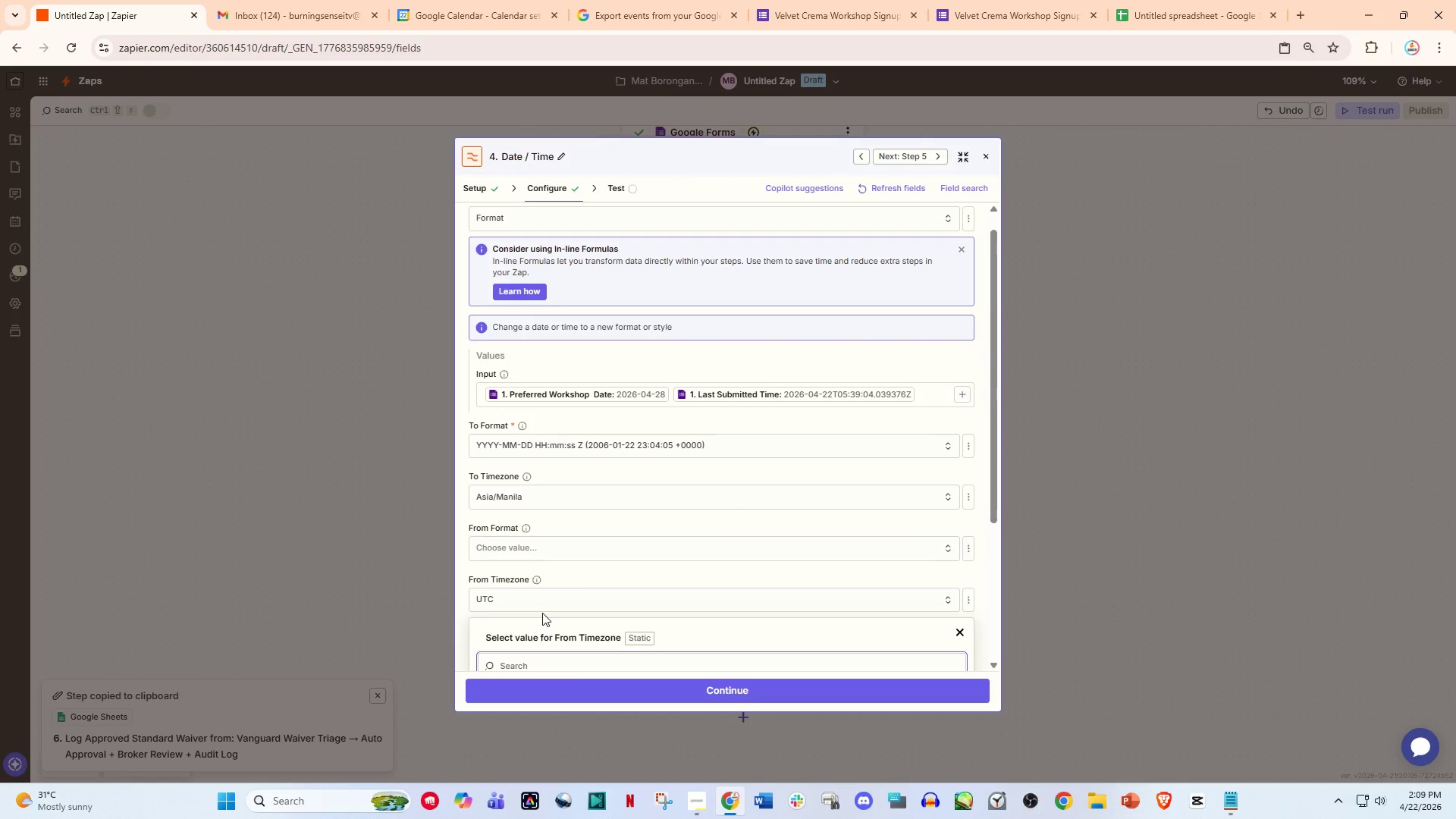 
scroll: coordinate [542, 613], scroll_direction: down, amount: 2.0
 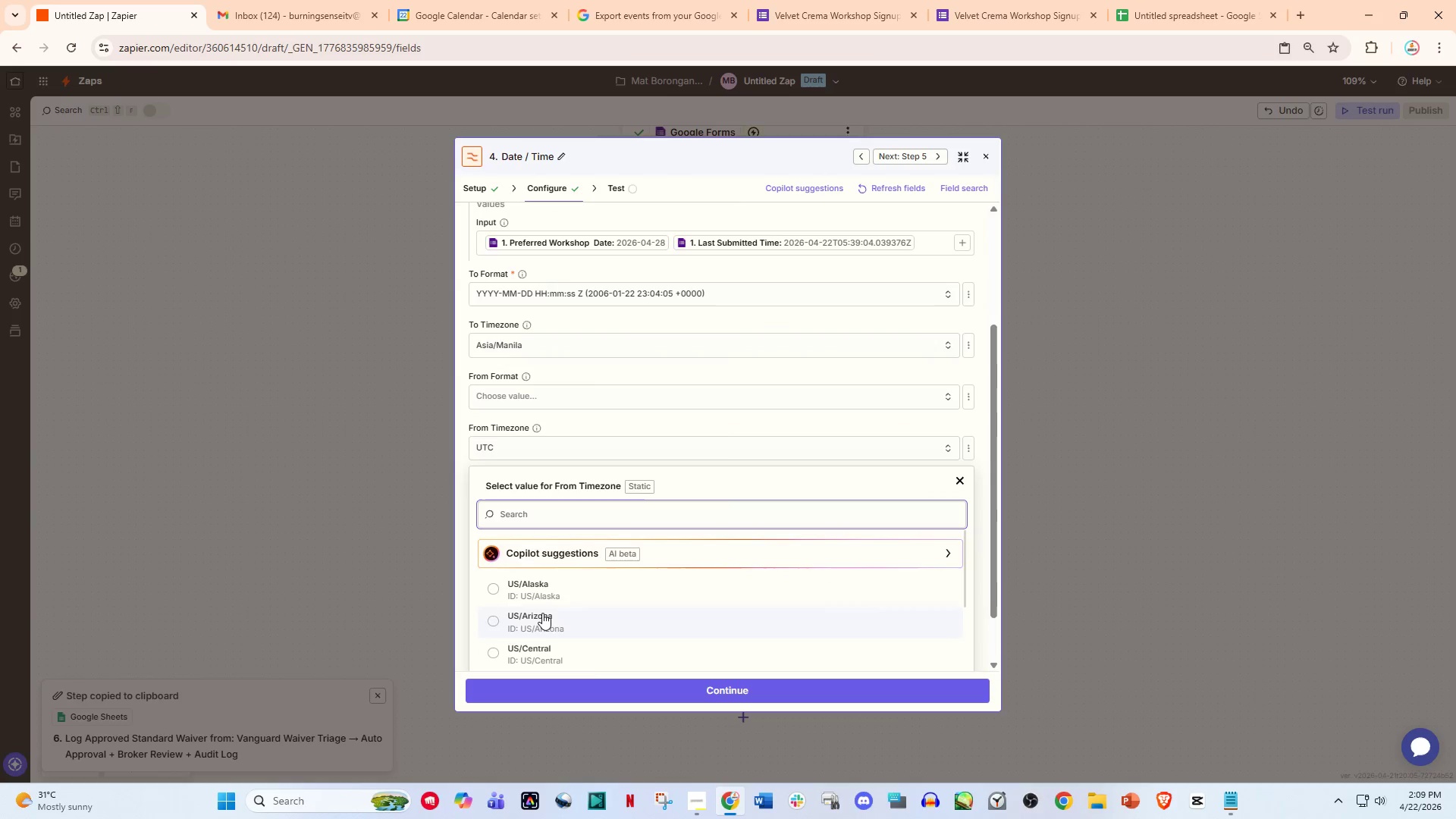 
type(manil)
 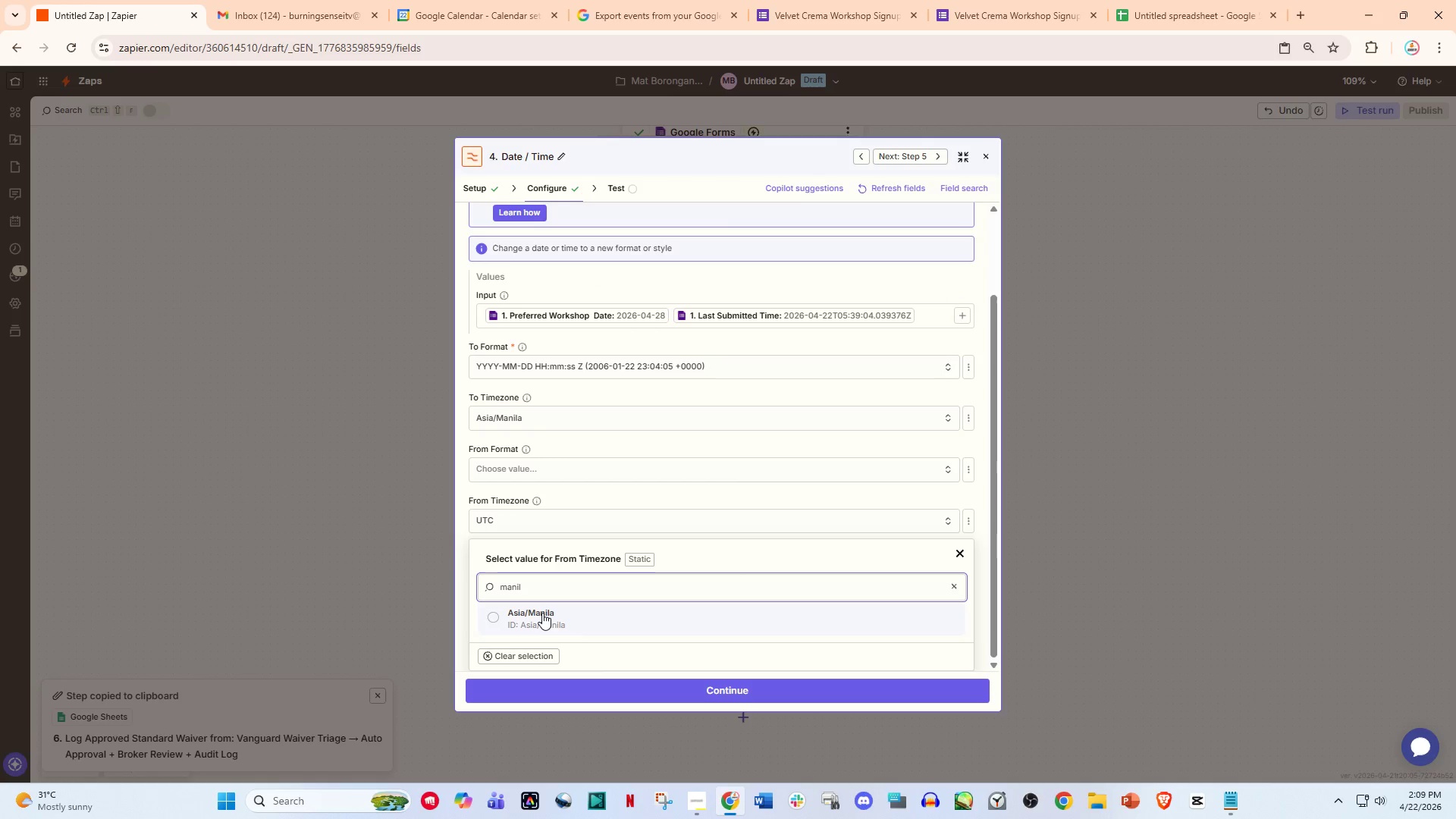 
left_click([542, 613])
 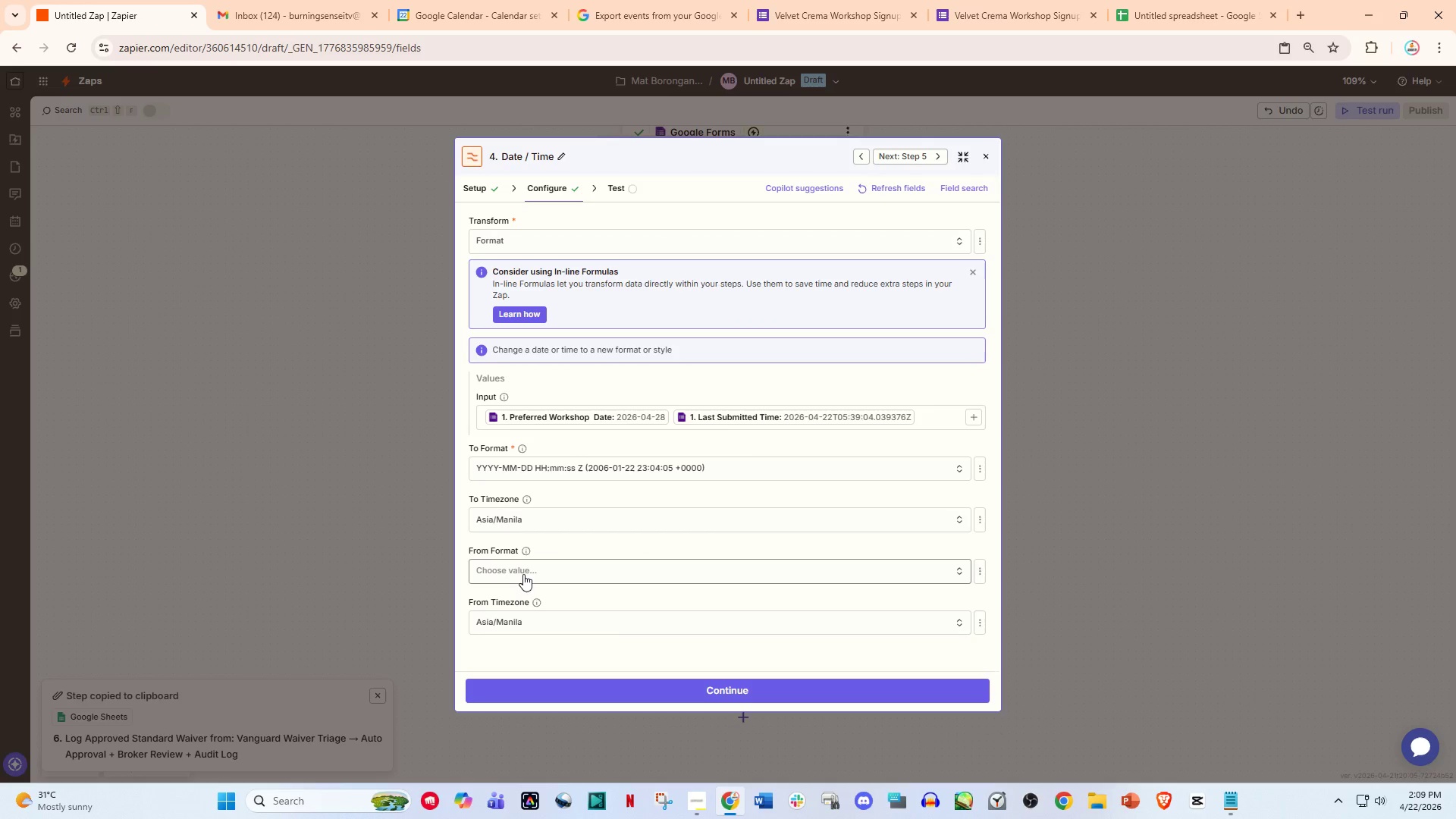 
left_click([526, 571])
 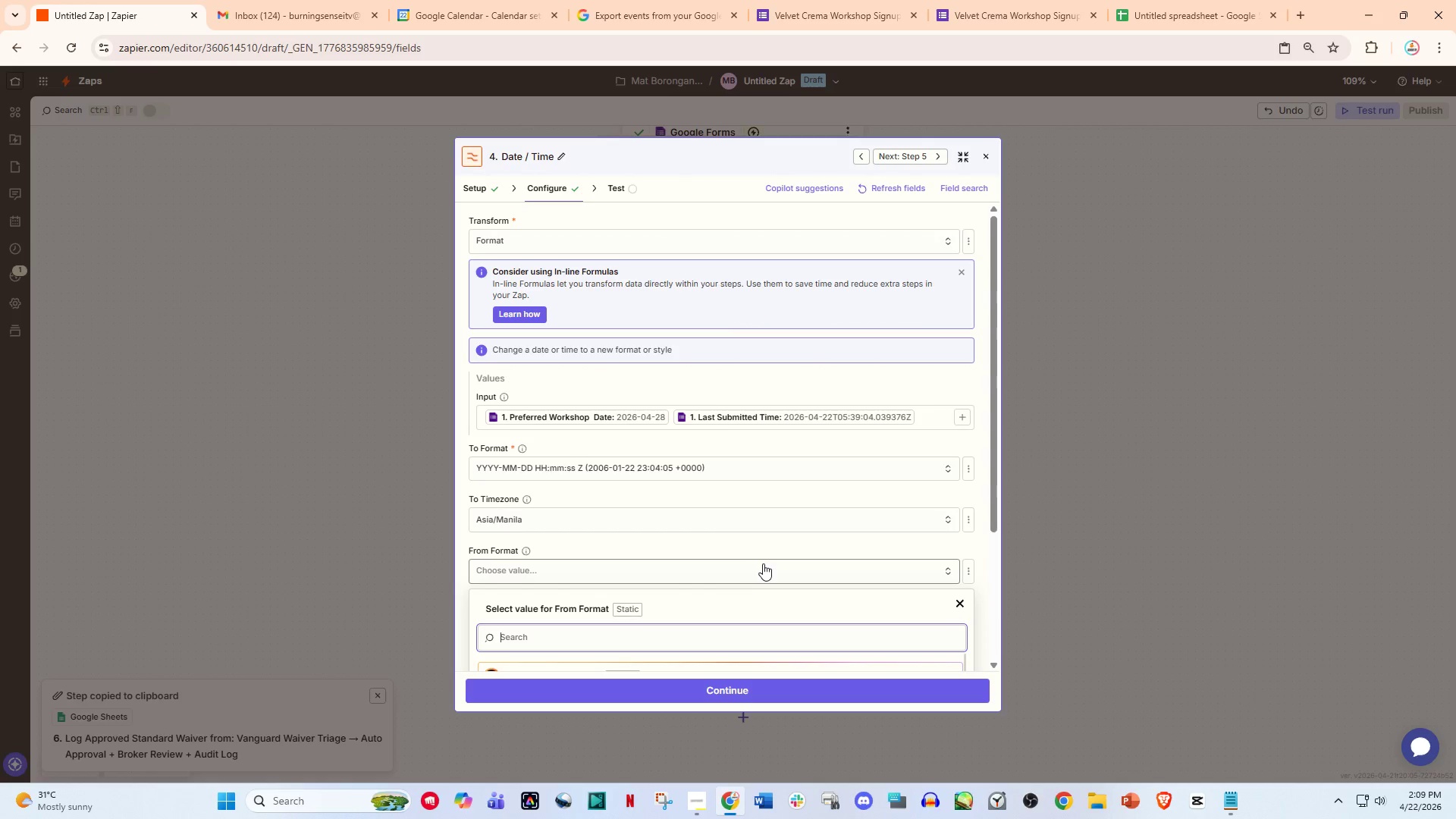 
wait(6.52)
 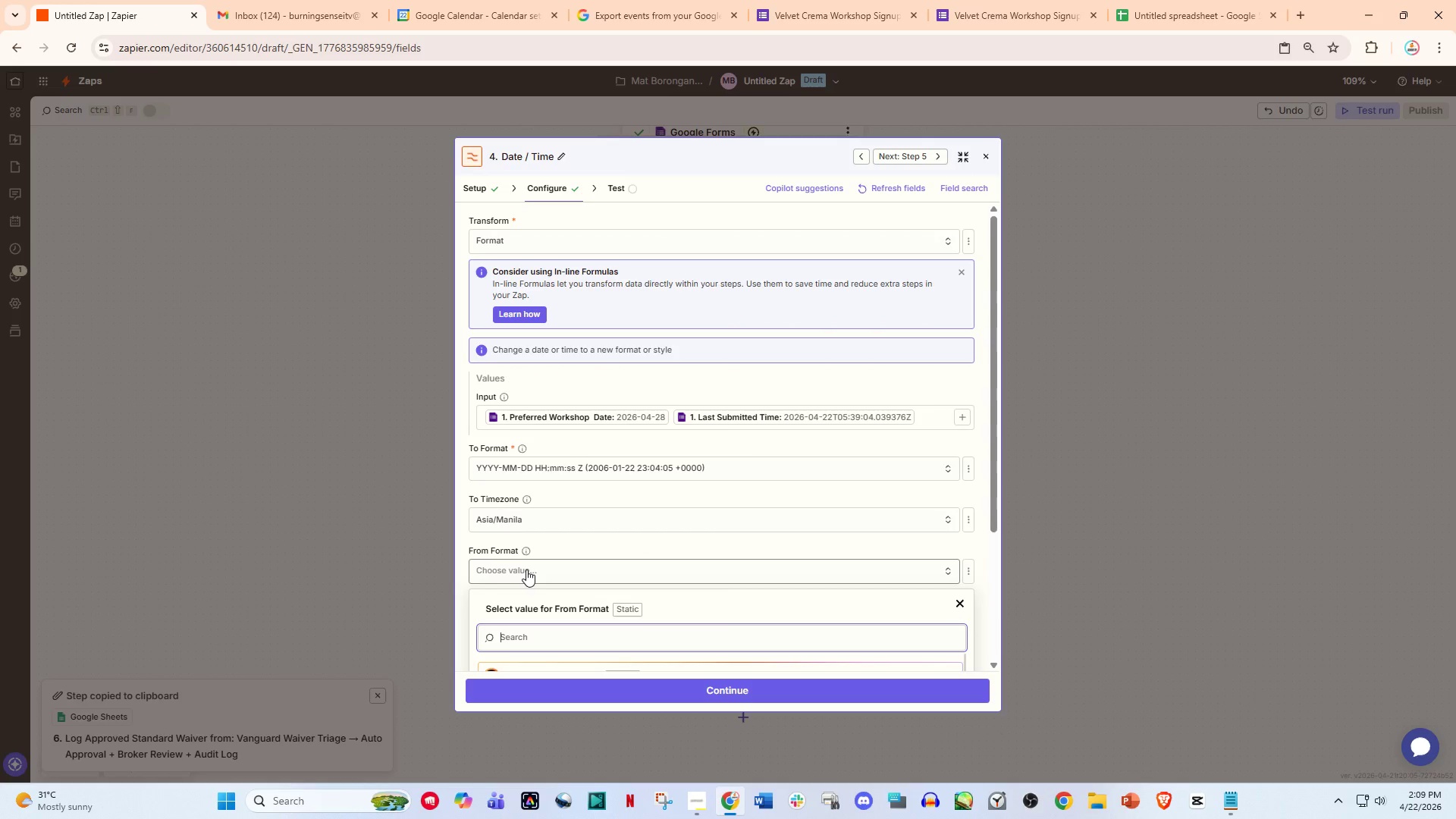 
left_click([908, 389])
 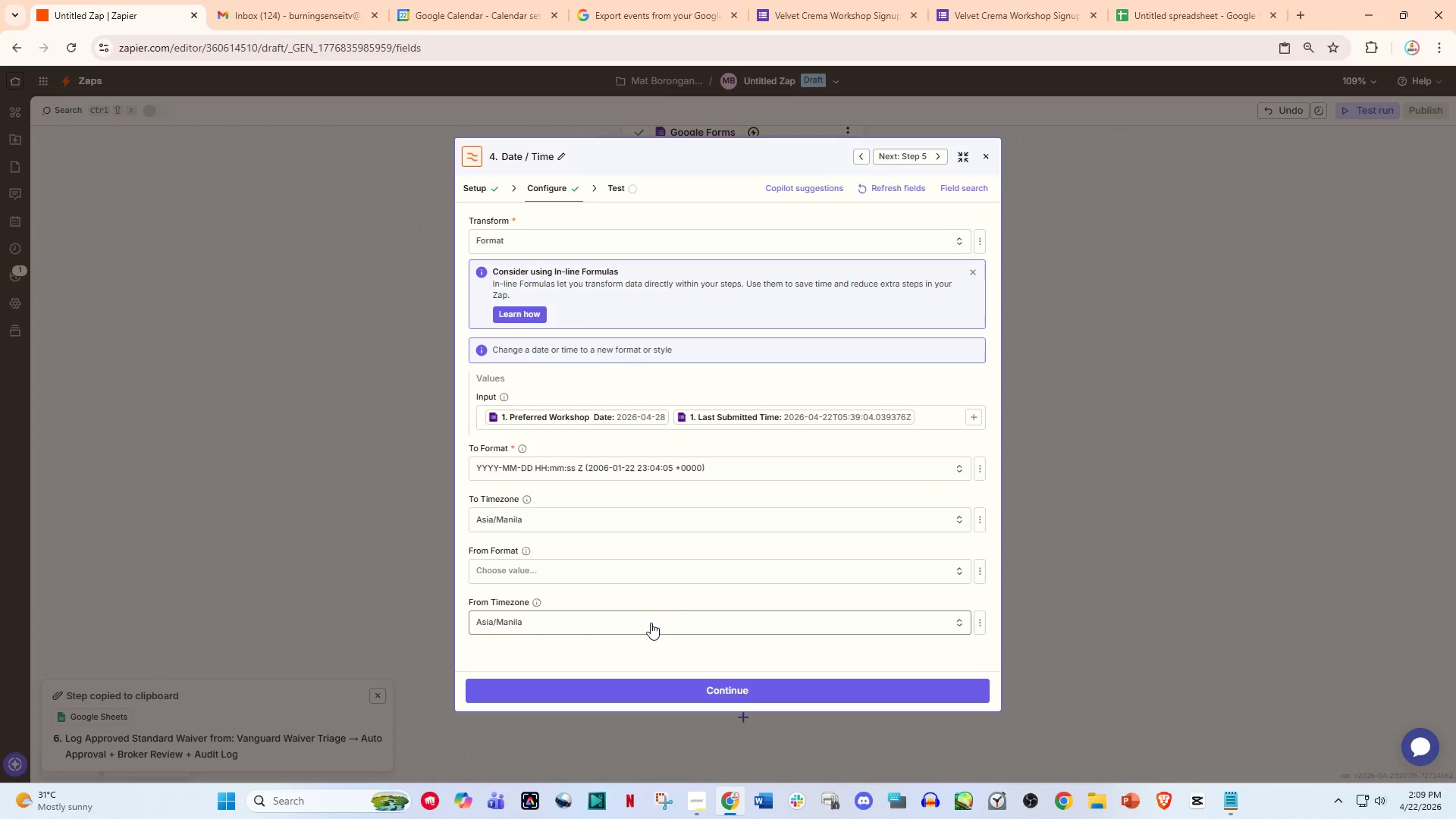 
left_click([673, 686])
 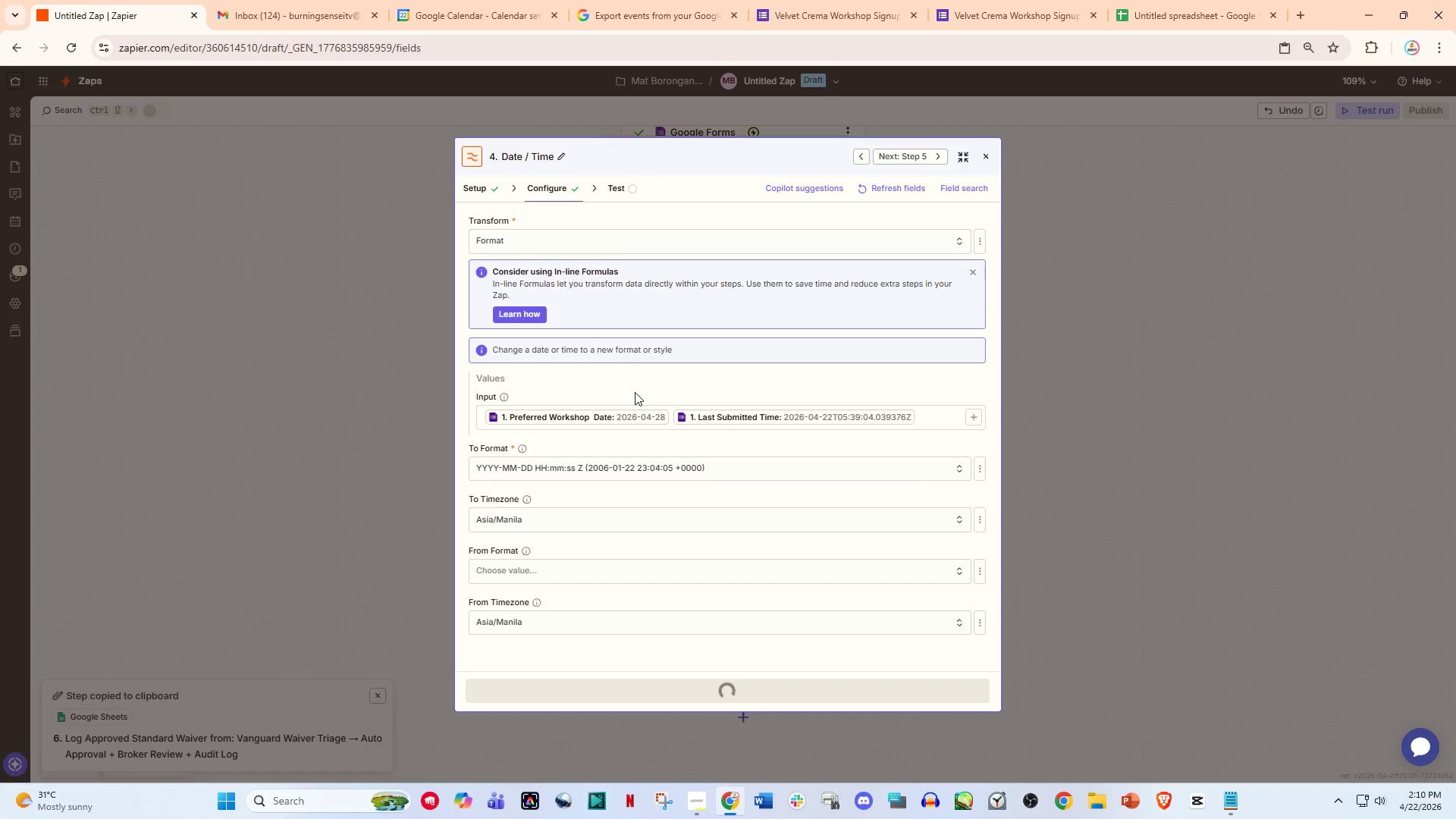 
scroll: coordinate [651, 623], scroll_direction: down, amount: 2.0
 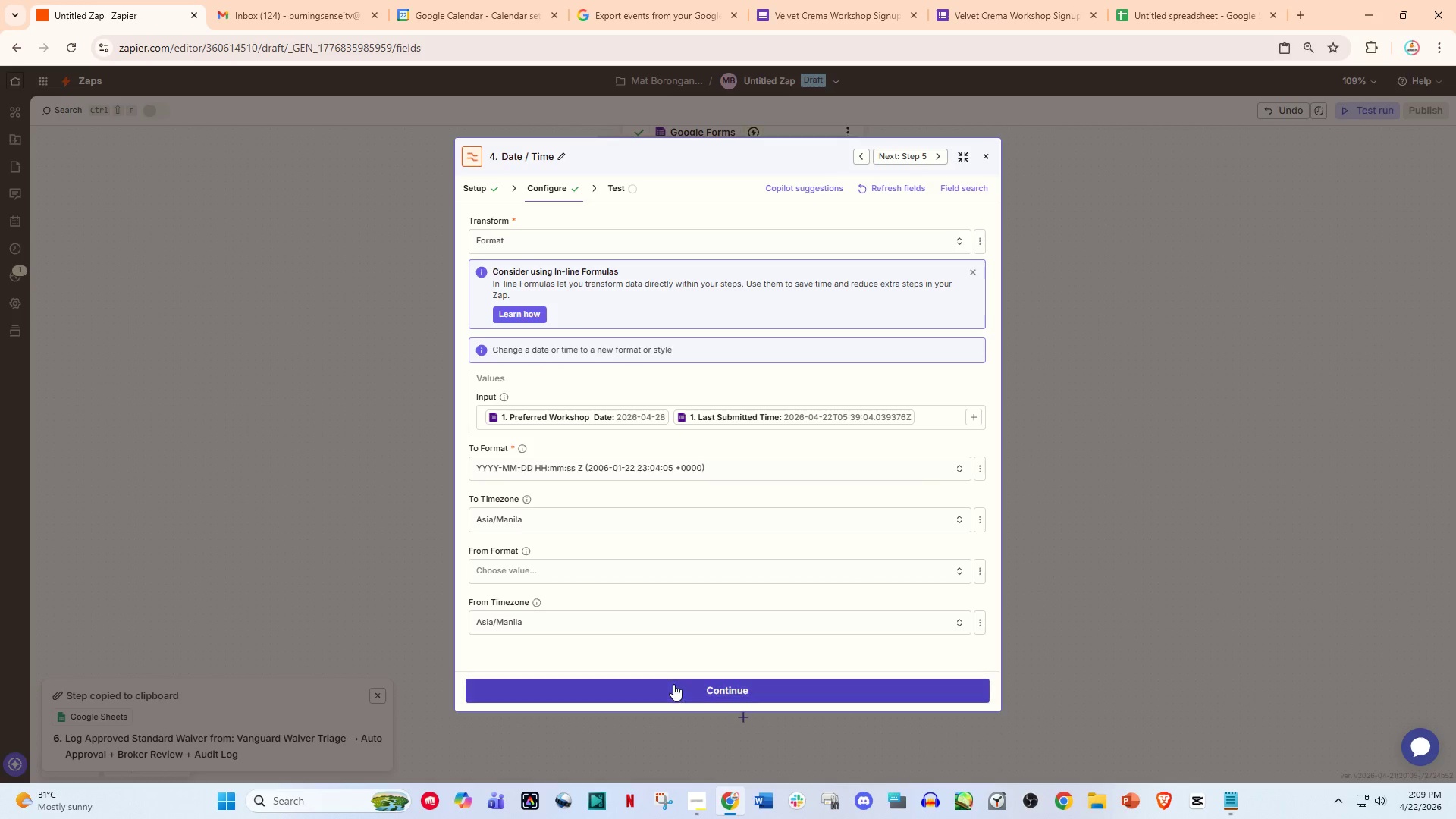 
wait(25.5)
 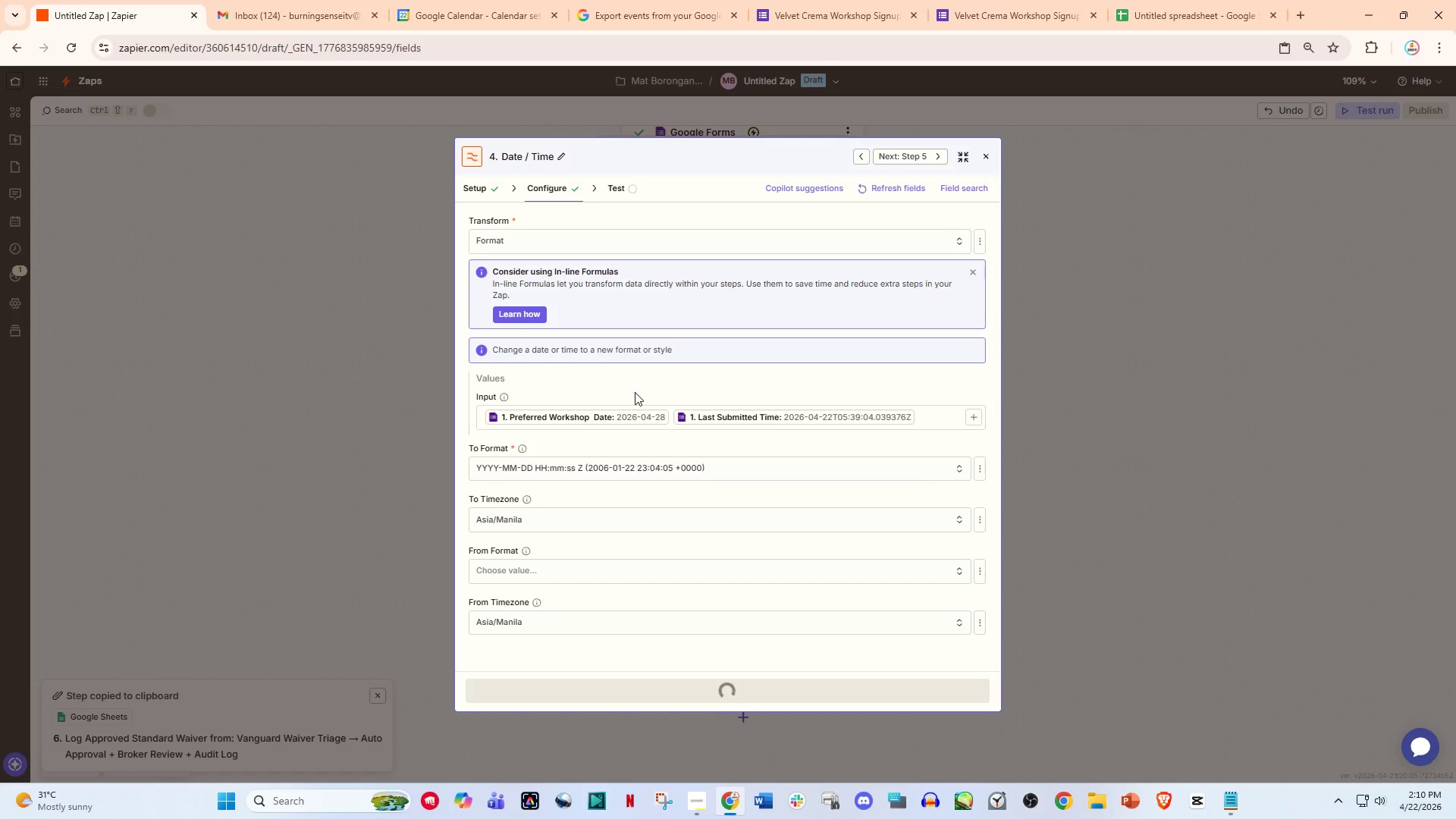 
scroll: coordinate [566, 469], scroll_direction: down, amount: 2.0
 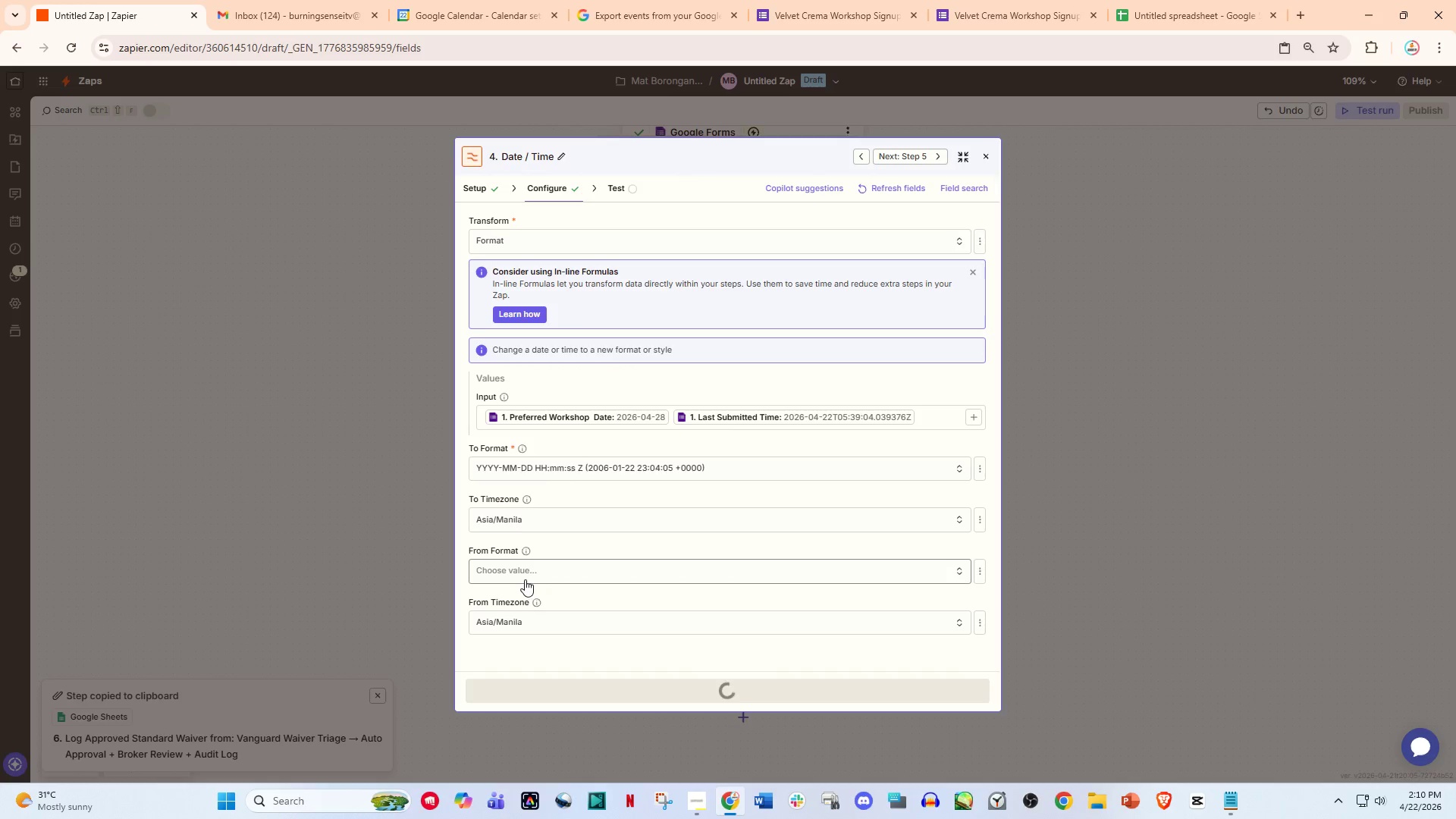 
left_click([523, 579])
 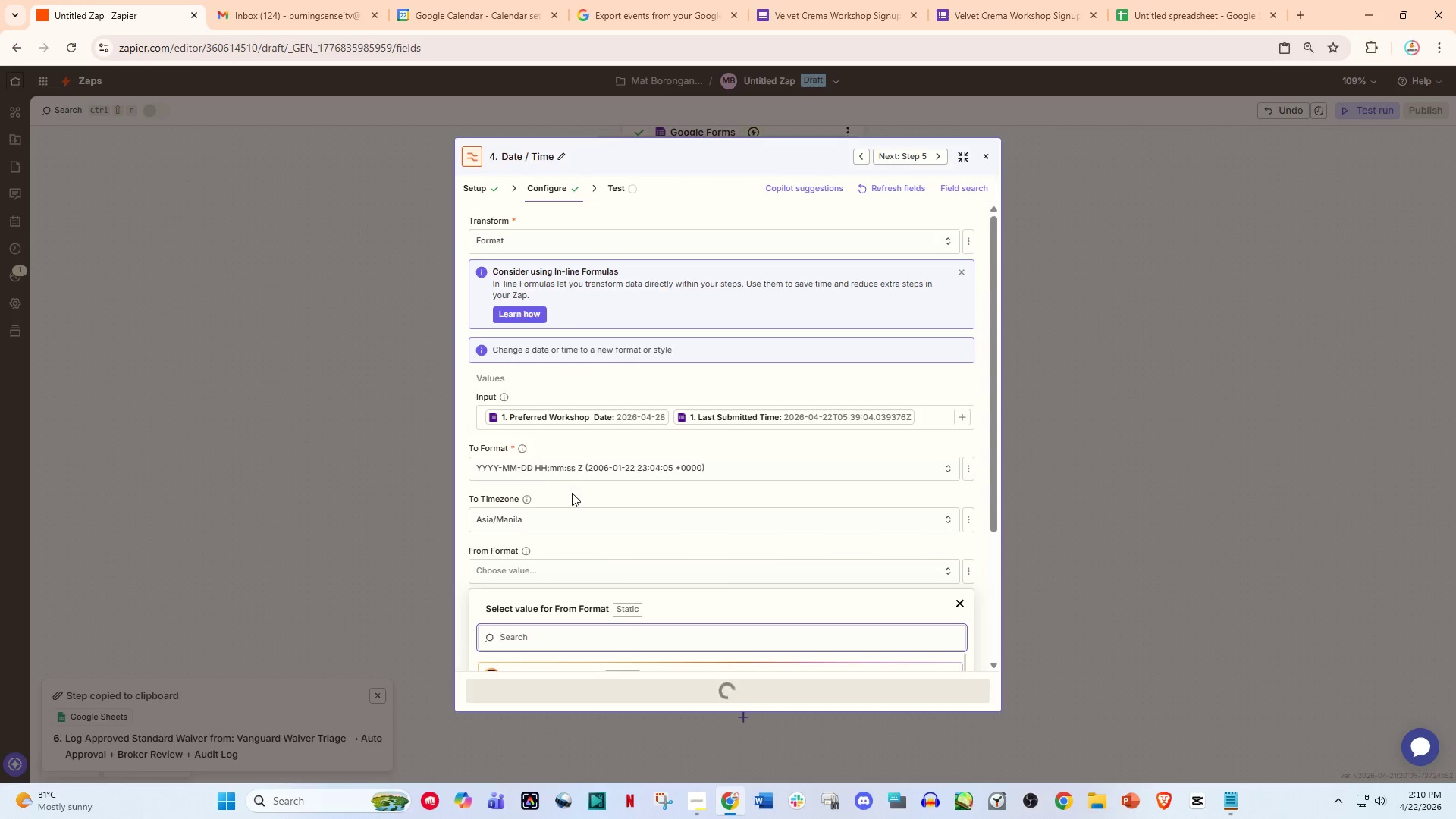 
scroll: coordinate [576, 506], scroll_direction: down, amount: 4.0
 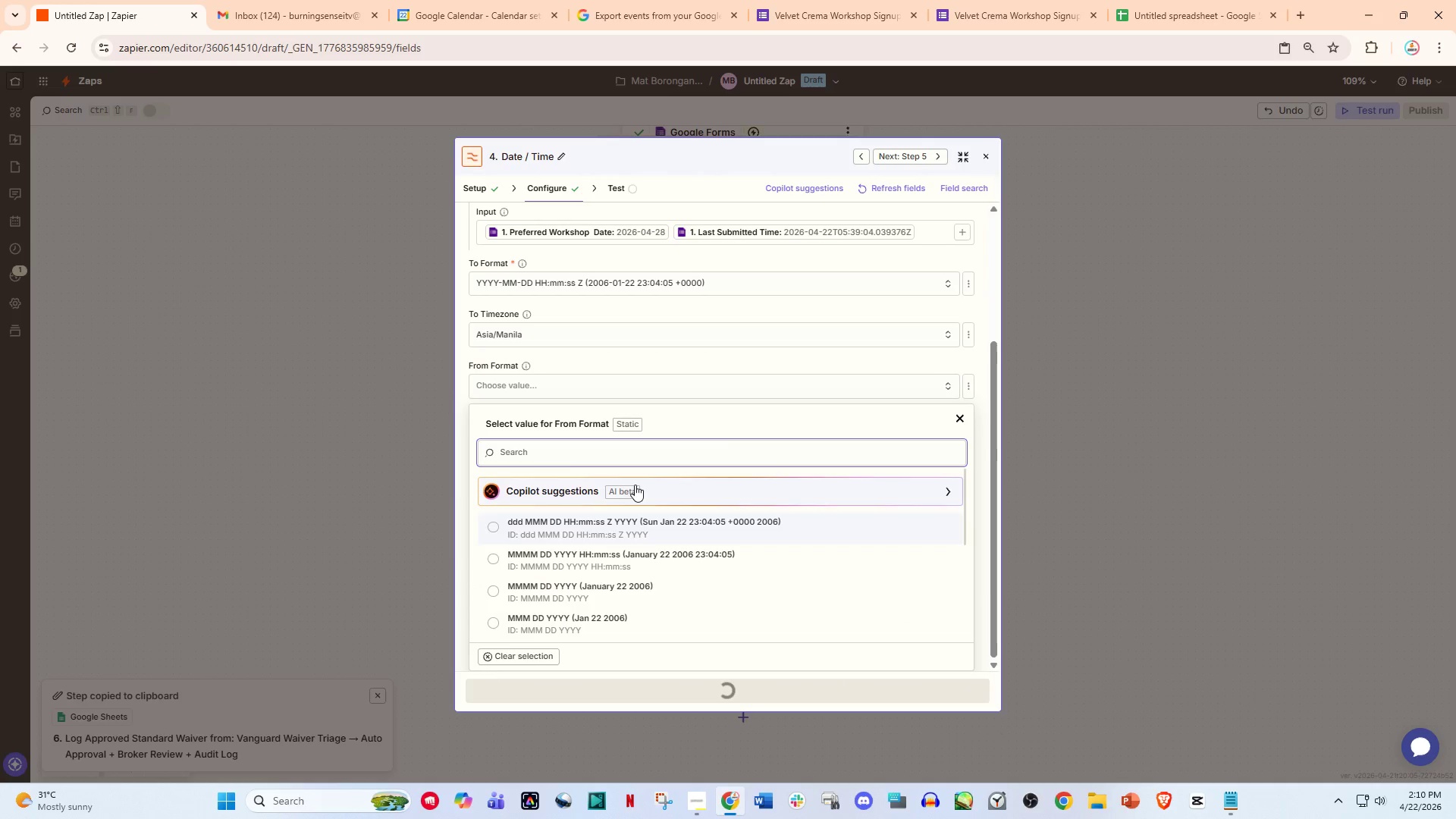 
left_click([331, 369])
 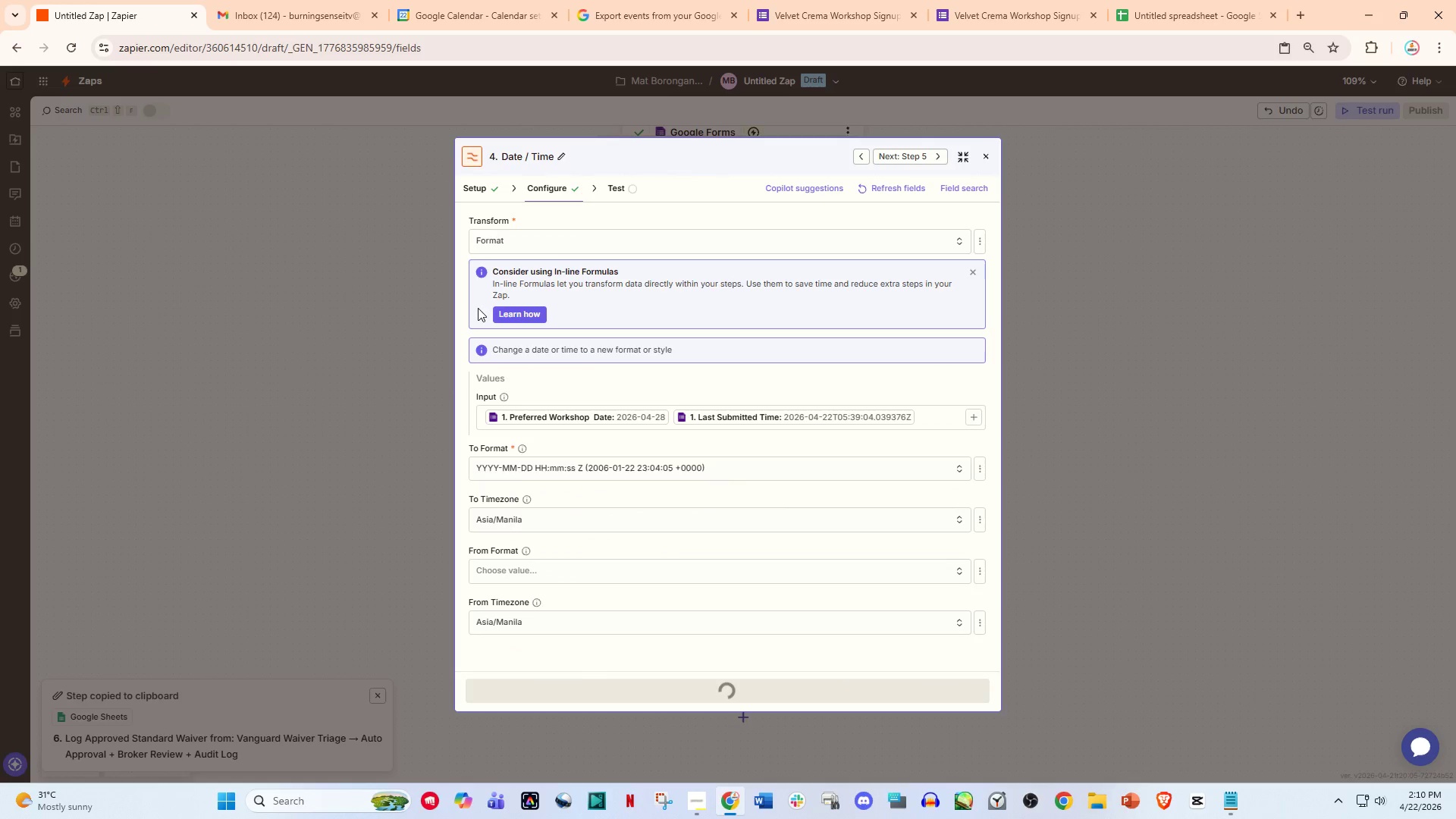 
scroll: coordinate [576, 384], scroll_direction: up, amount: 1.0
 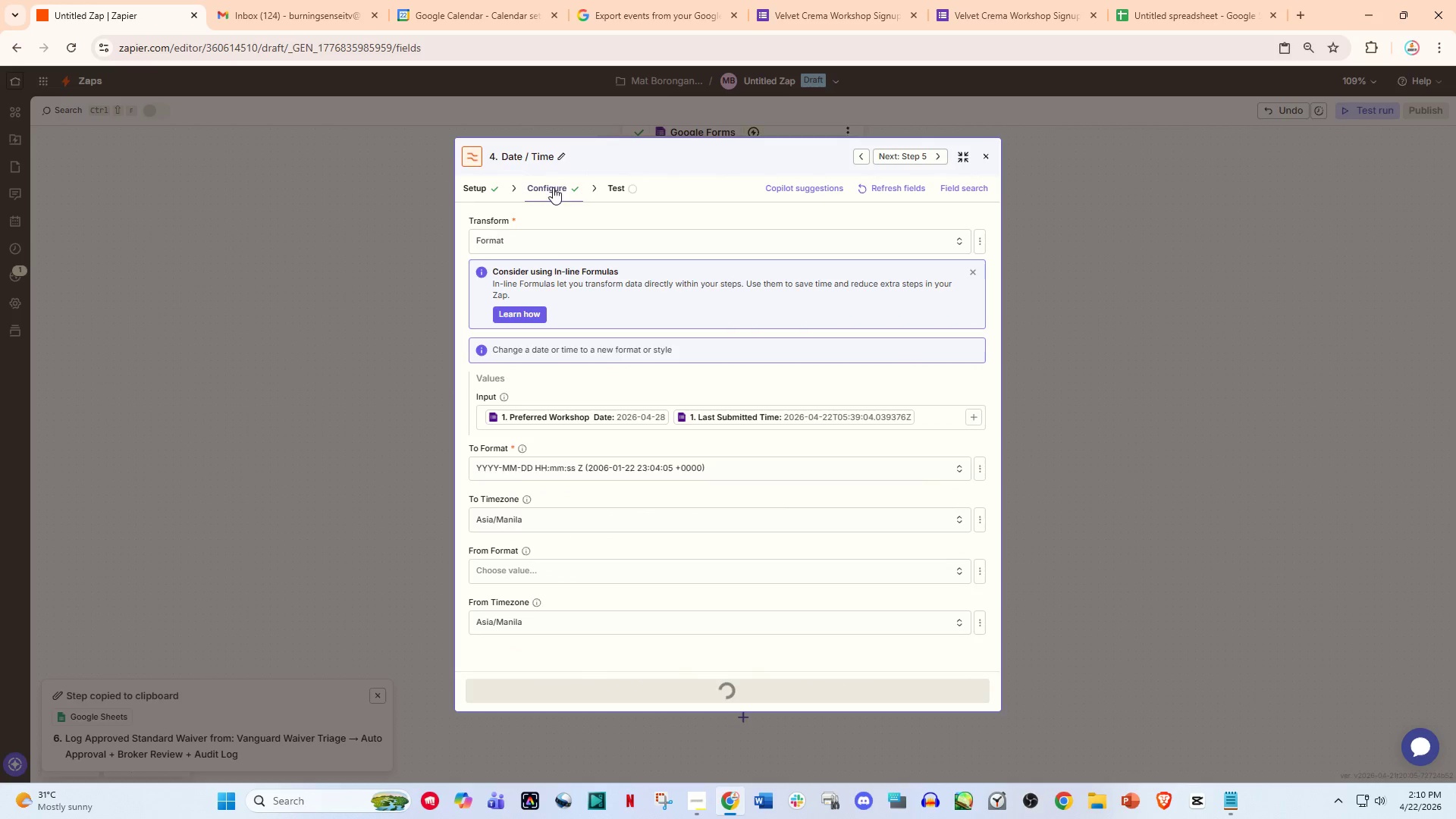 
left_click([479, 188])
 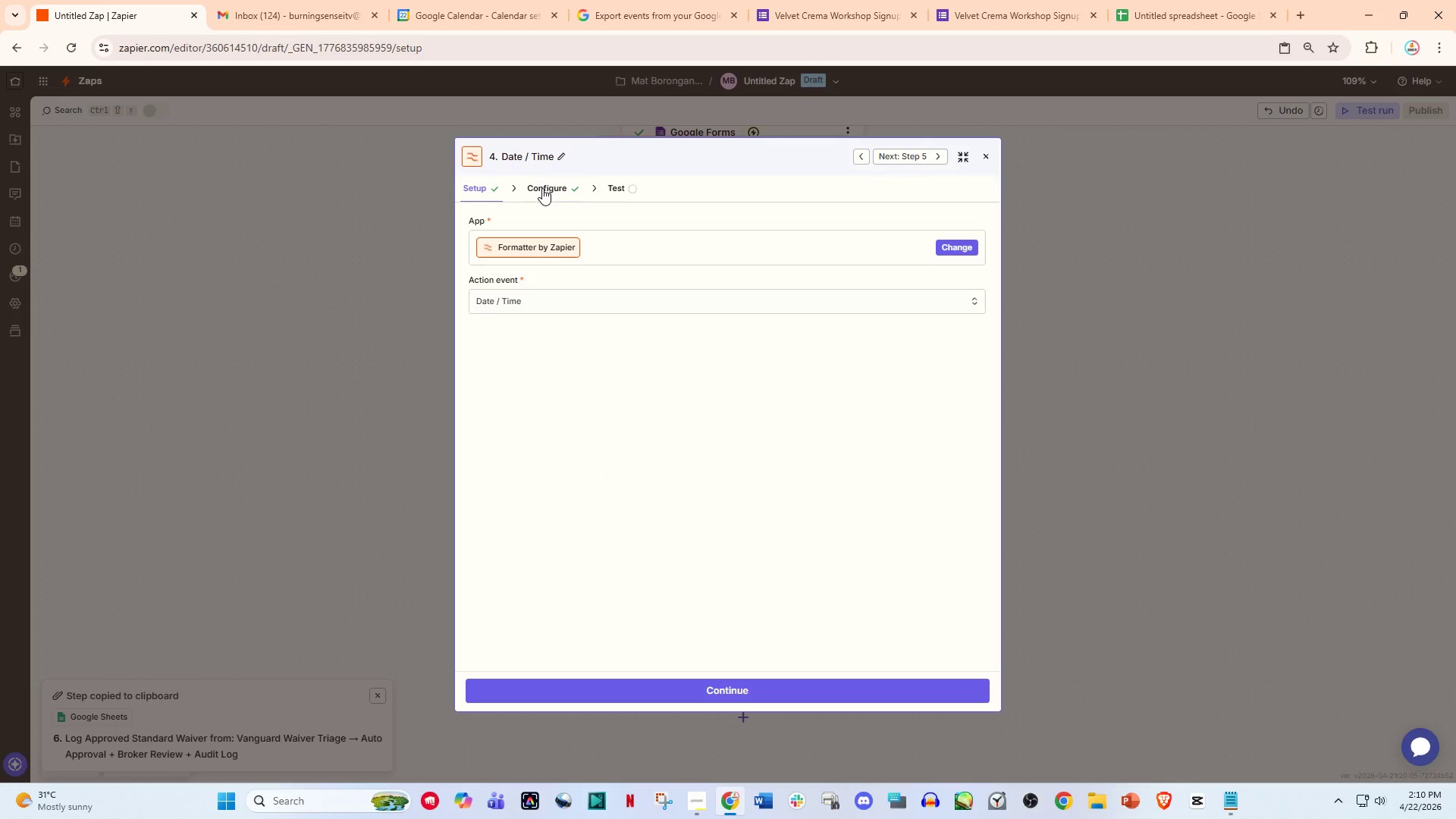 
left_click([549, 188])
 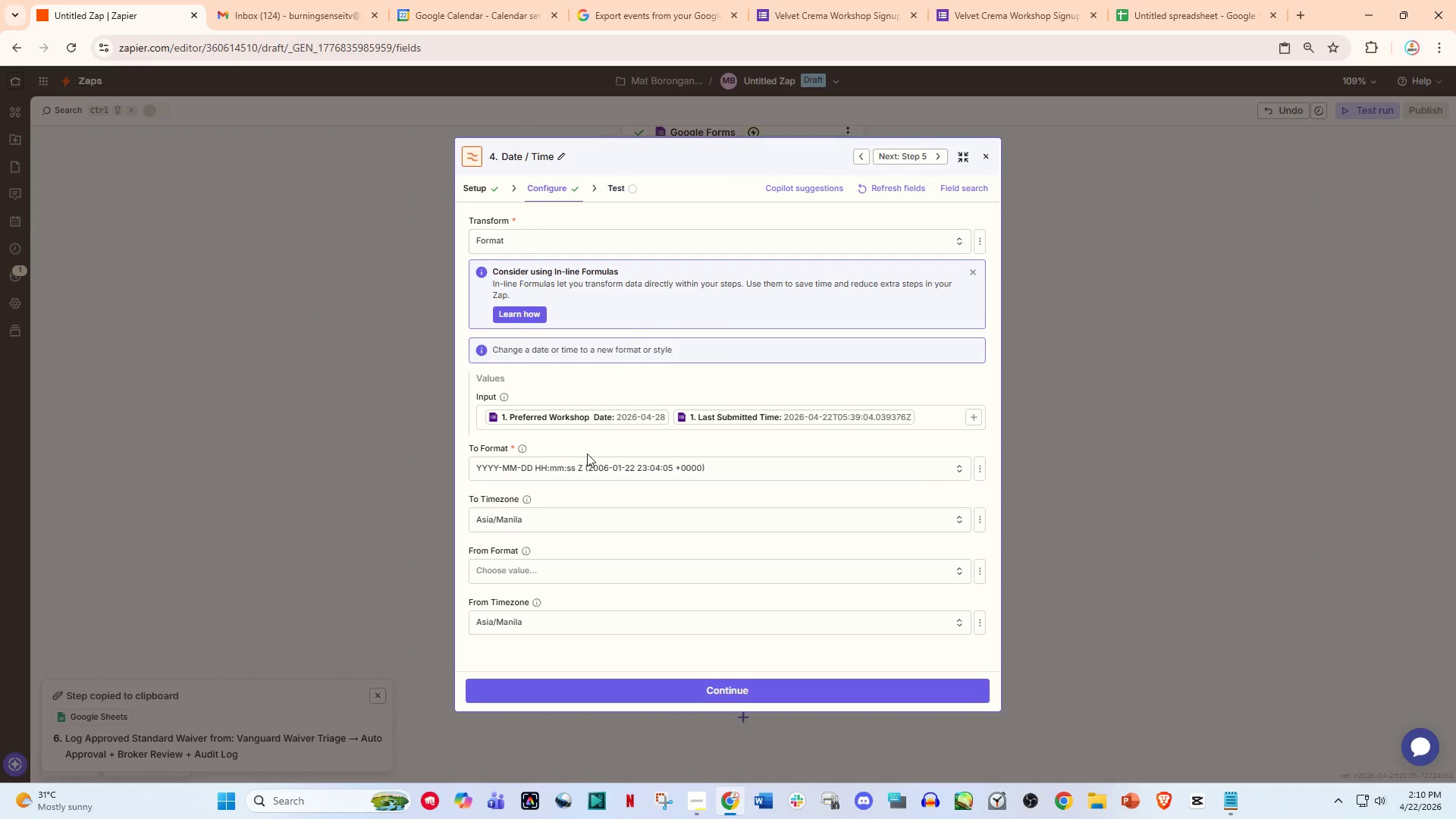 
scroll: coordinate [581, 529], scroll_direction: down, amount: 5.0
 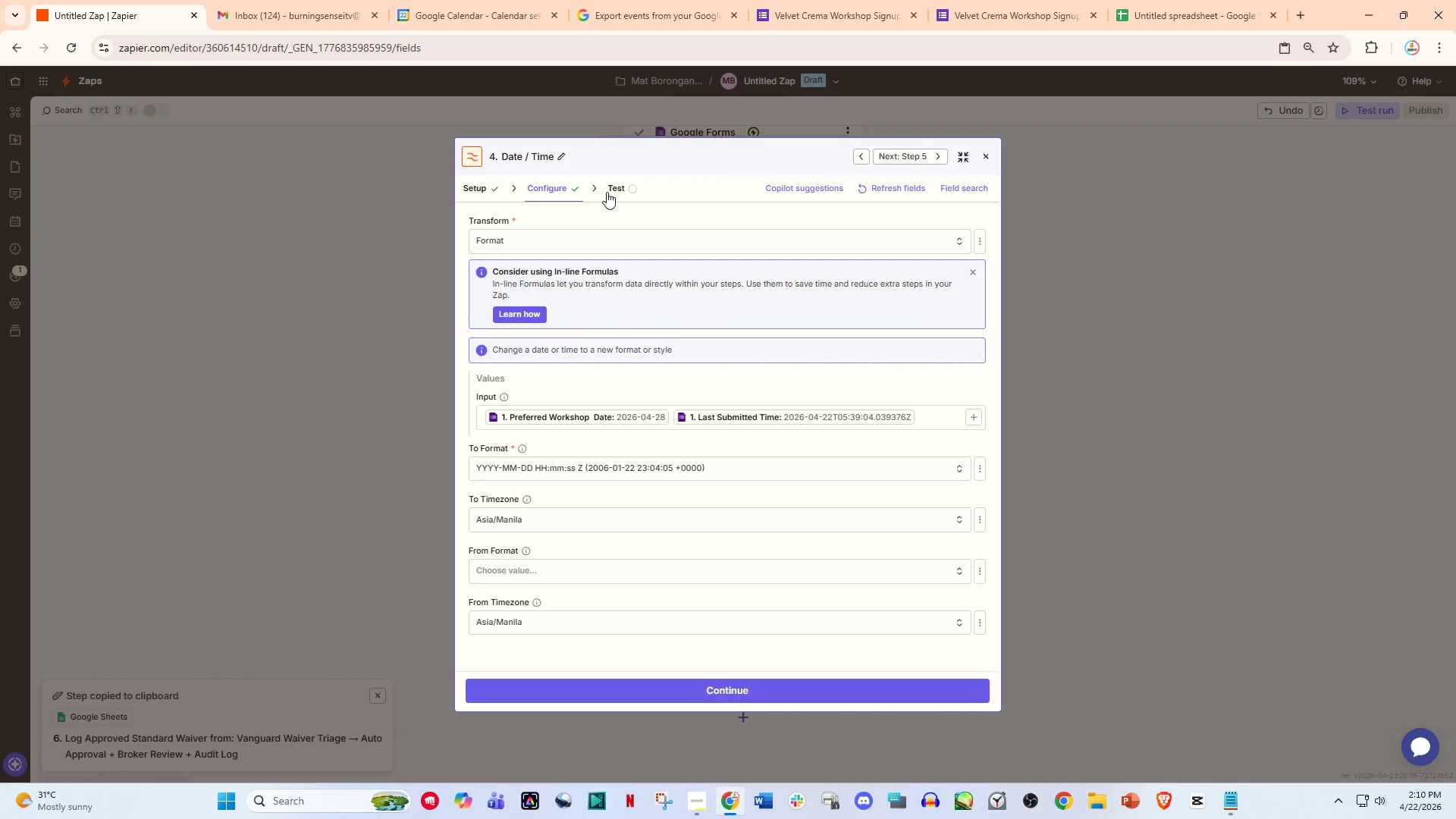 
left_click([607, 189])
 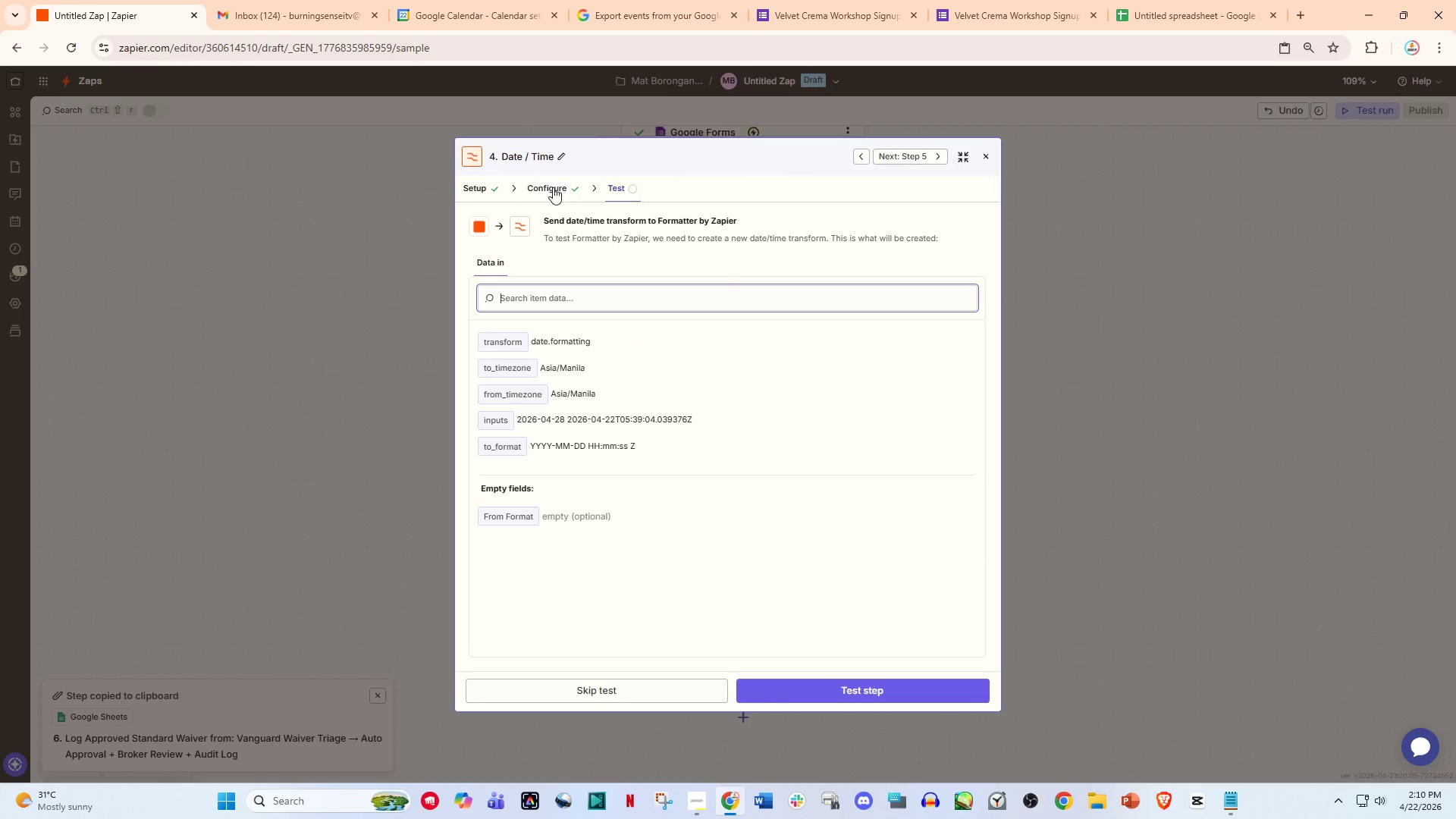 
left_click([553, 187])
 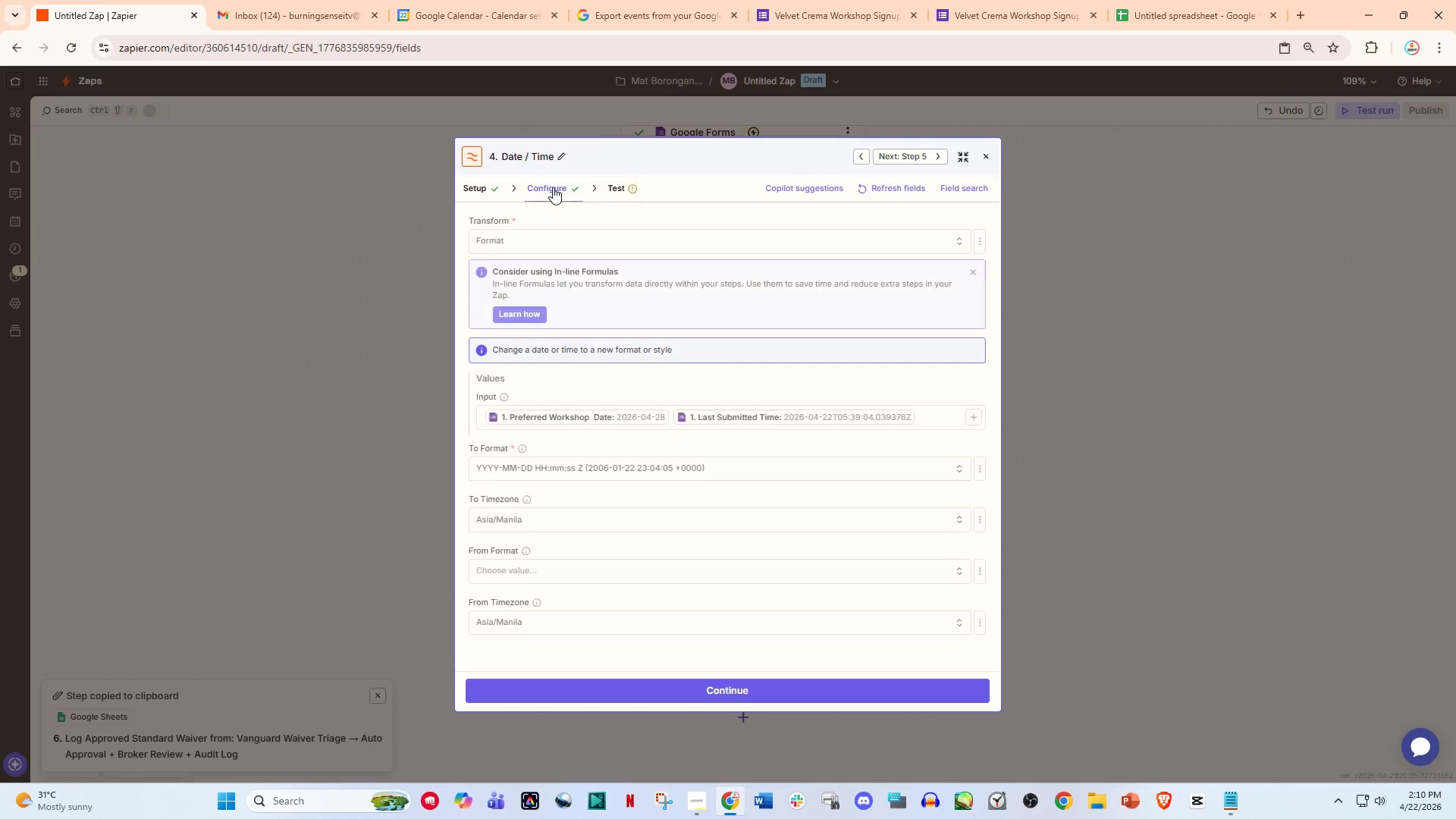 
left_click([580, 183])
 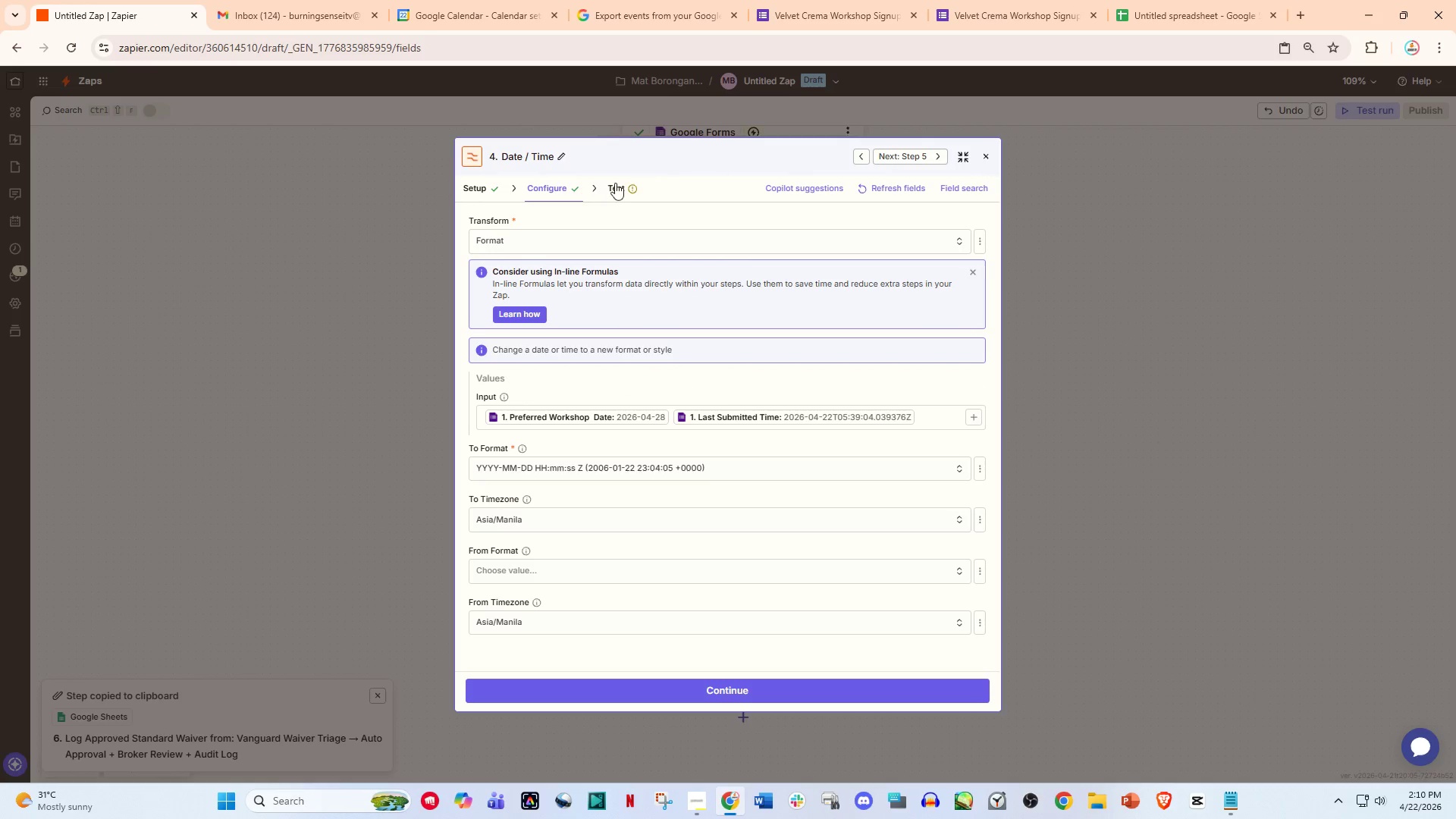 
left_click([629, 183])
 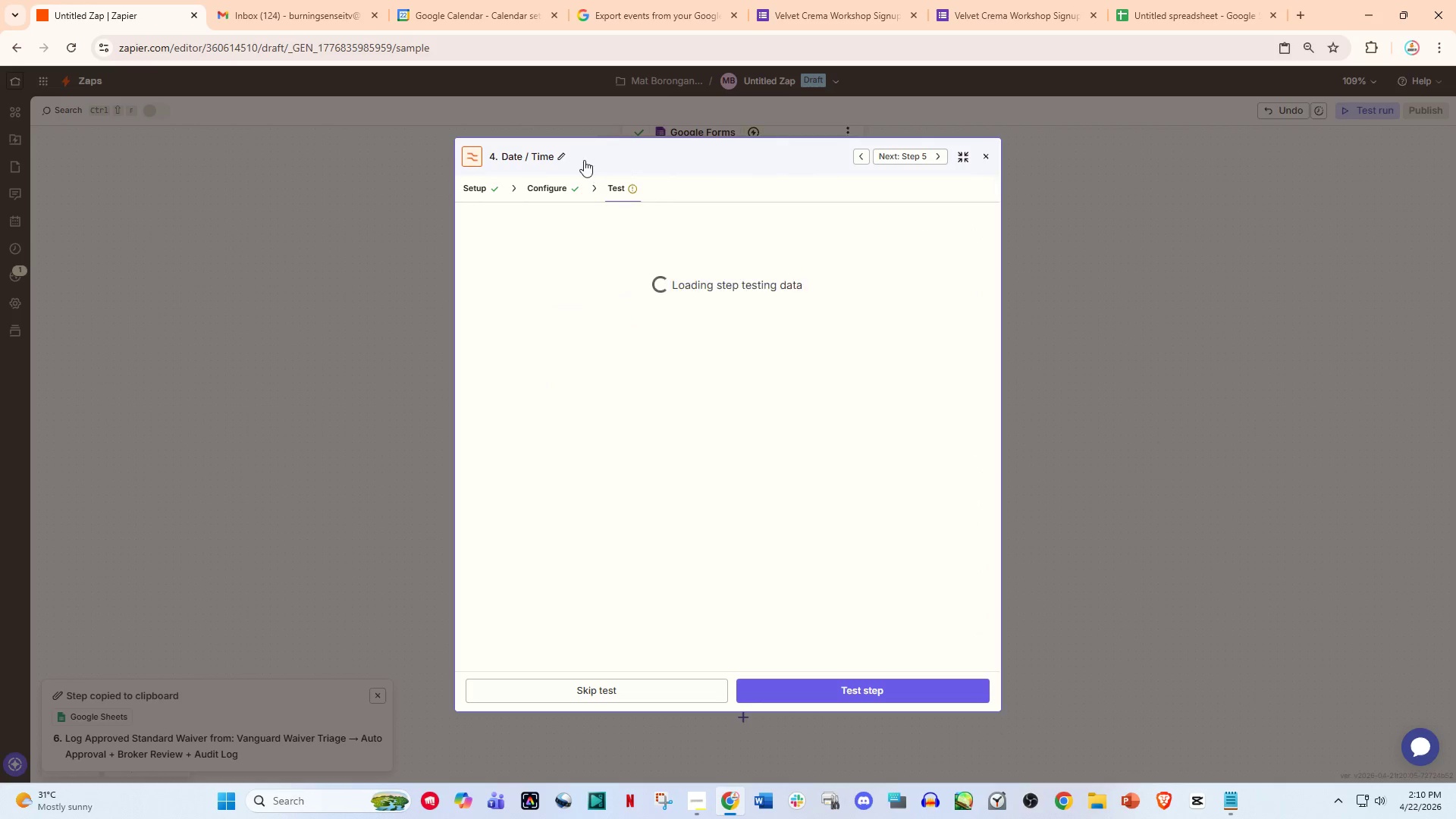 
left_click([554, 193])
 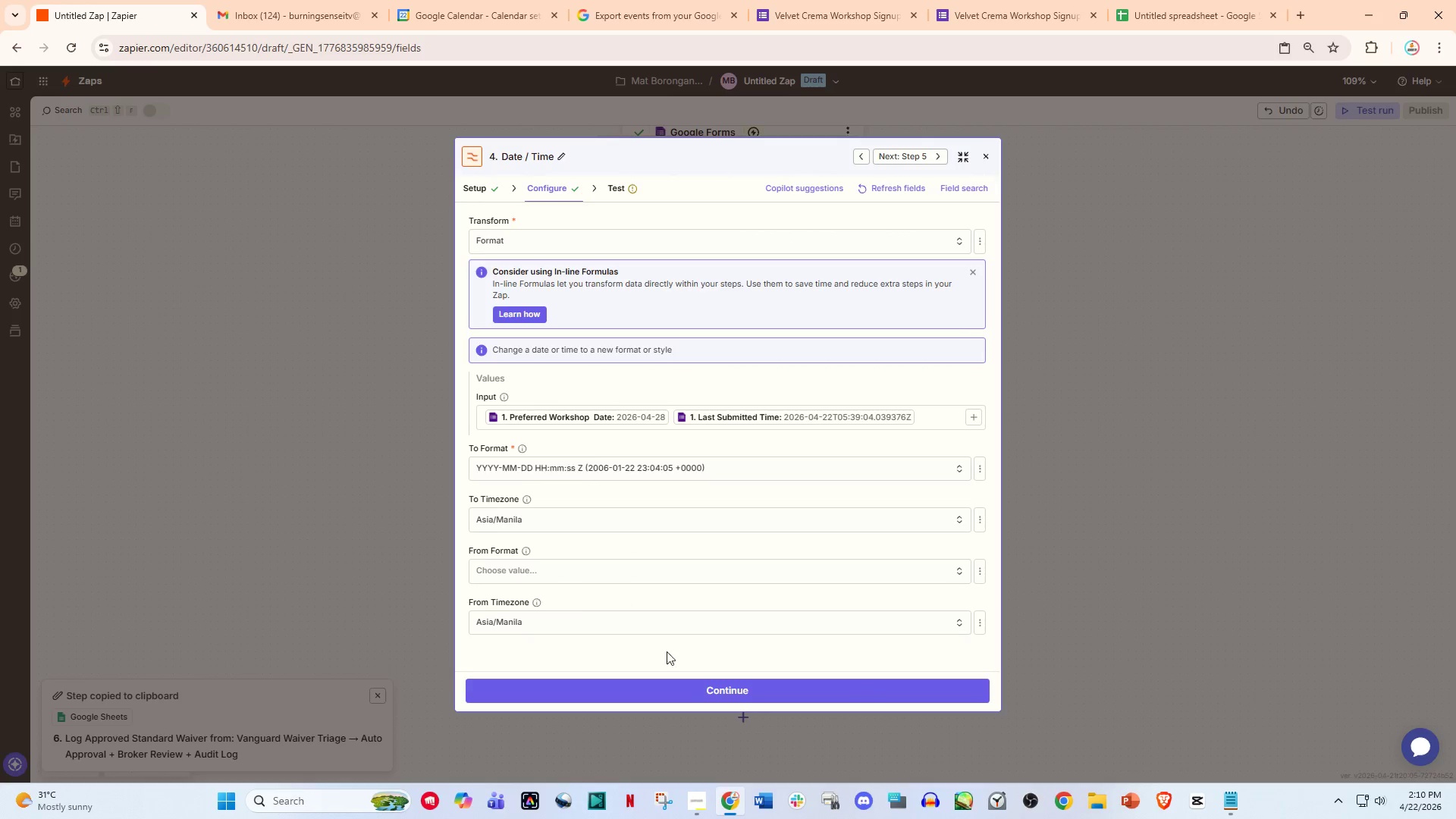 
left_click([686, 681])
 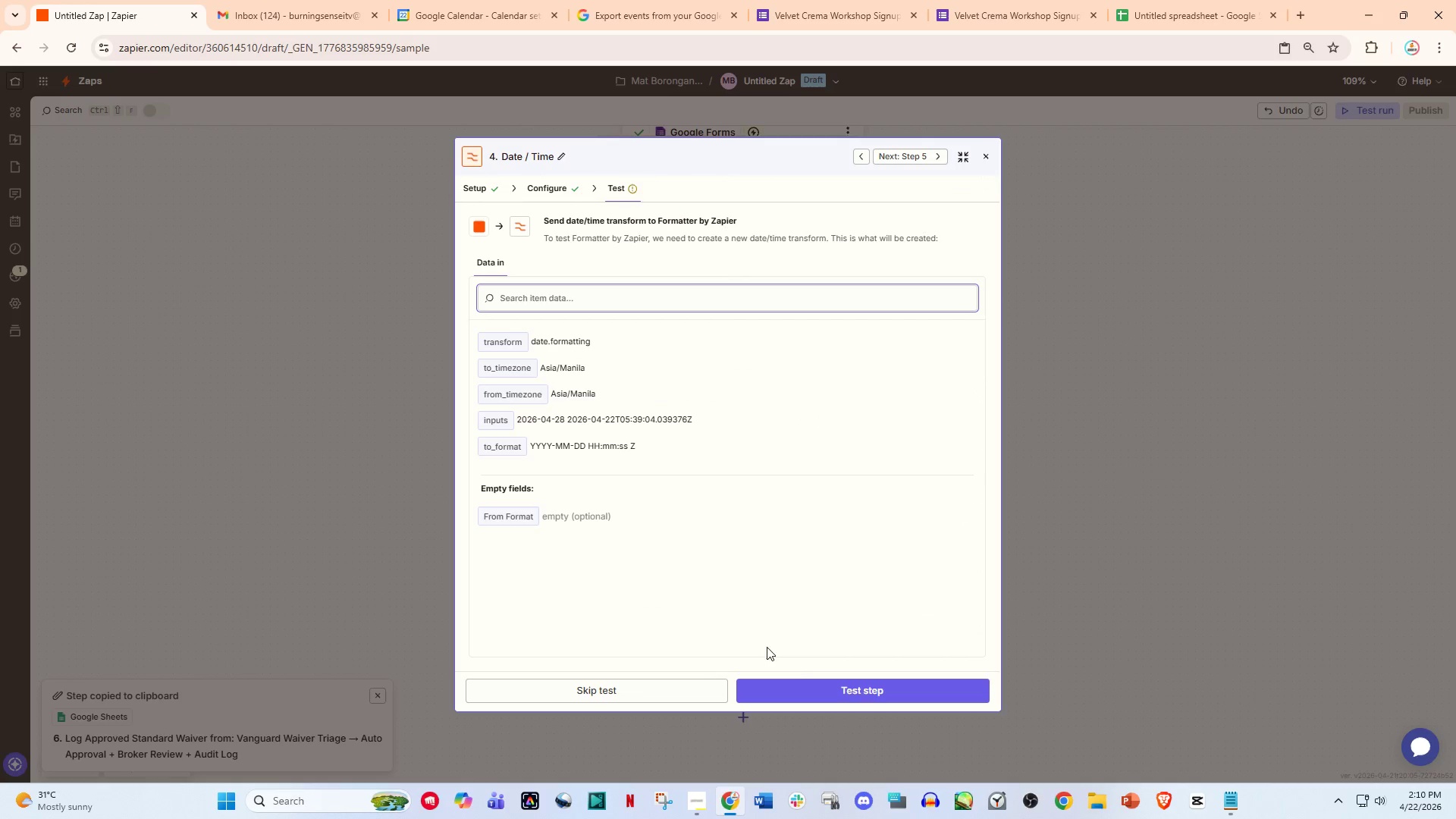 
left_click([824, 683])
 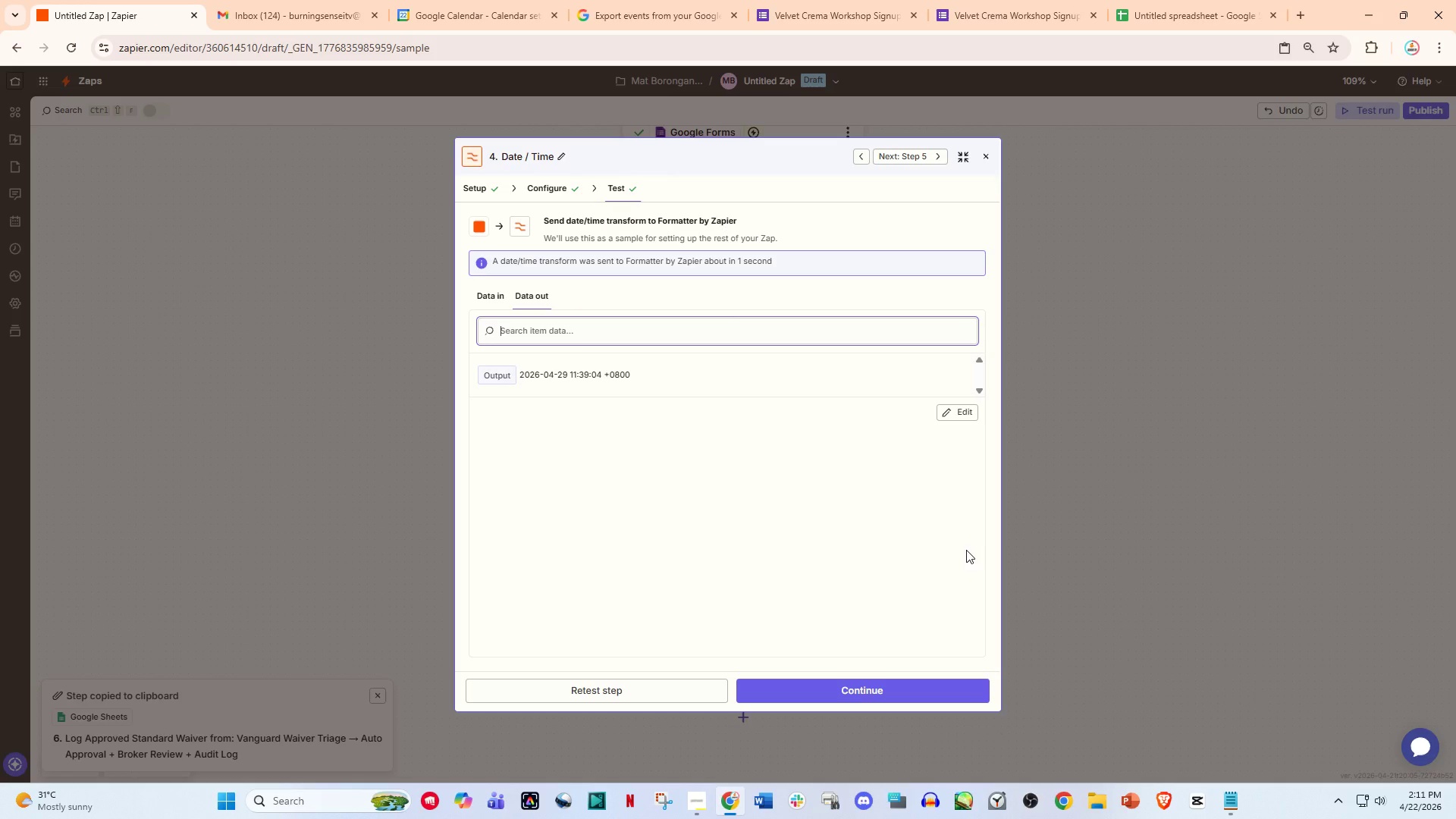 
wait(53.42)
 